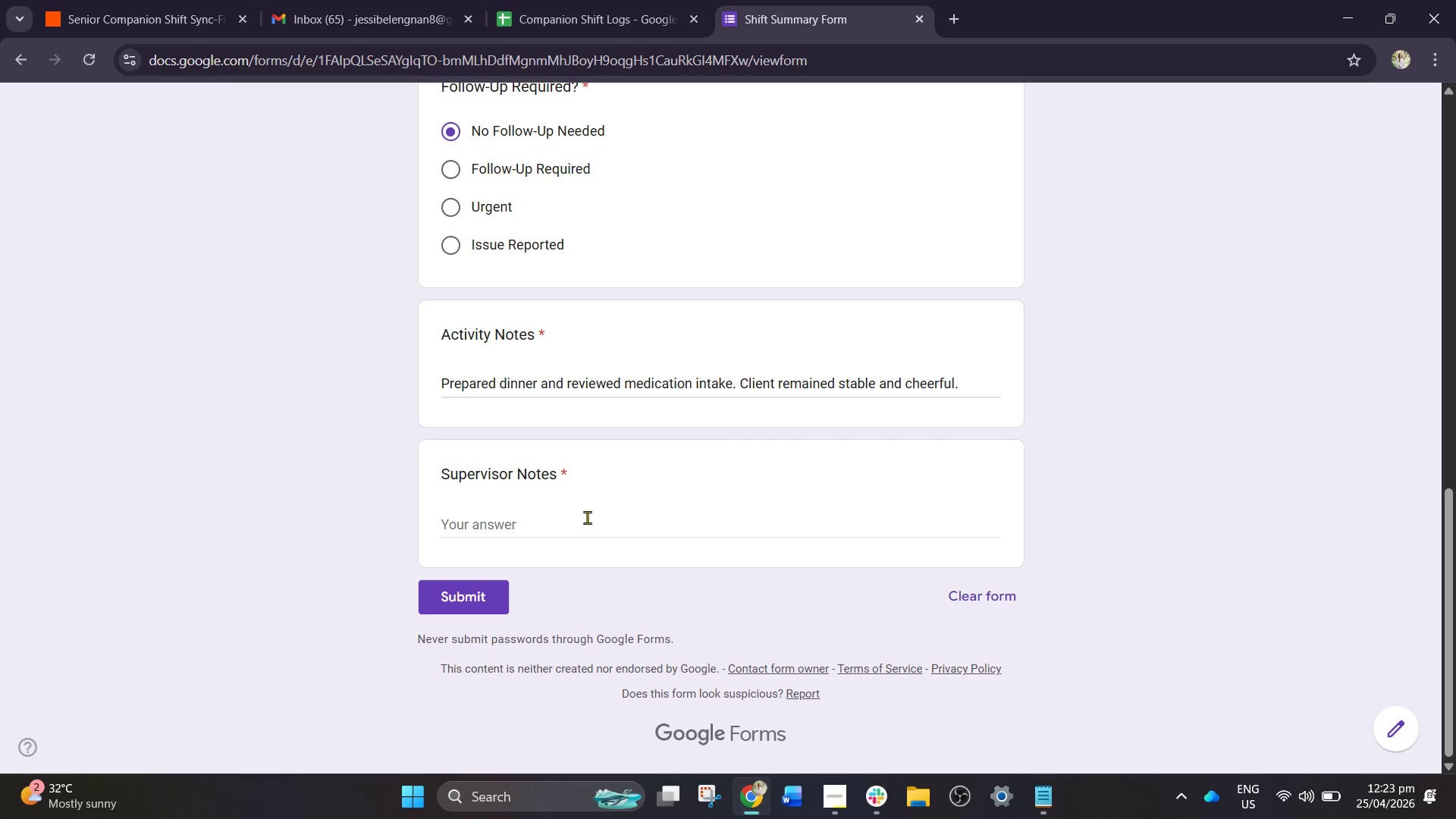 
left_click([586, 518])
 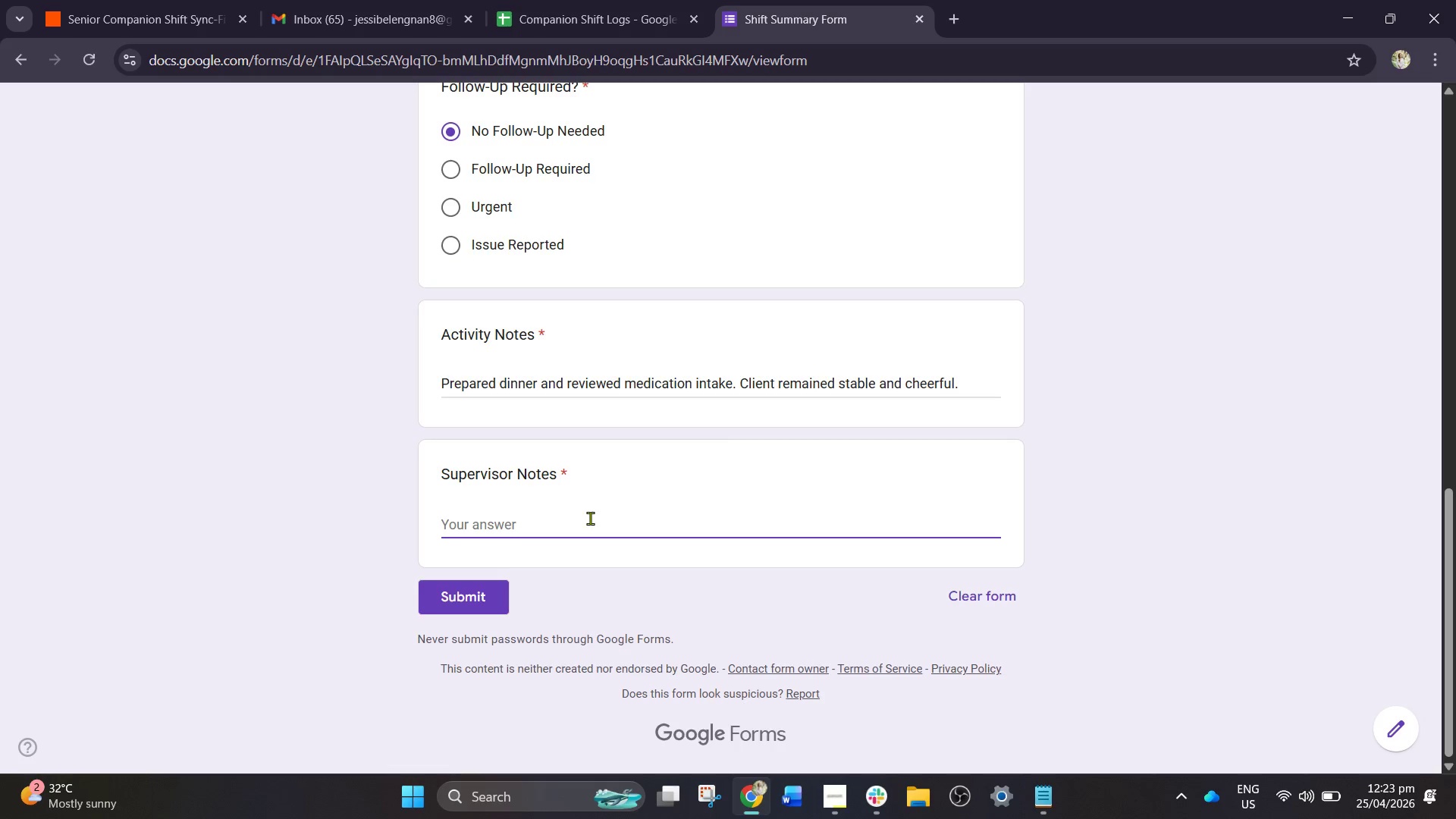 
type(No additional action required.)
 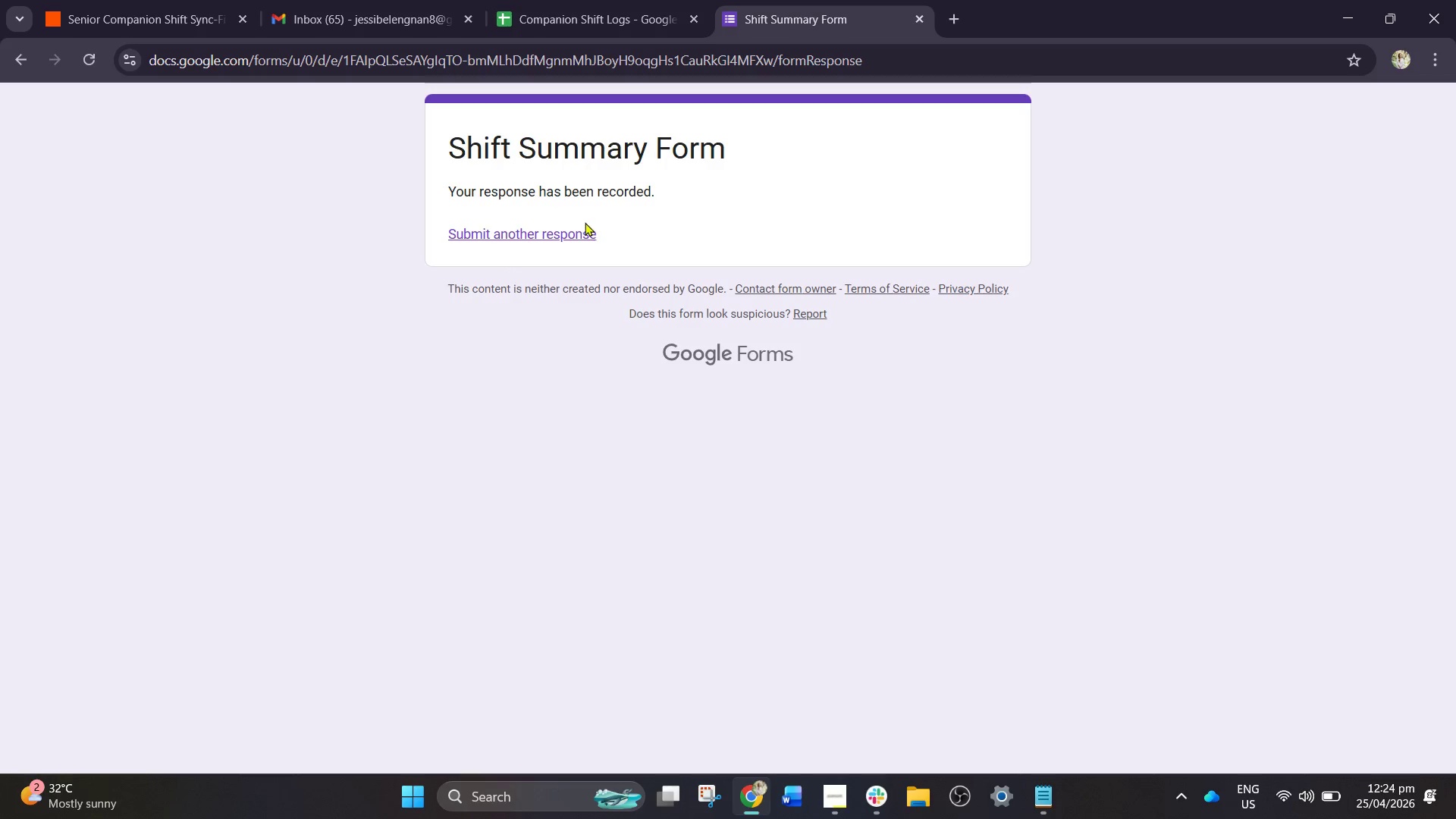 
wait(15.67)
 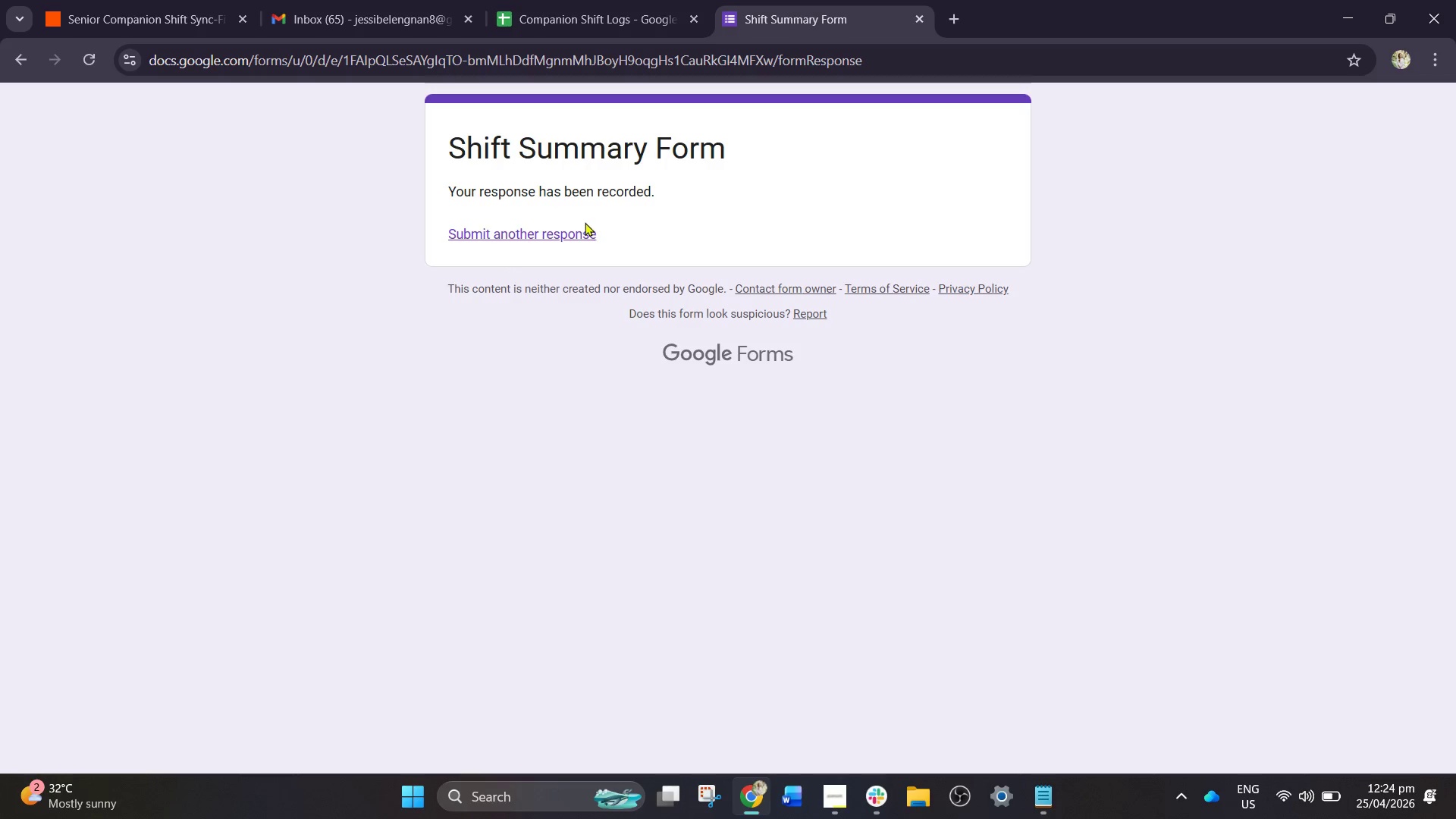 
left_click([510, 229])
 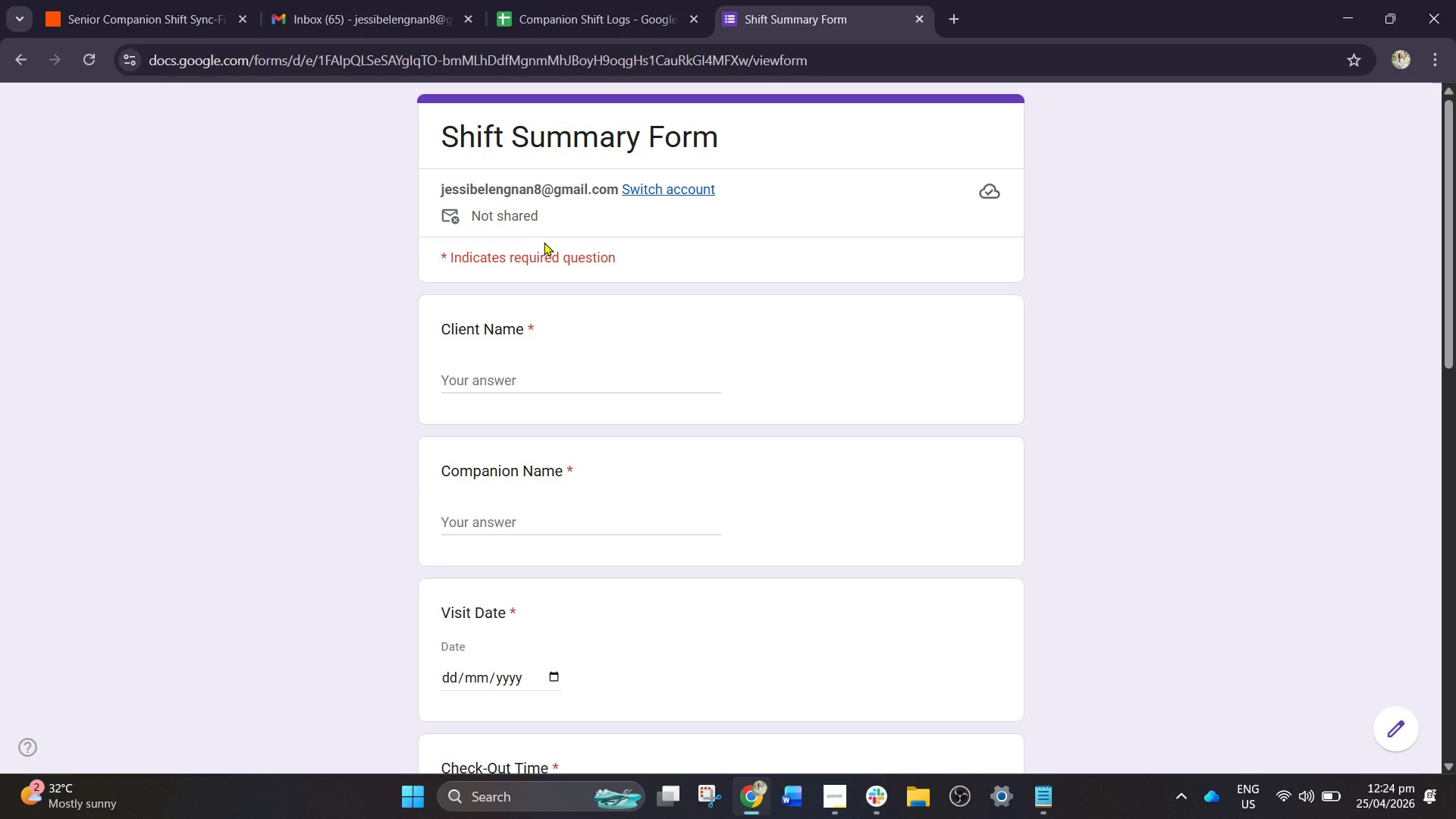 
wait(13.17)
 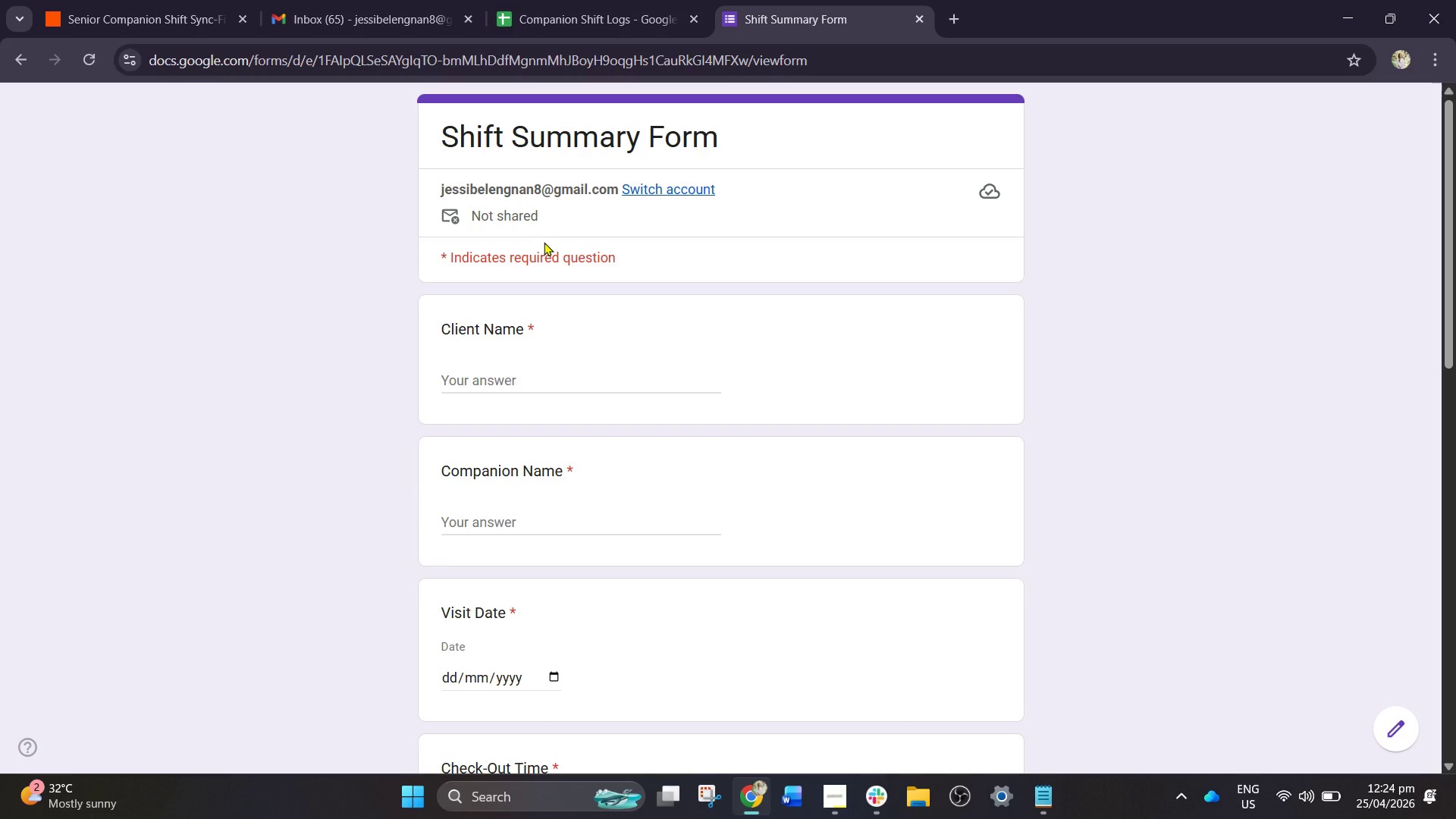 
left_click([522, 375])
 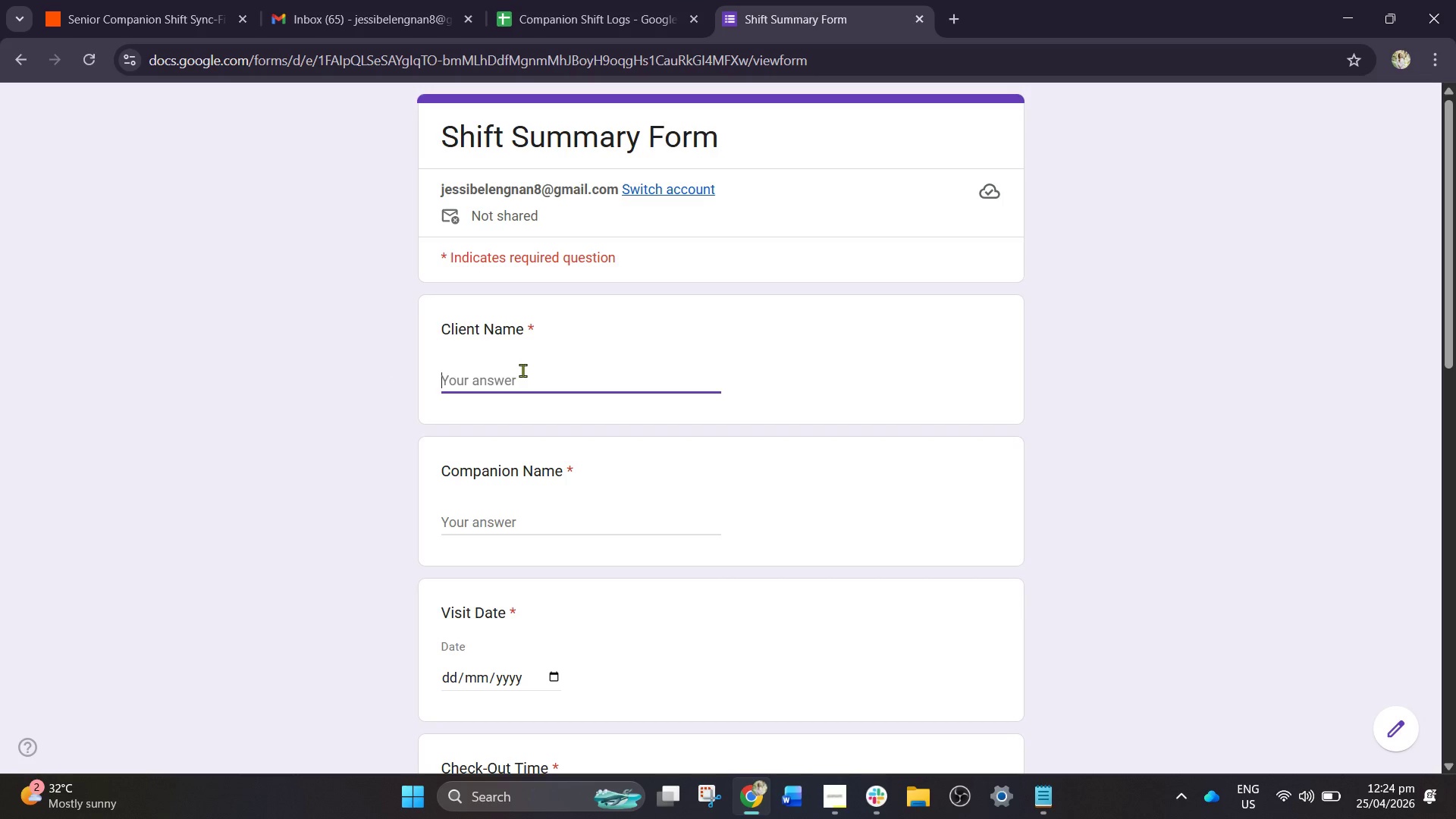 
wait(5.58)
 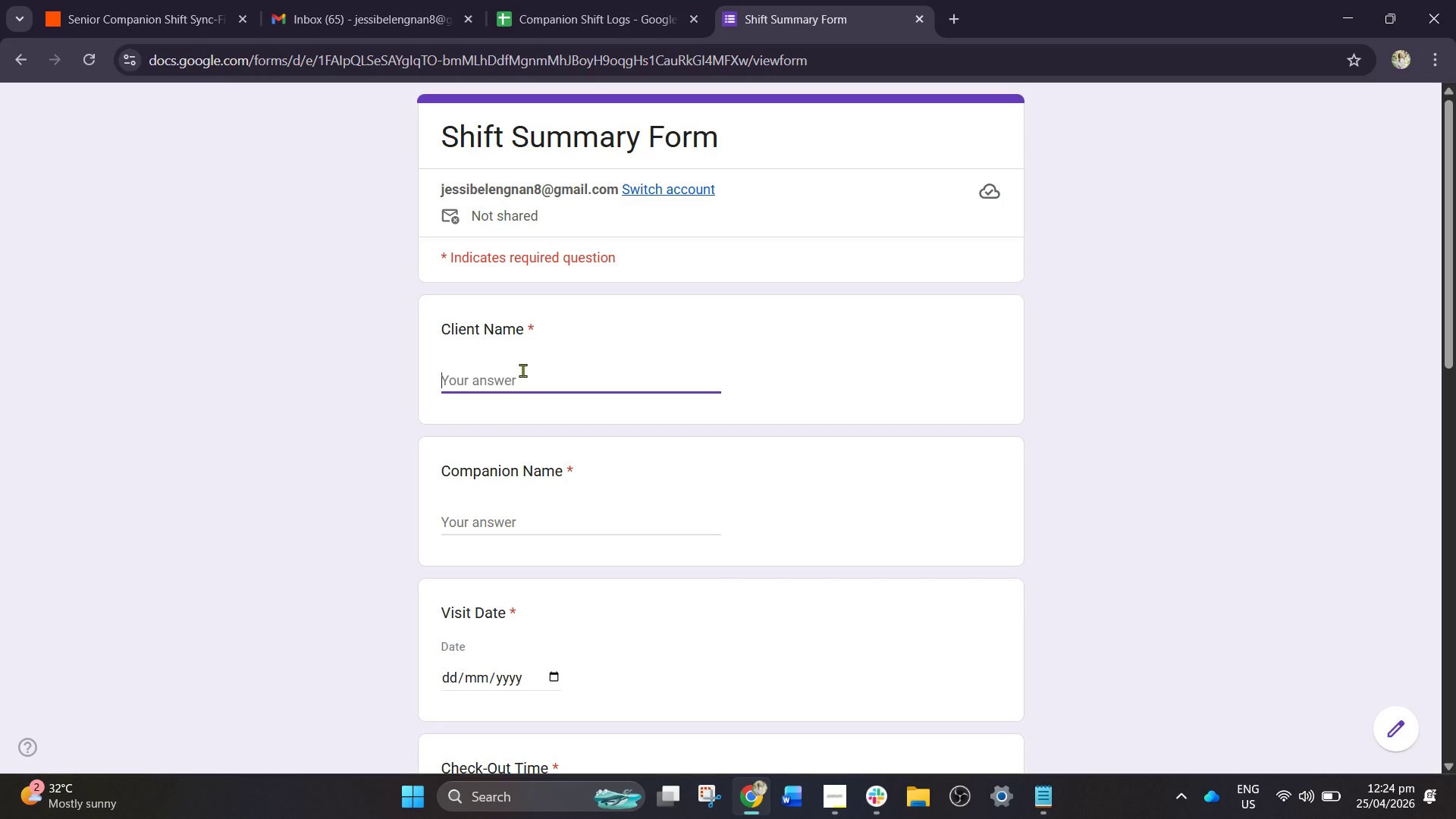 
type(Victor Sala)
 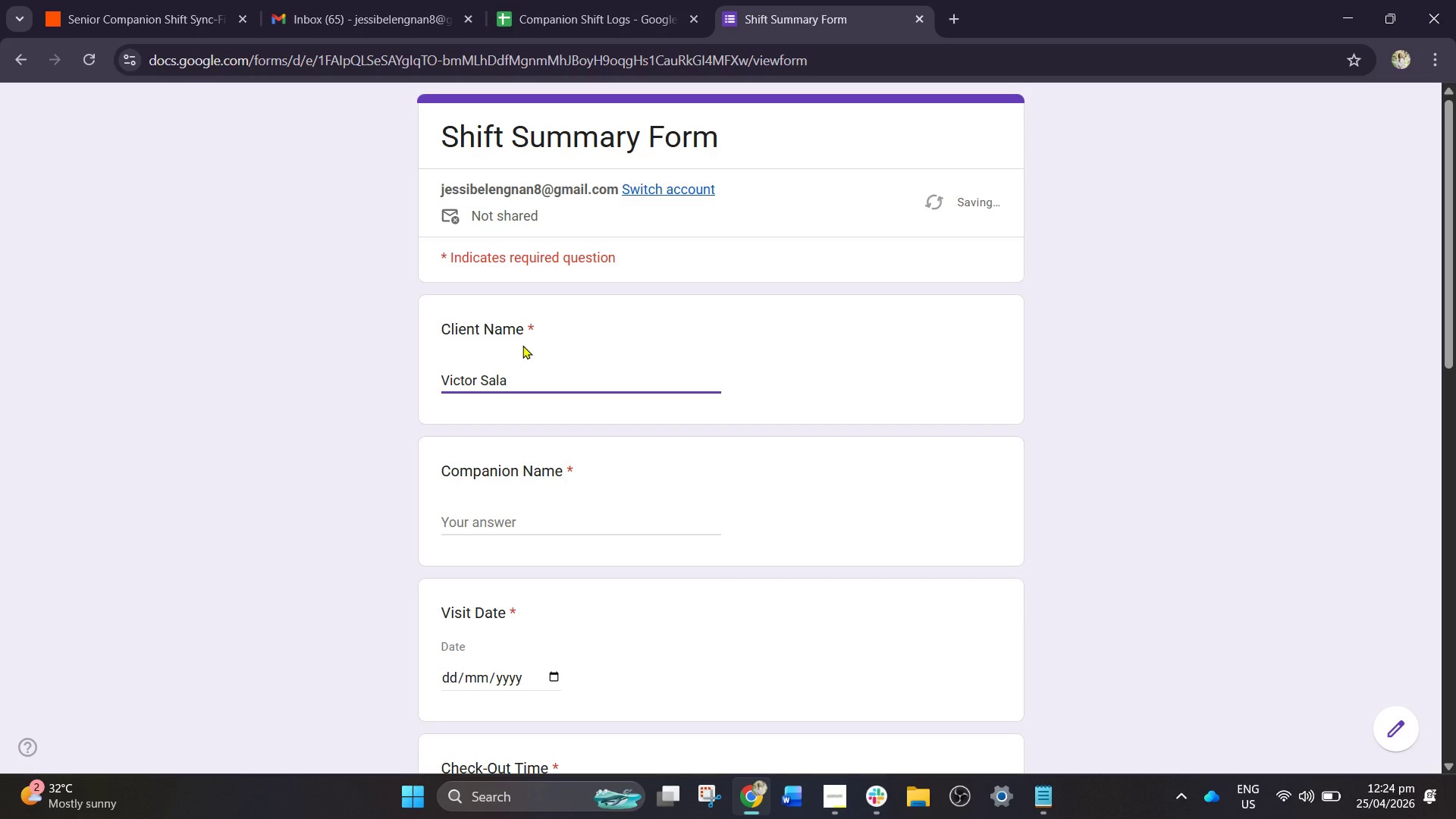 
key(Z)
 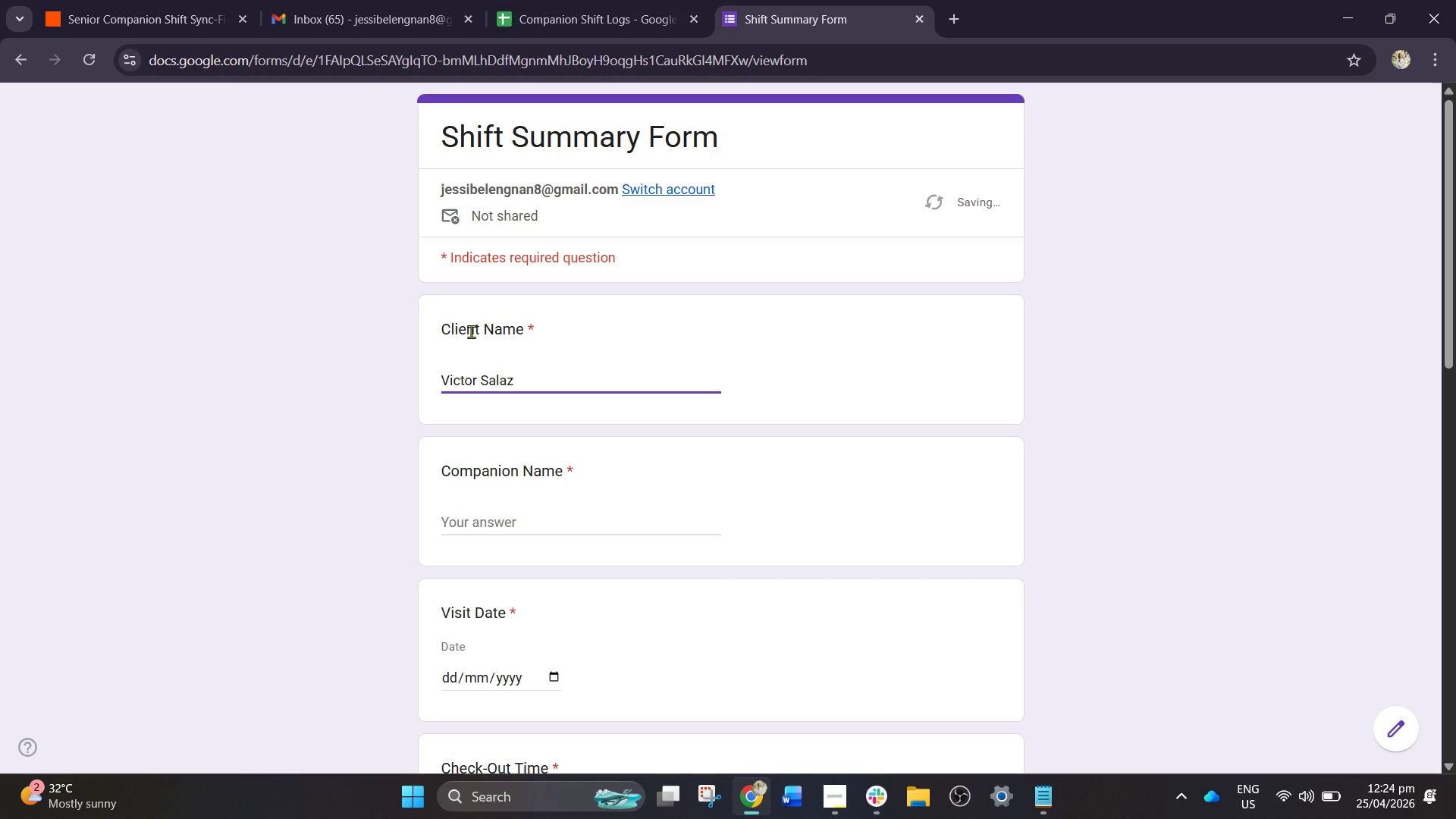 
type(ar)
 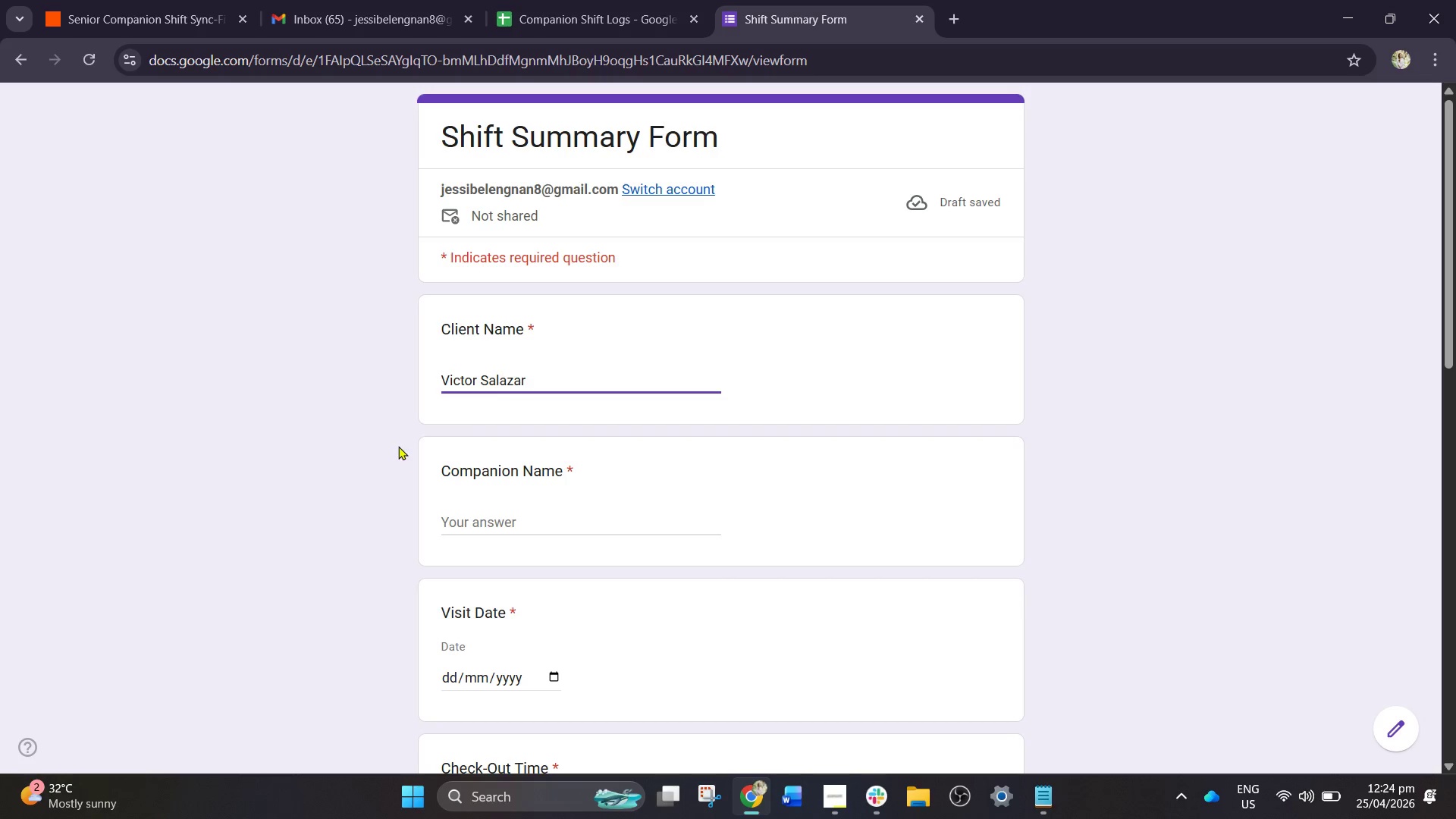 
left_click([508, 520])
 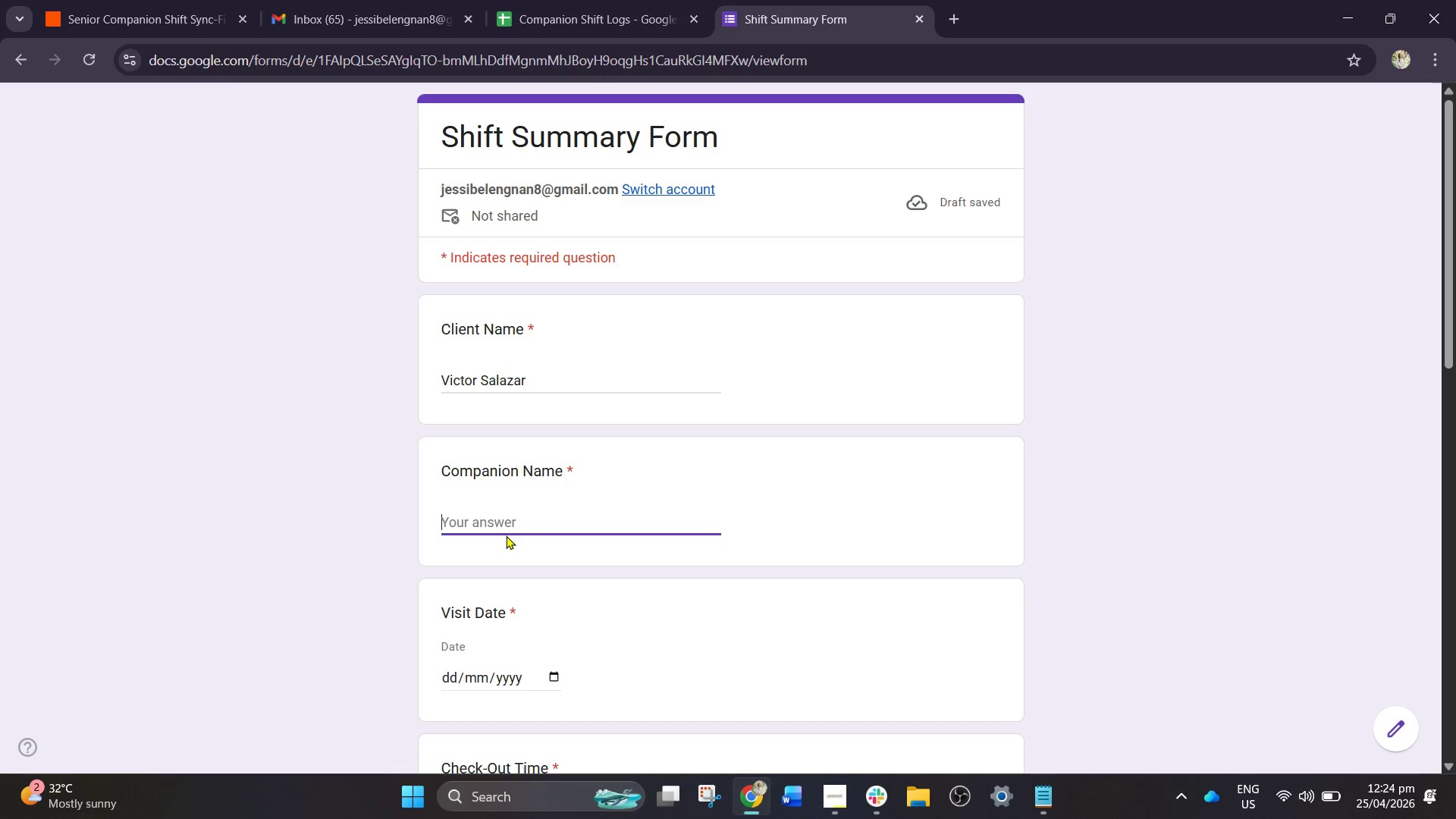 
type(DS)
 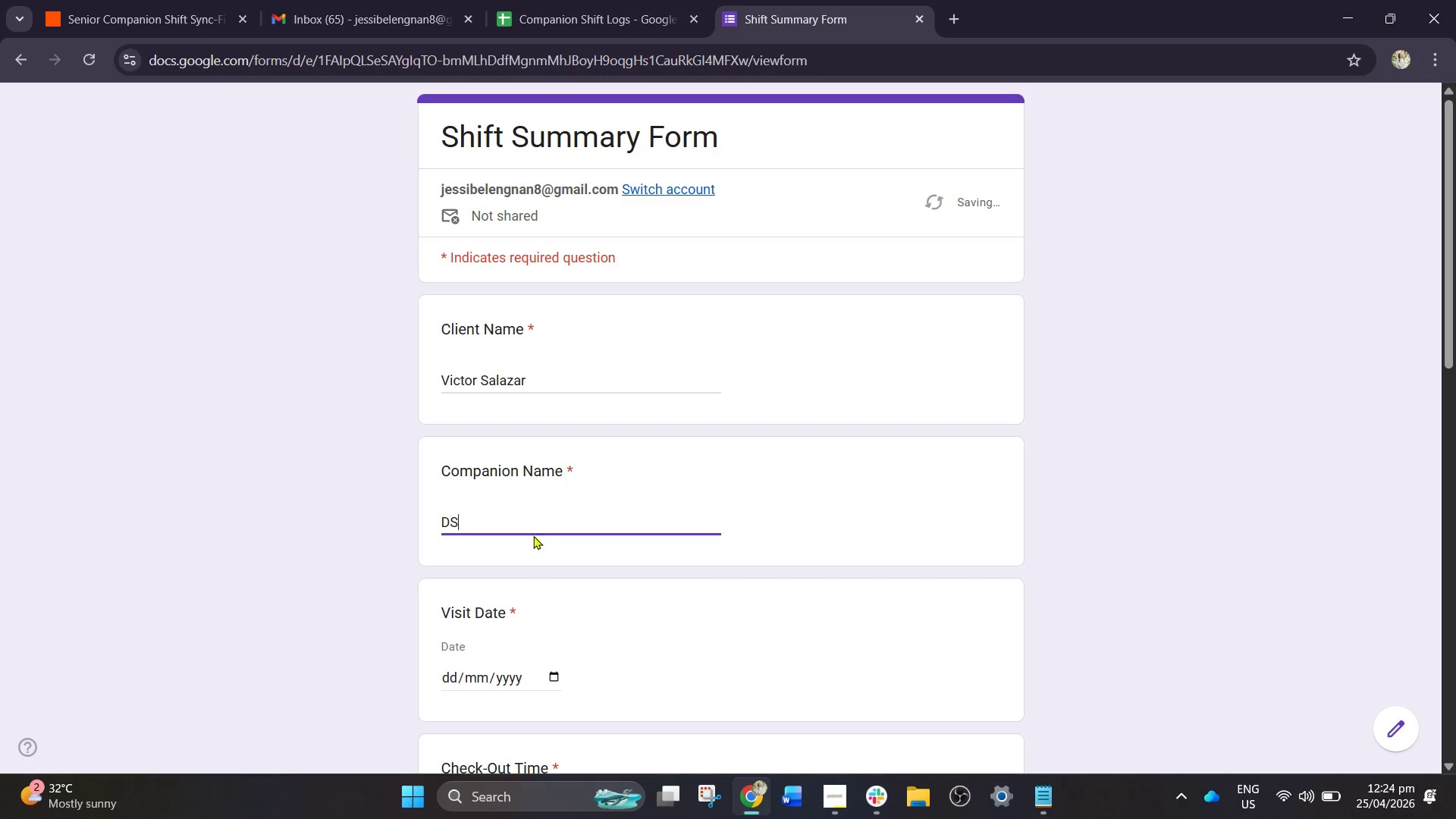 
type(j)
key(Backspace)
key(Backspace)
key(Backspace)
type(AA)
key(Backspace)
key(Backspace)
type(ani)
 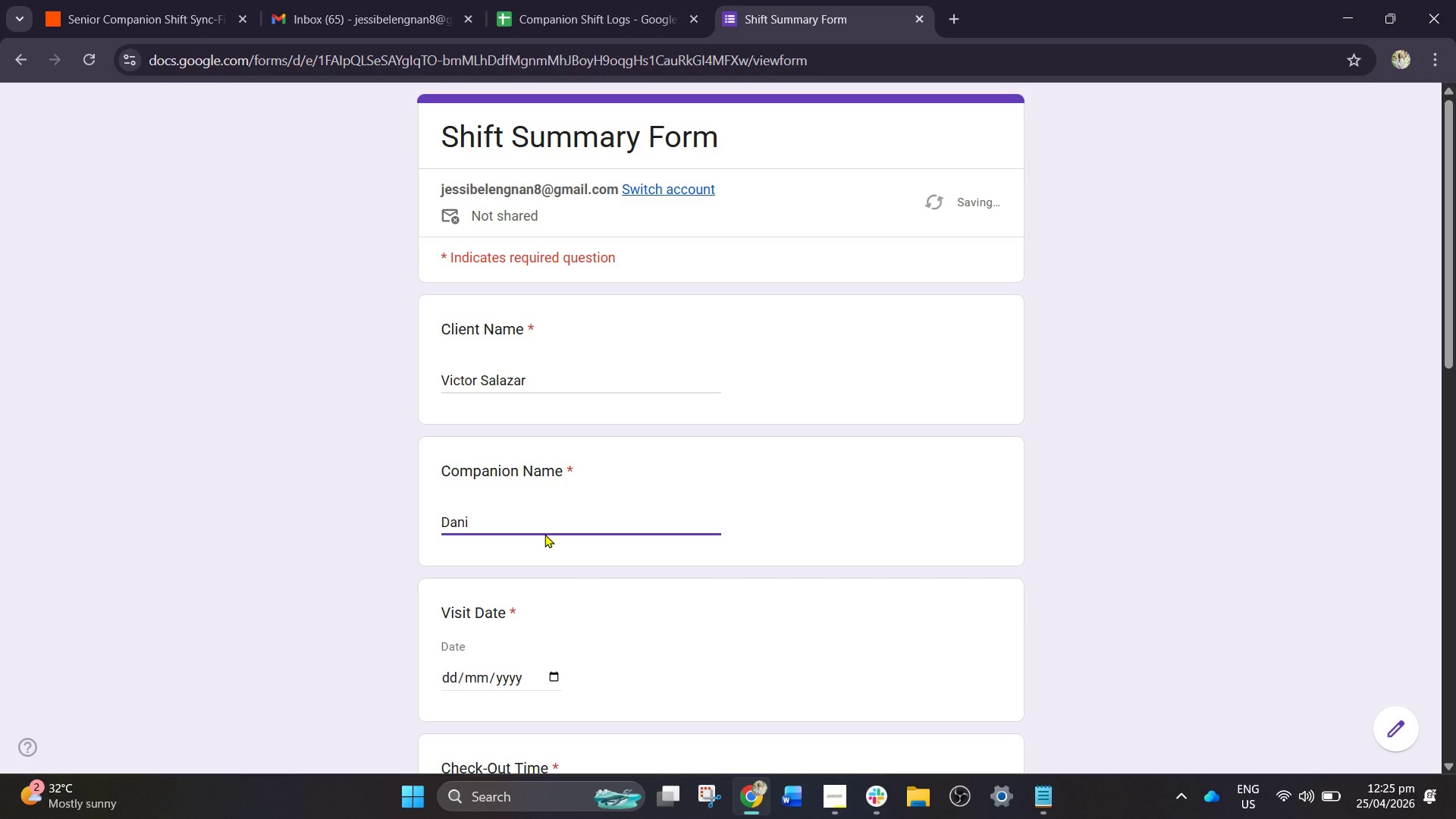 
hold_key(key=K, duration=0.41)
 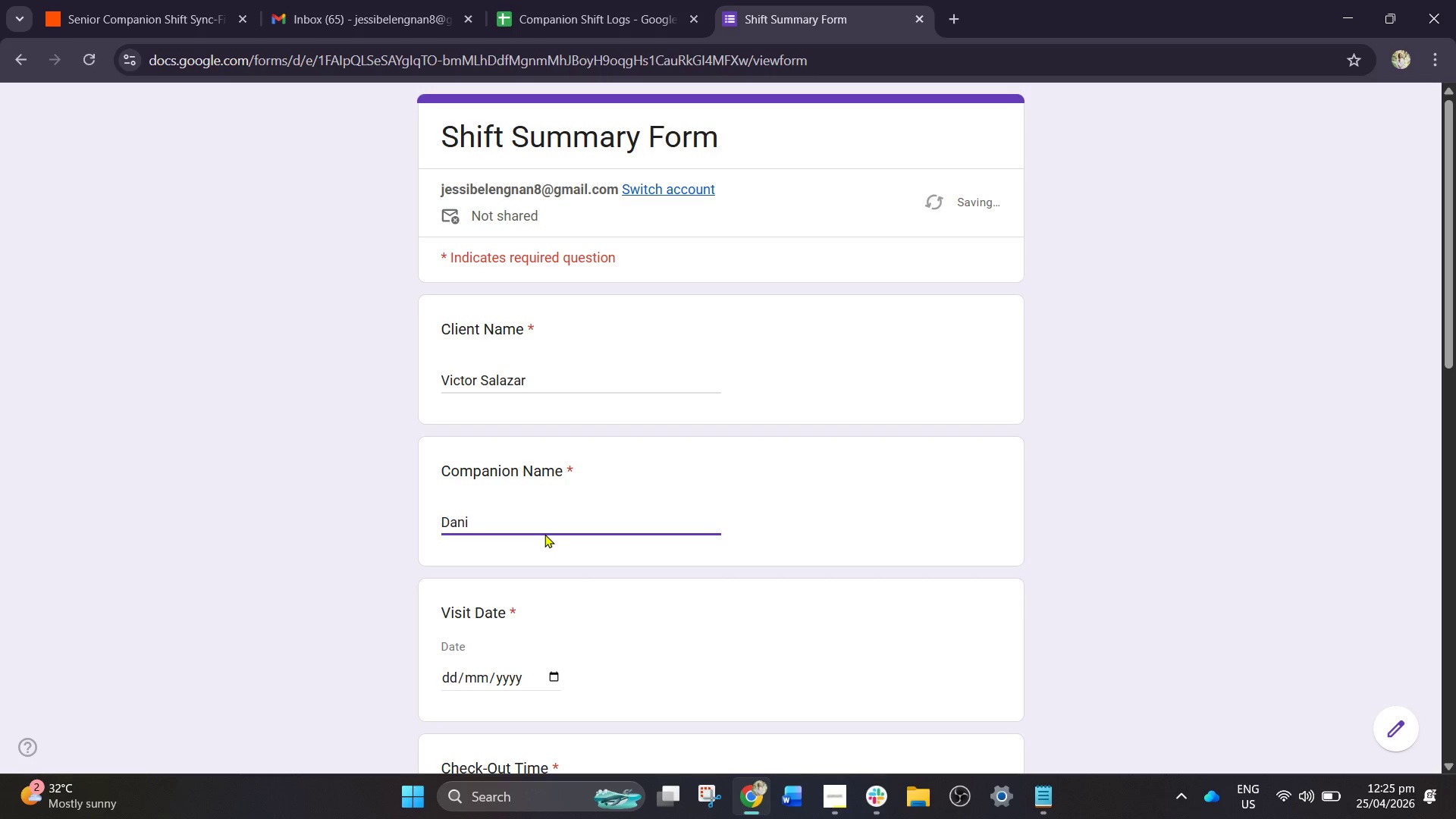 
wait(5.44)
 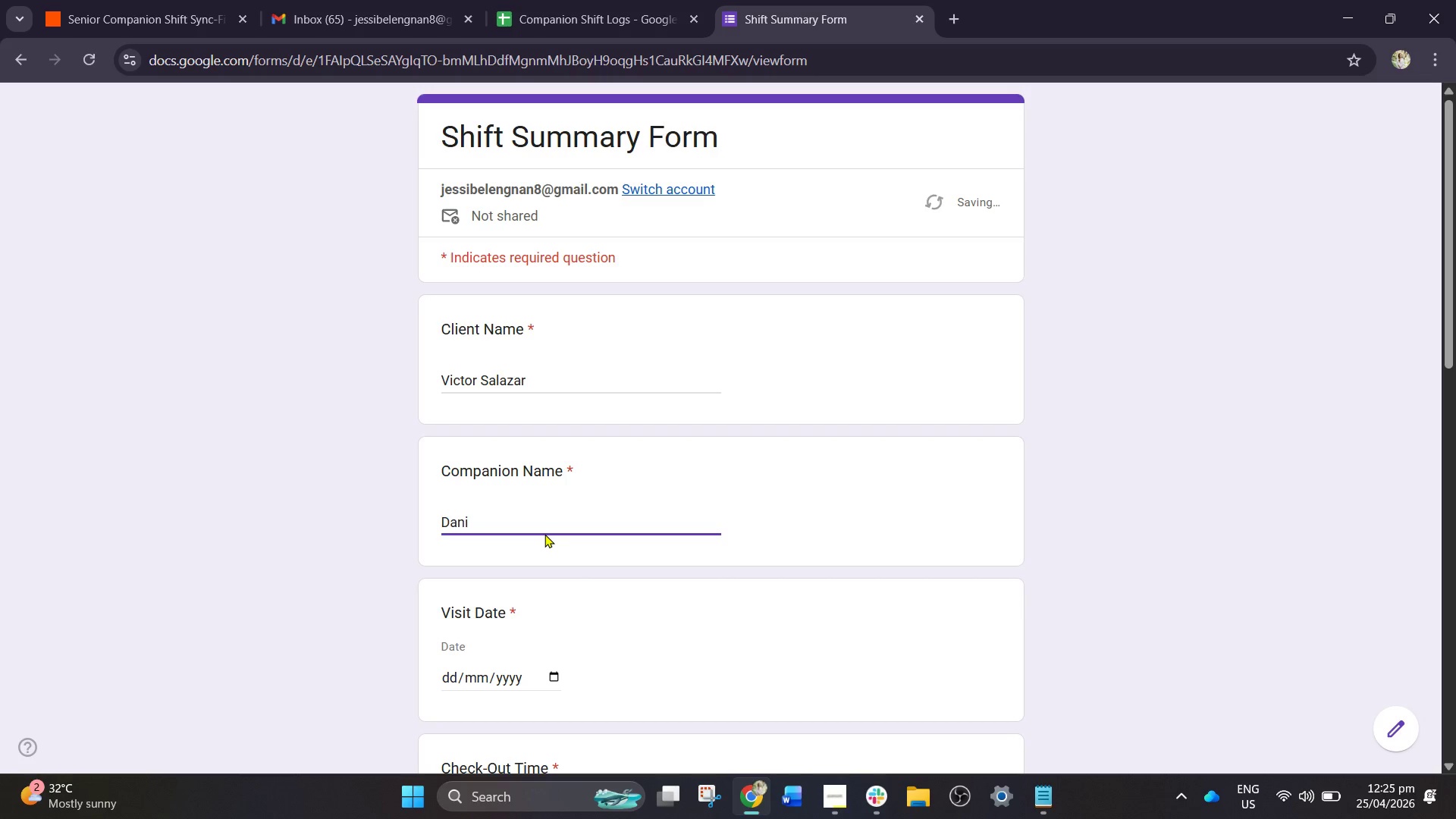 
key(E)
 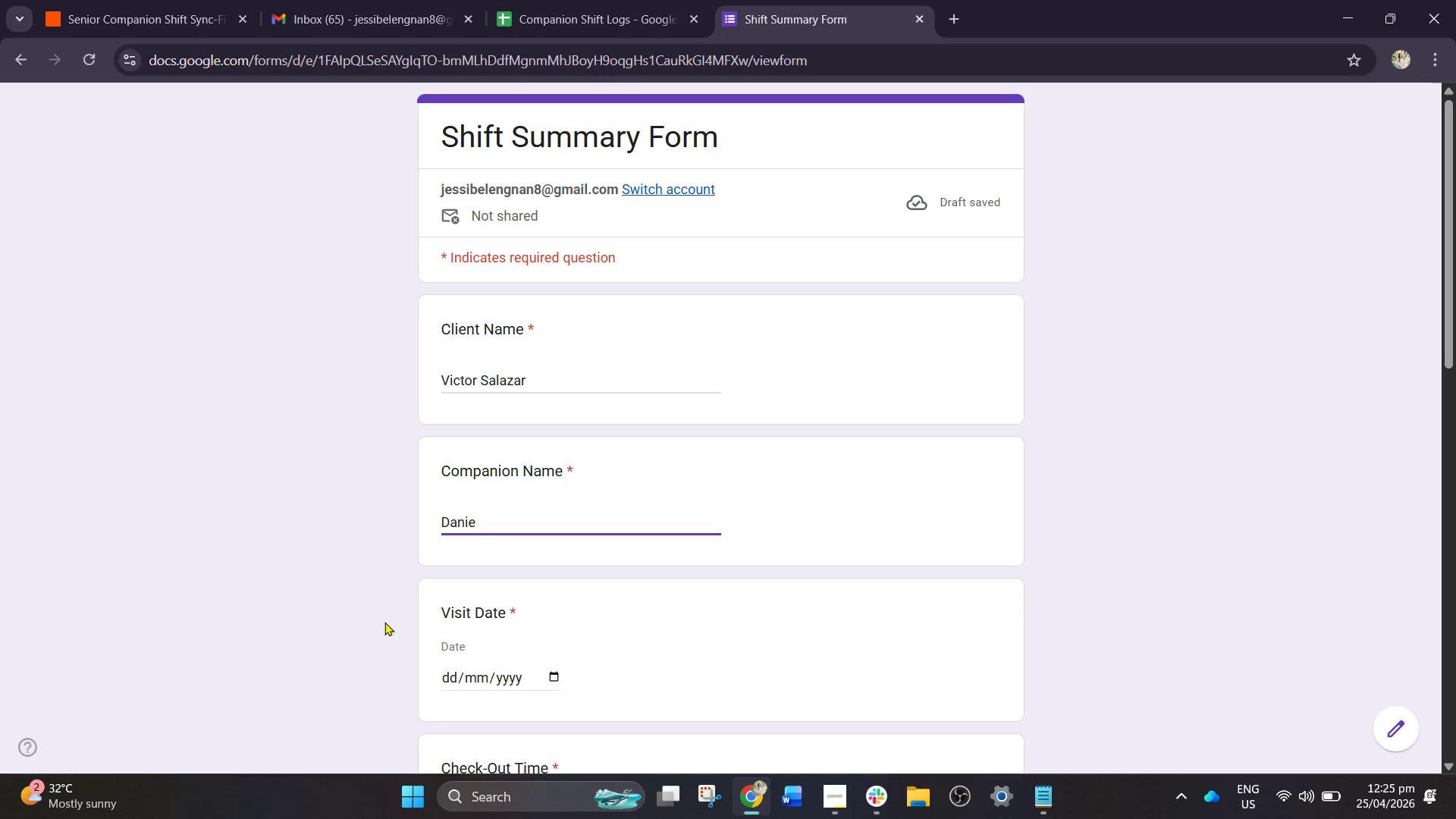 
wait(6.31)
 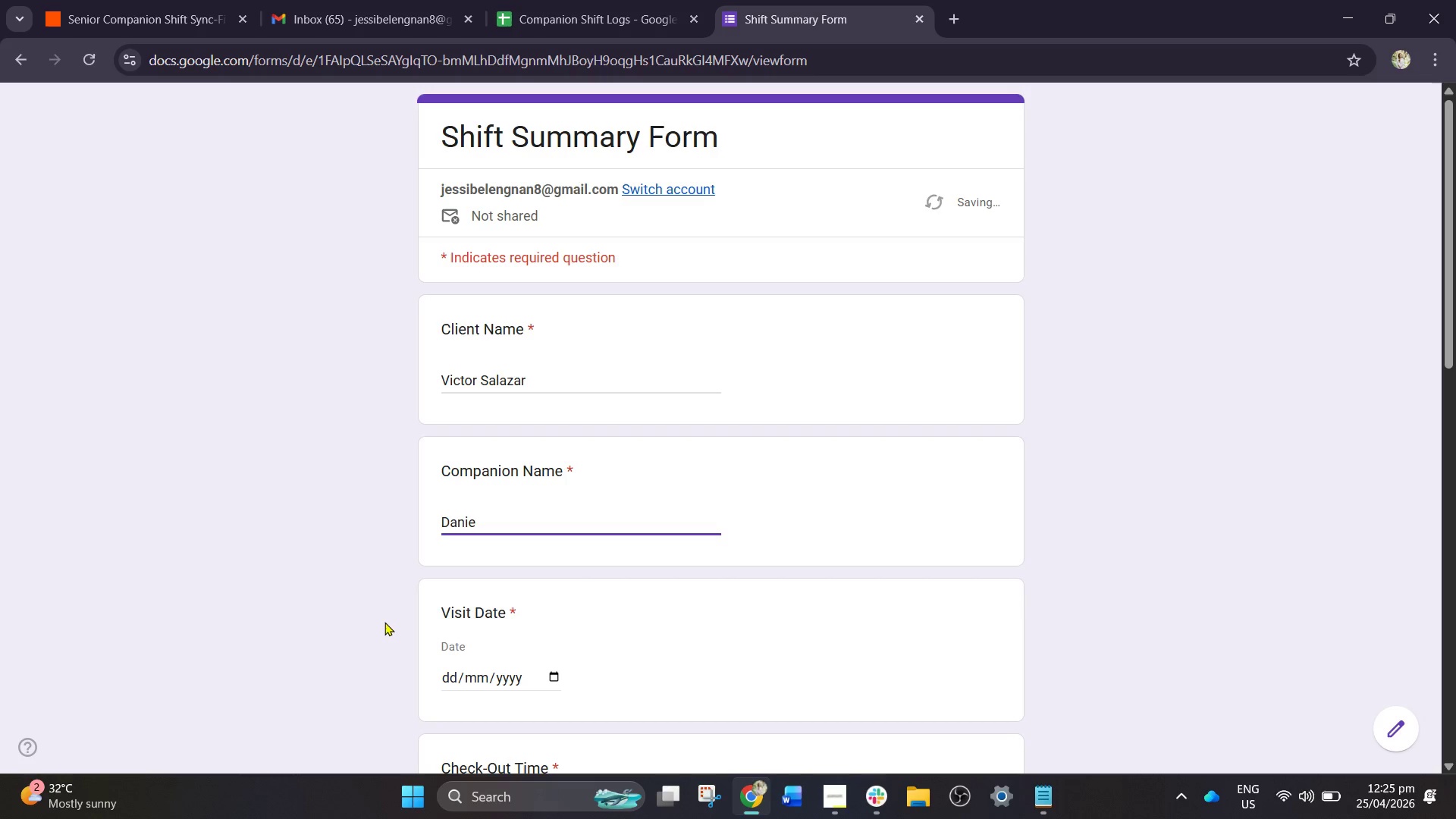 
type(l Cruz)
 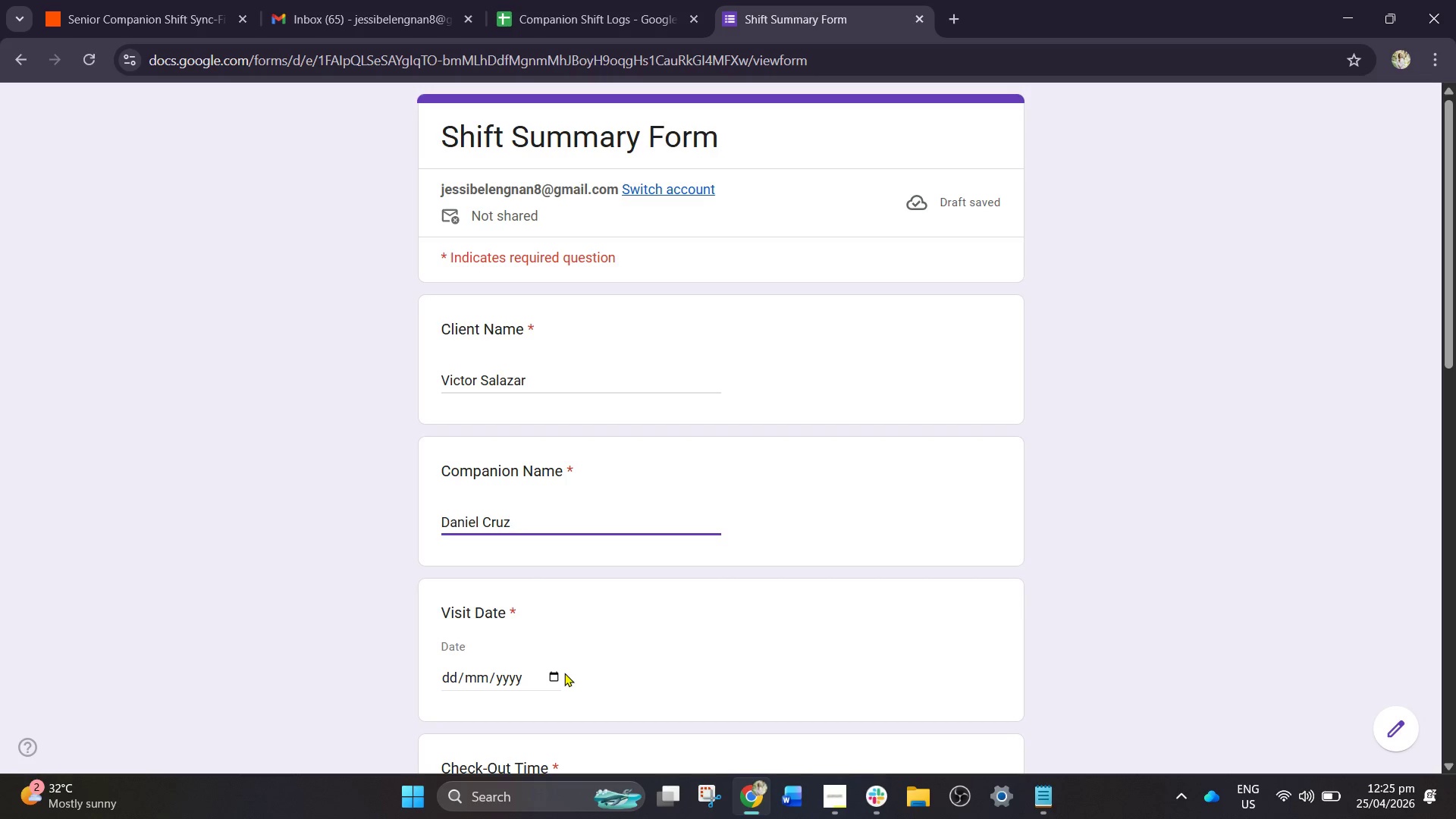 
wait(6.48)
 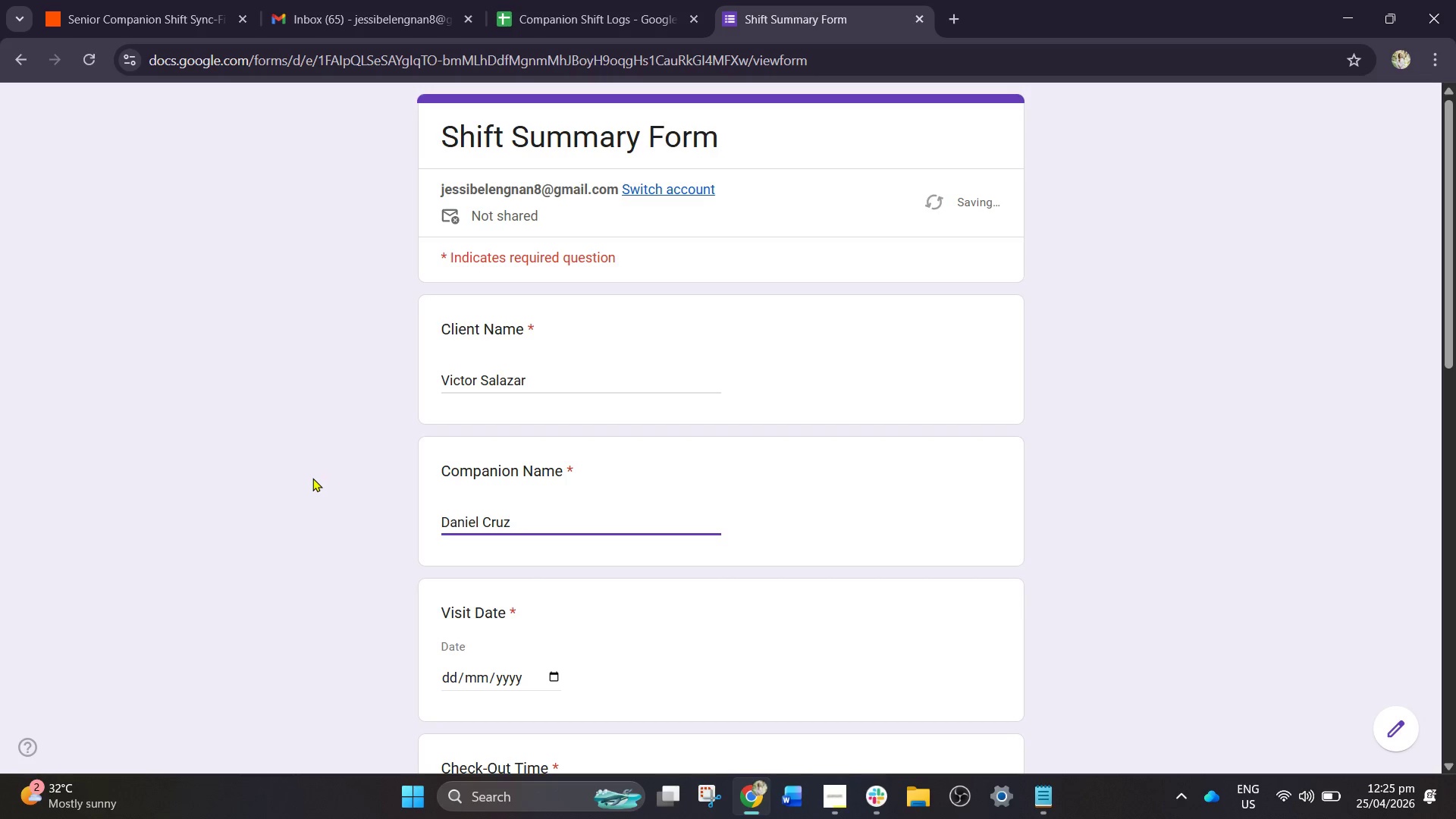 
left_click([552, 679])
 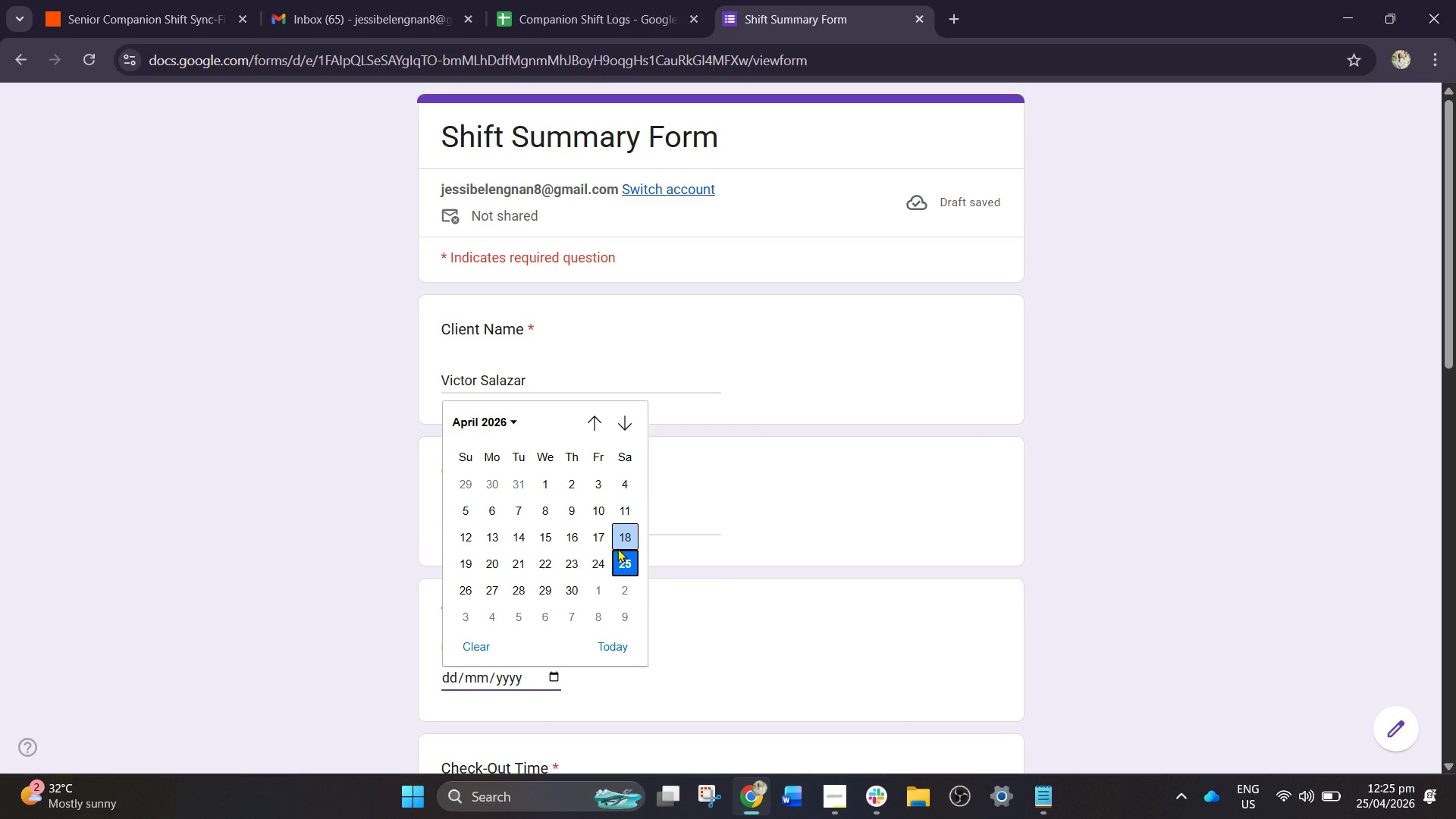 
wait(6.64)
 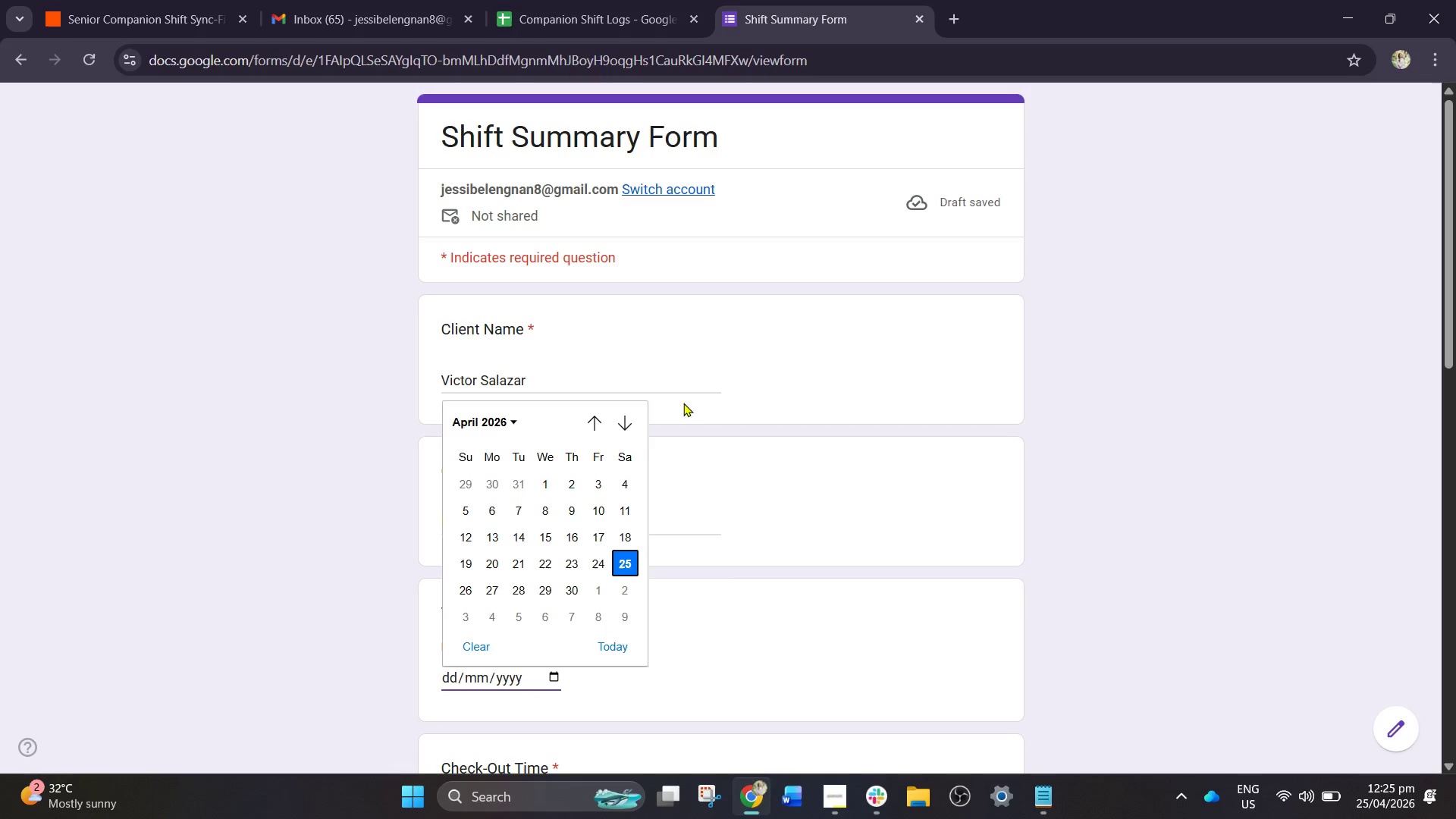 
scroll: coordinate [610, 537], scroll_direction: down, amount: 4.0
 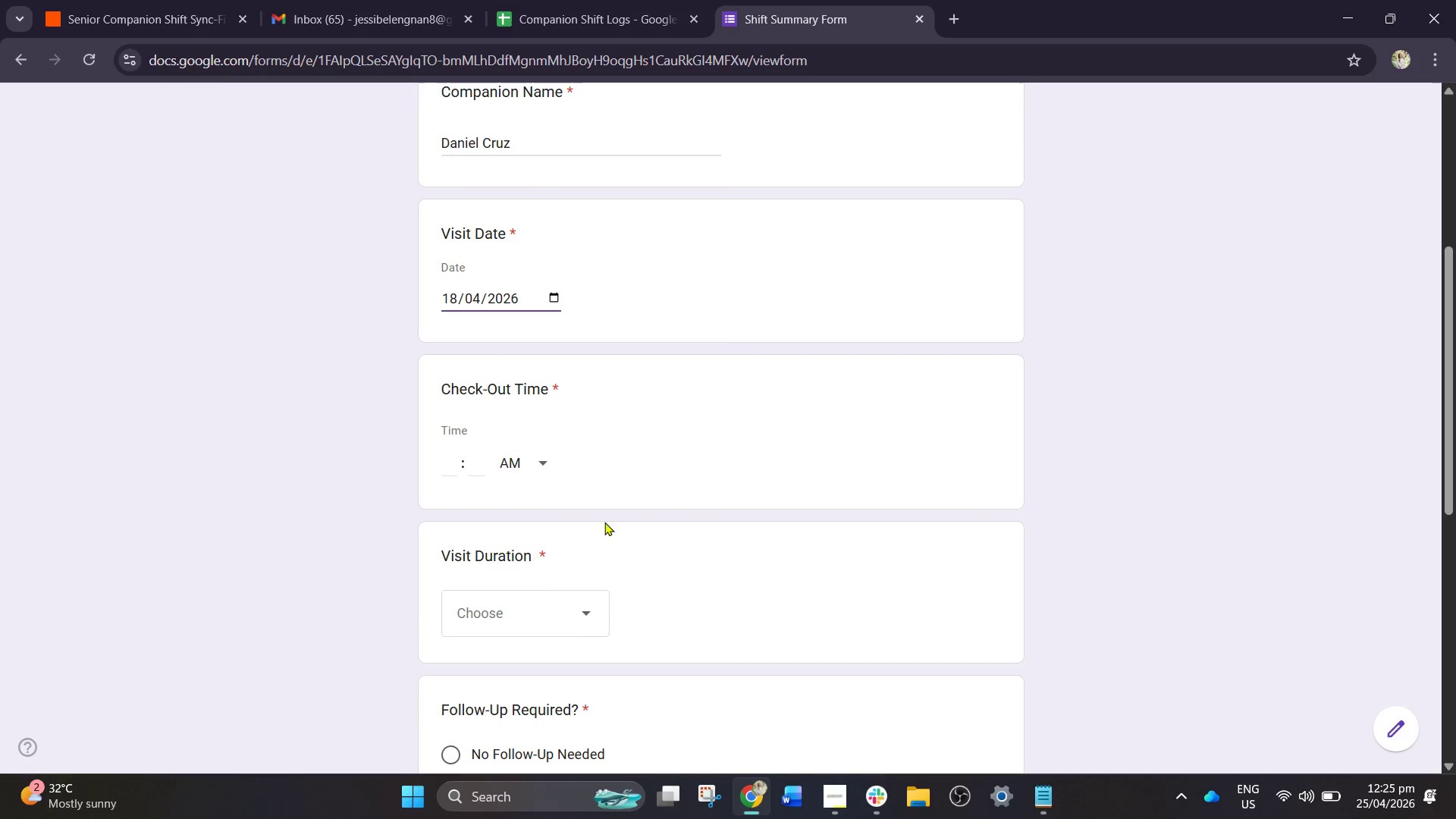 
wait(5.87)
 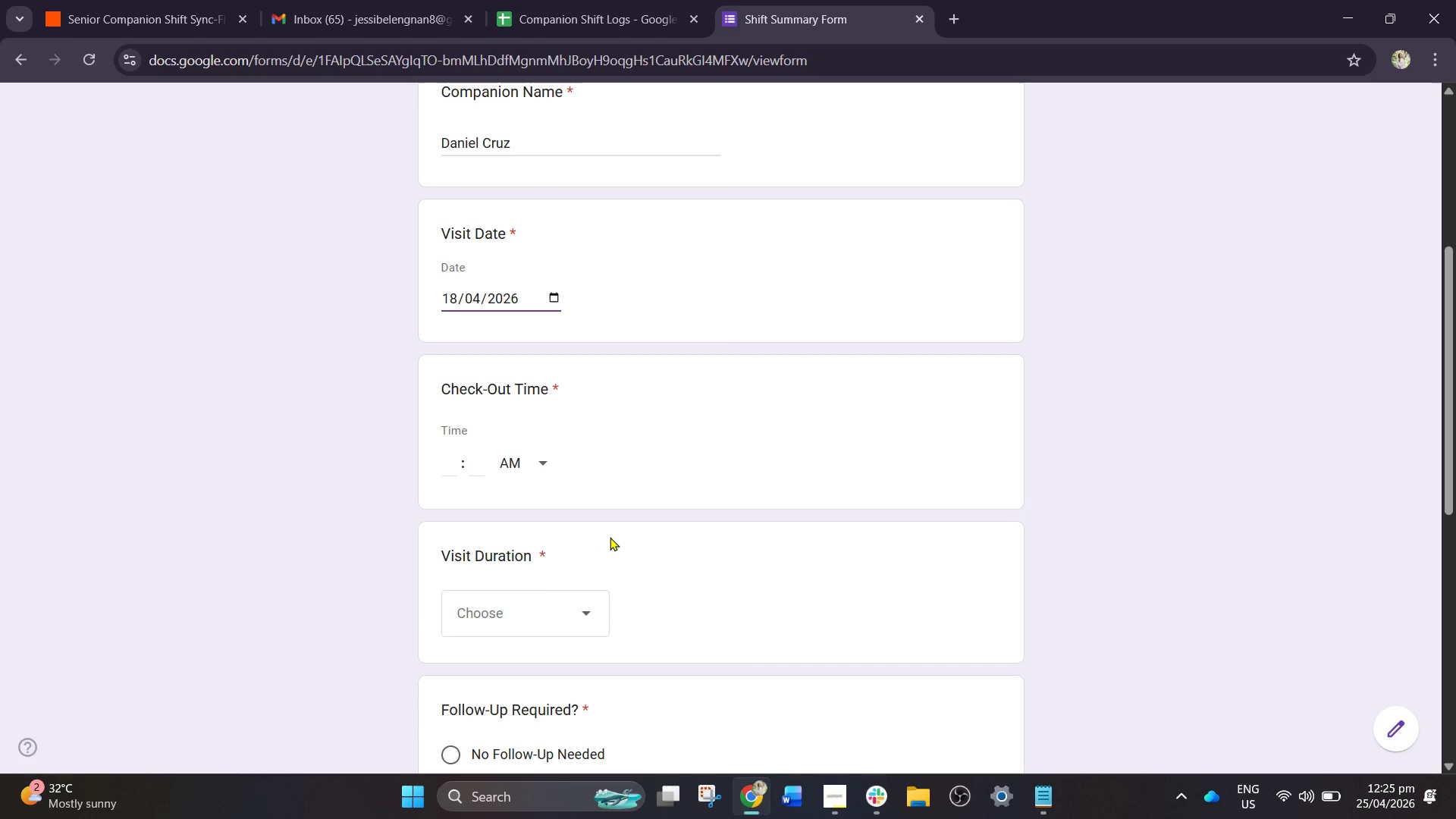 
left_click([543, 453])
 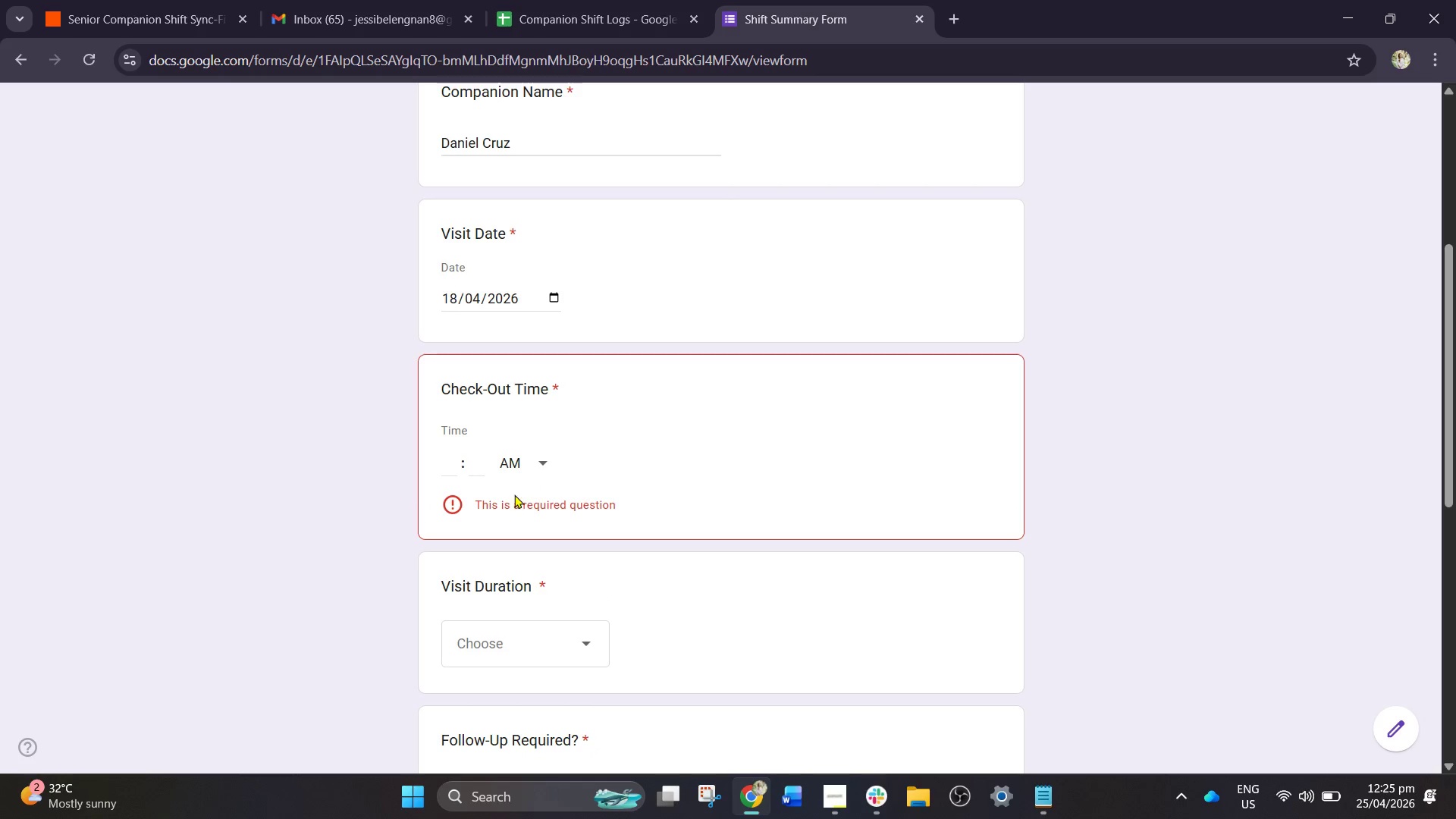 
left_click([540, 457])
 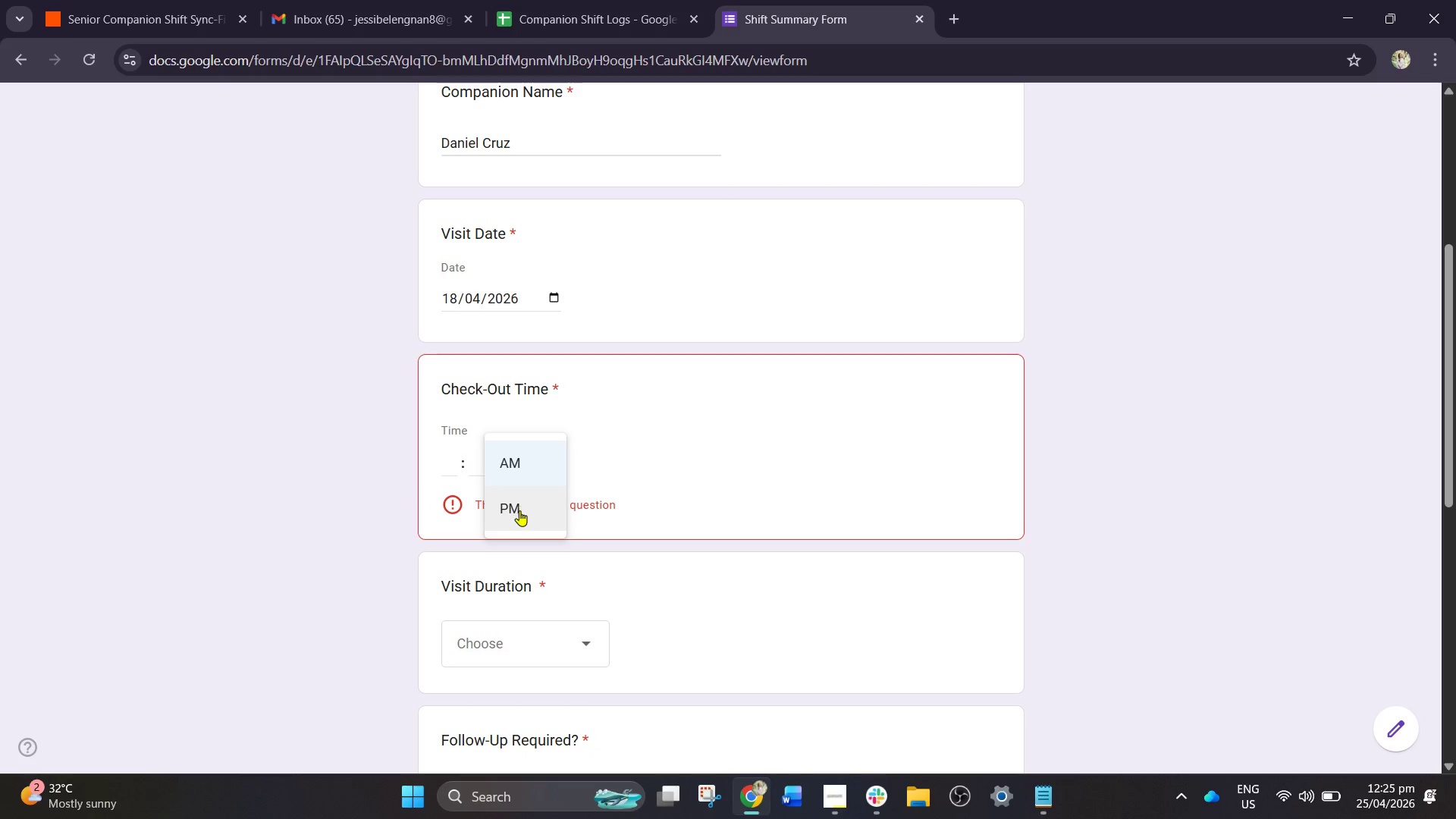 
left_click([522, 509])
 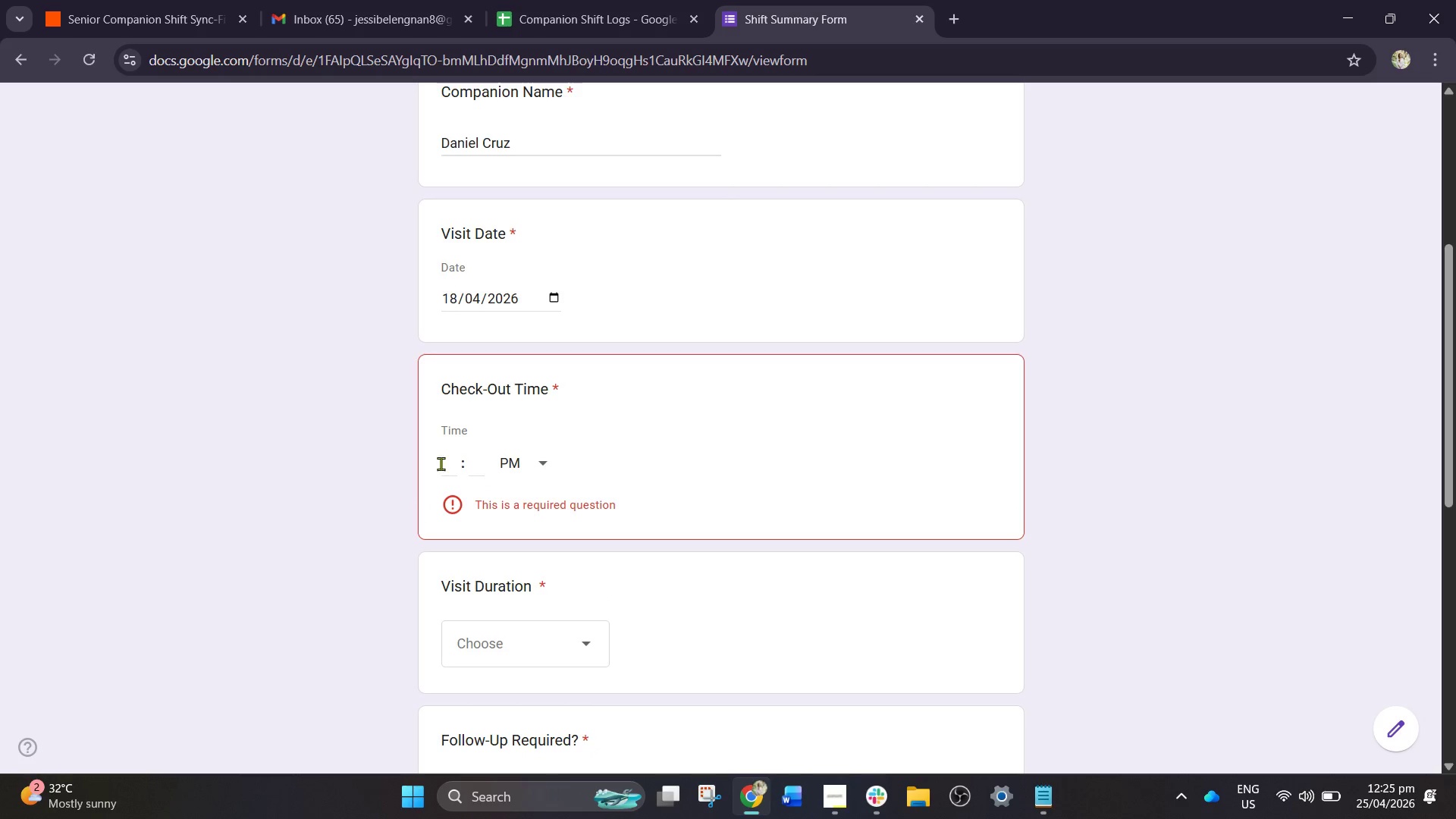 
left_click([441, 463])
 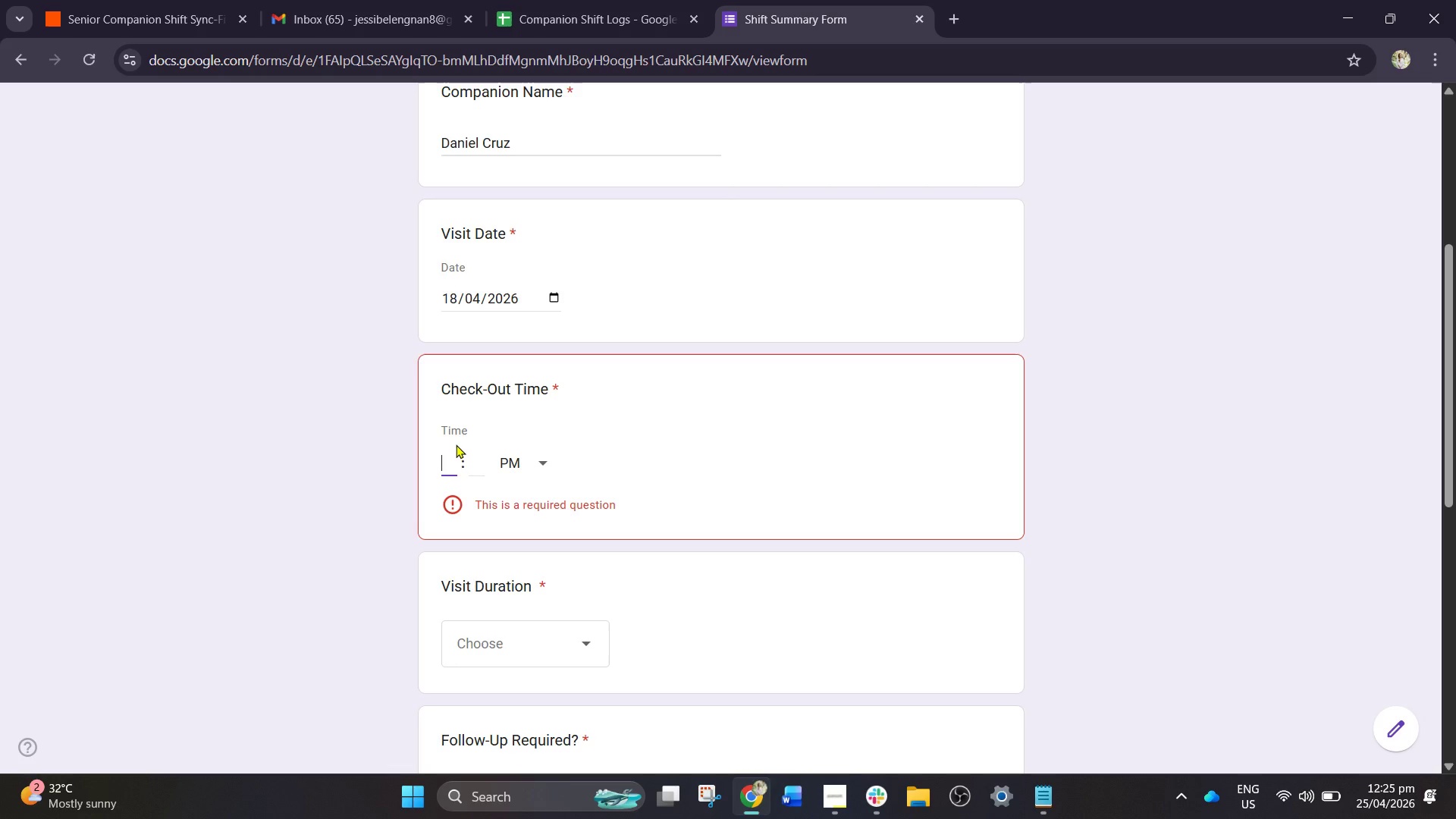 
wait(10.44)
 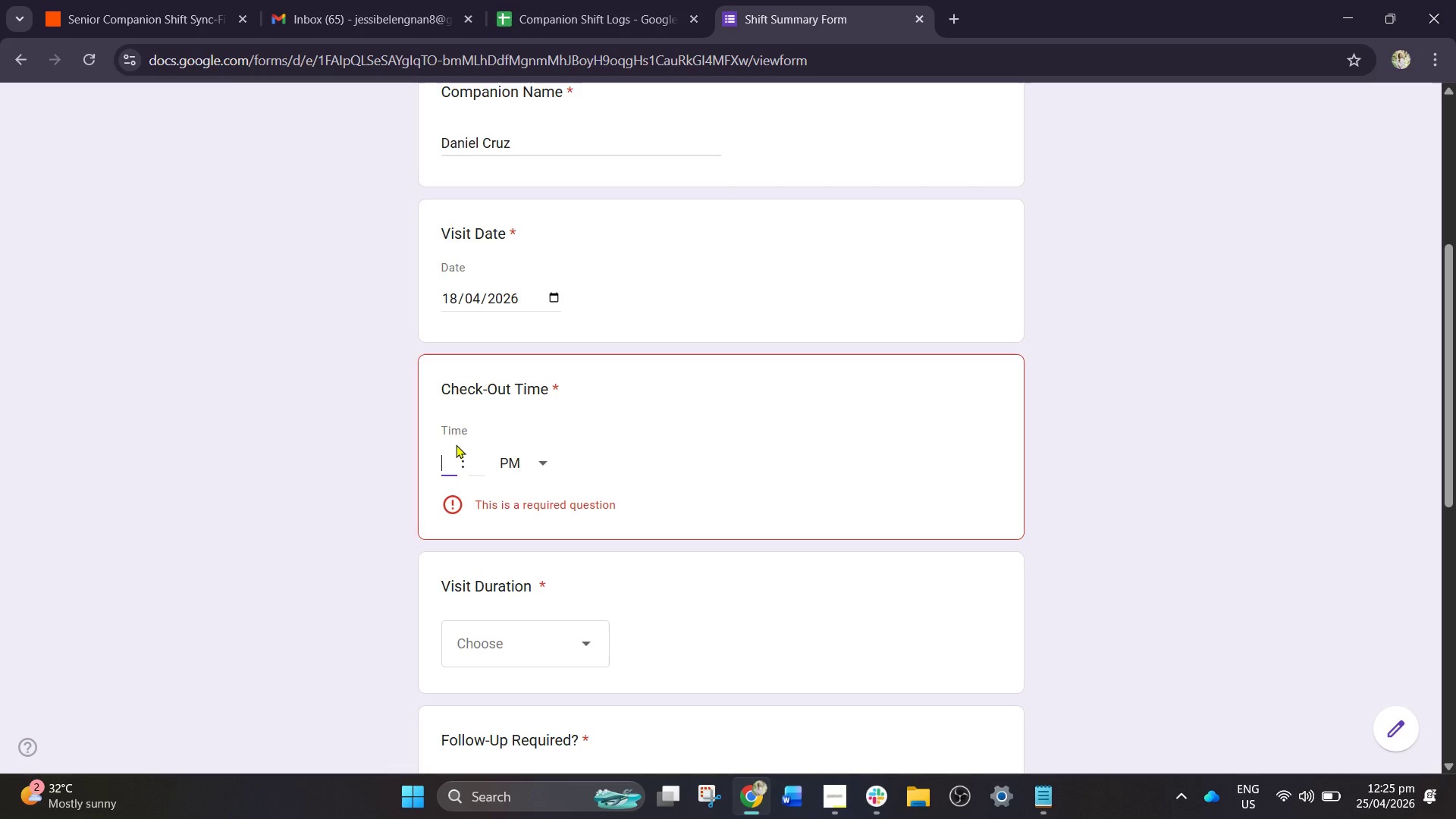 
type(01)
 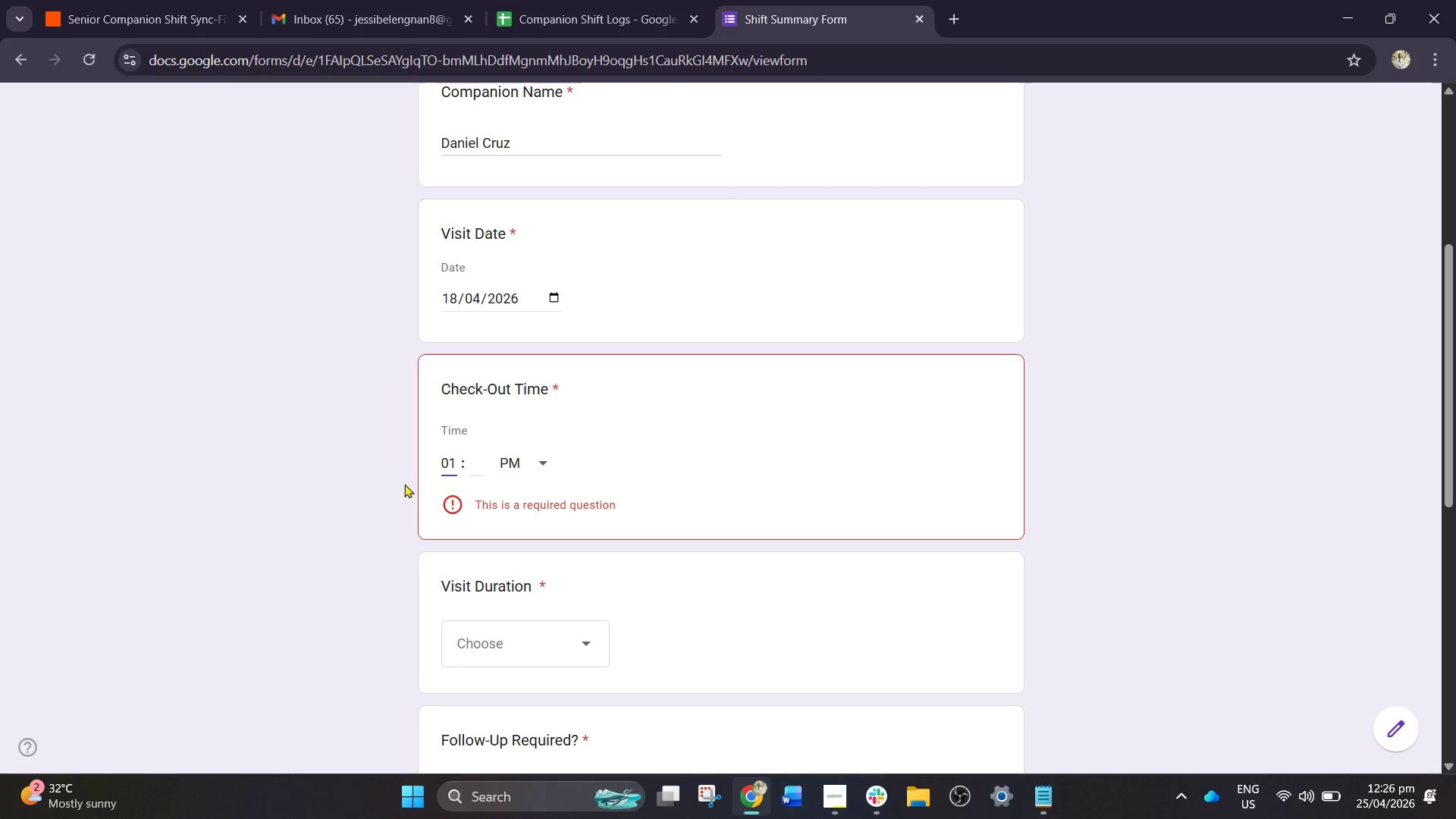 
left_click([496, 465])
 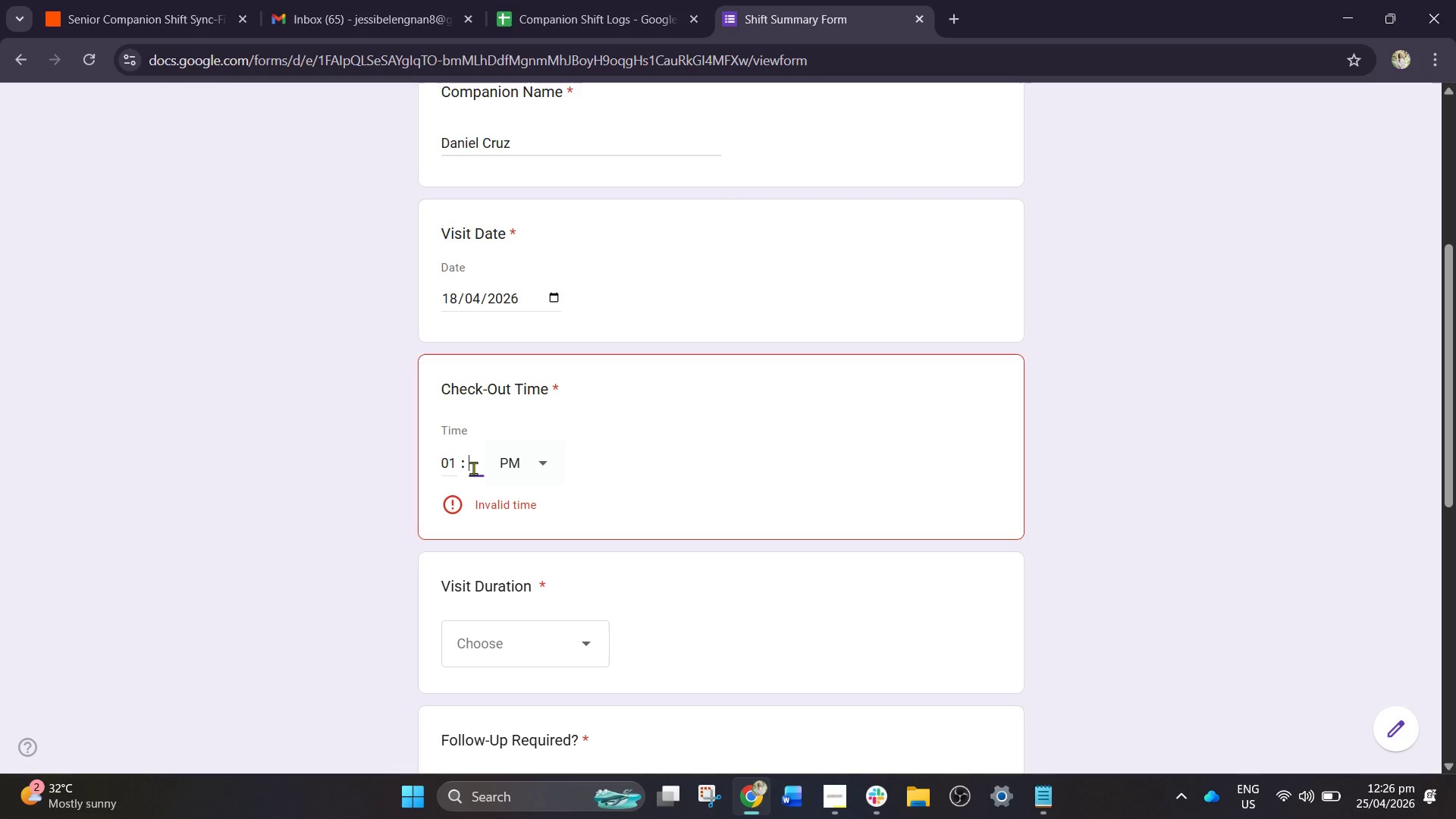 
left_click_drag(start_coordinate=[473, 468], to_coordinate=[469, 468])
 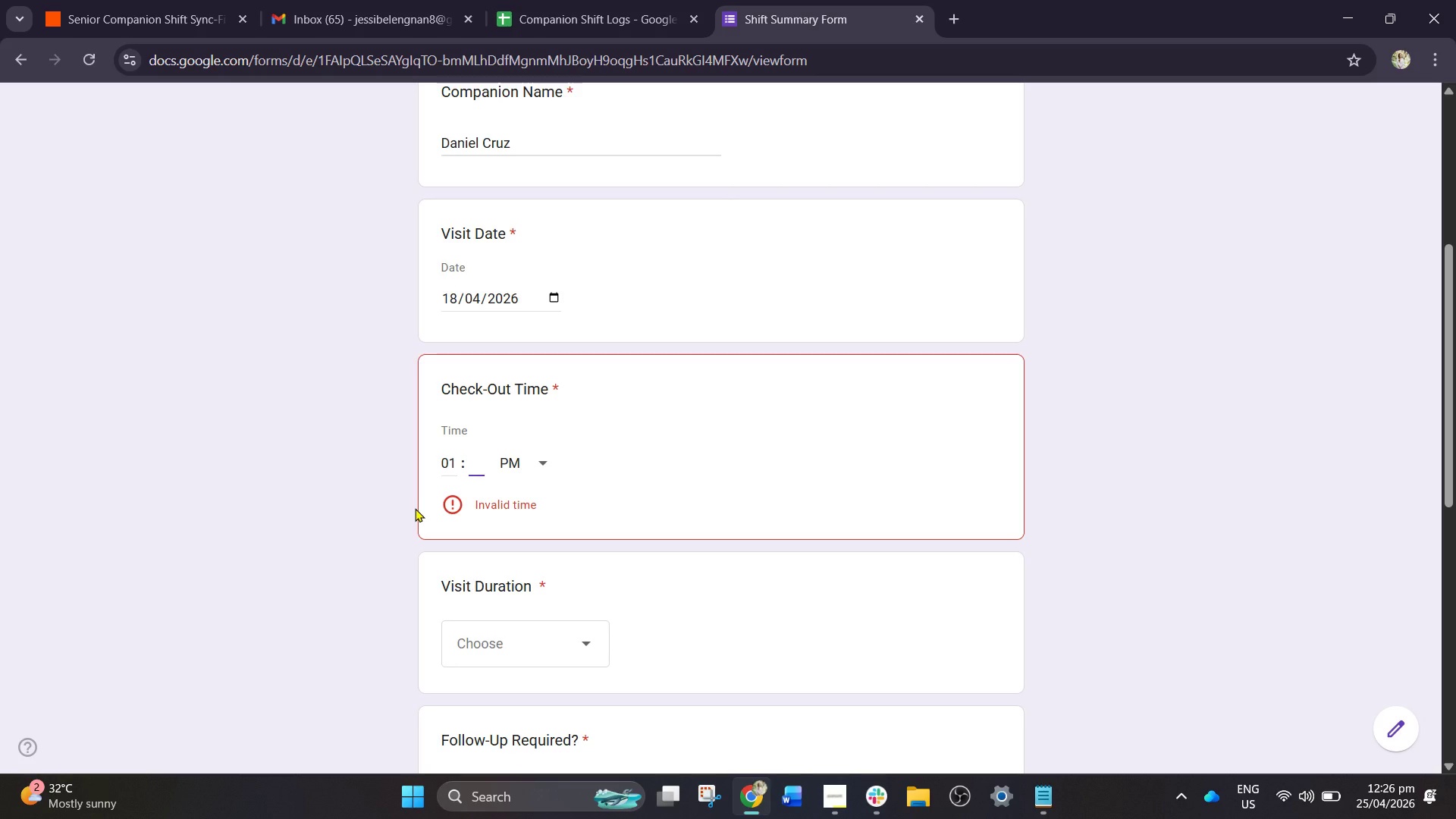 
wait(5.36)
 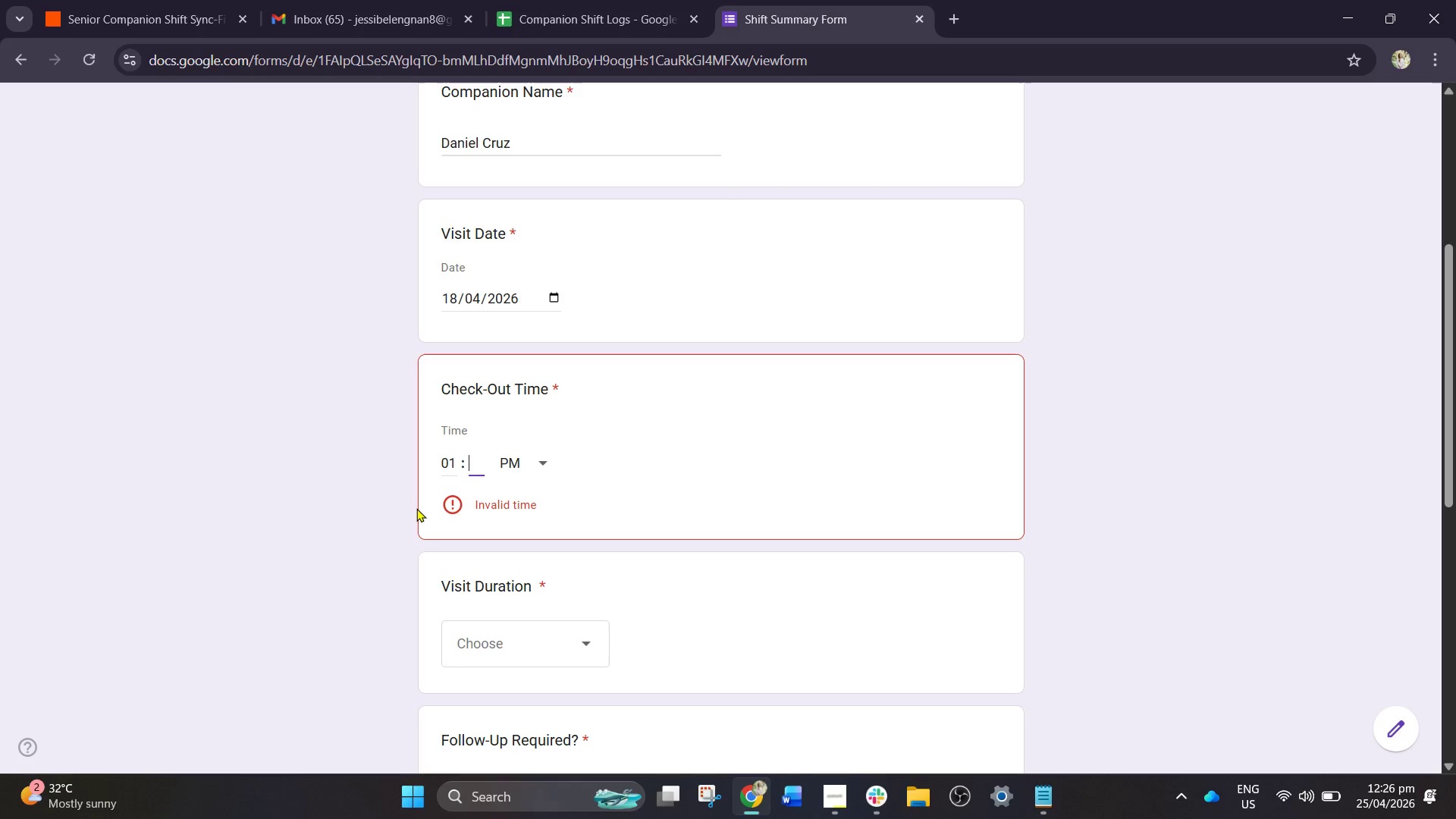 
type(15)
 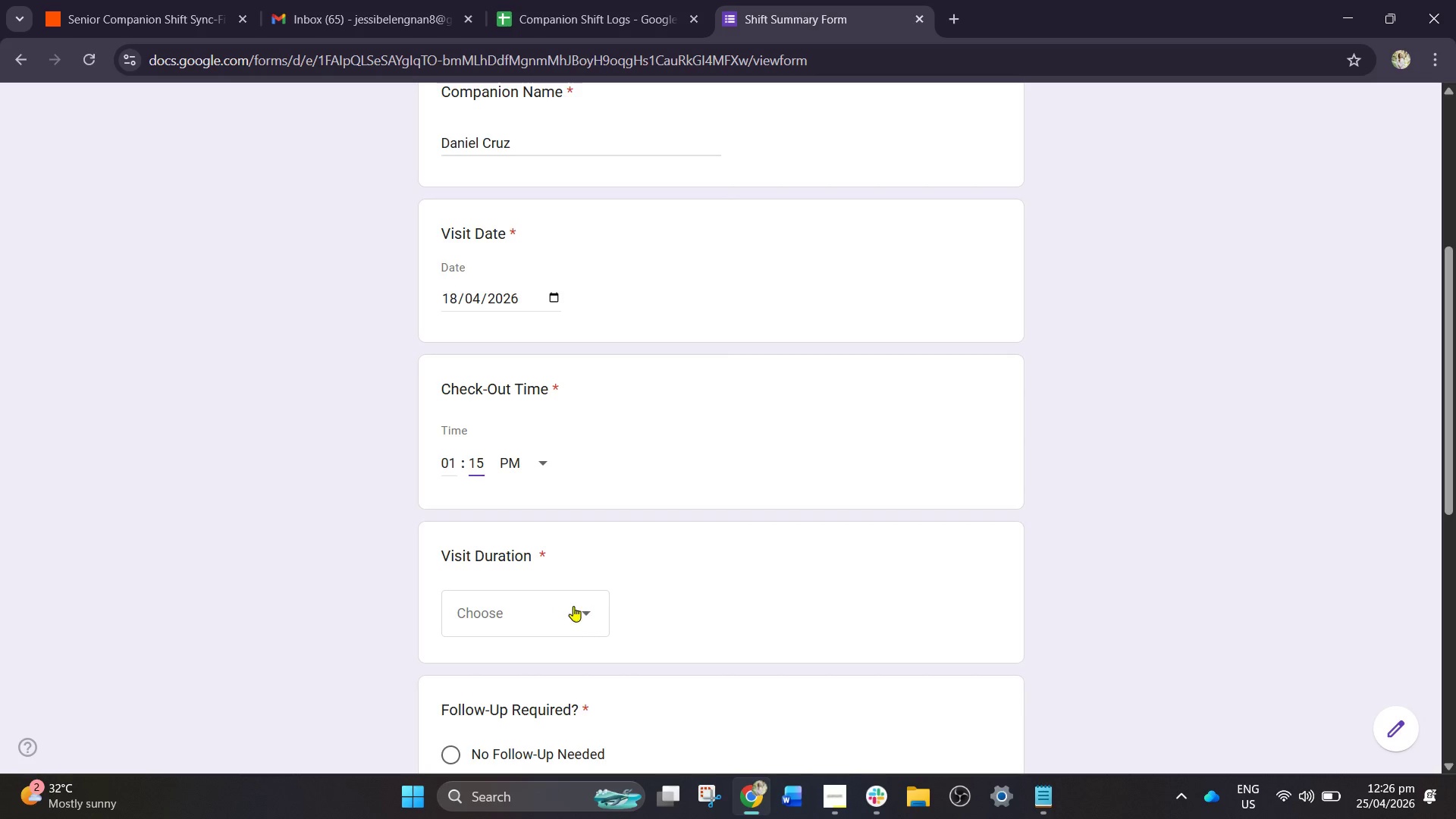 
wait(5.36)
 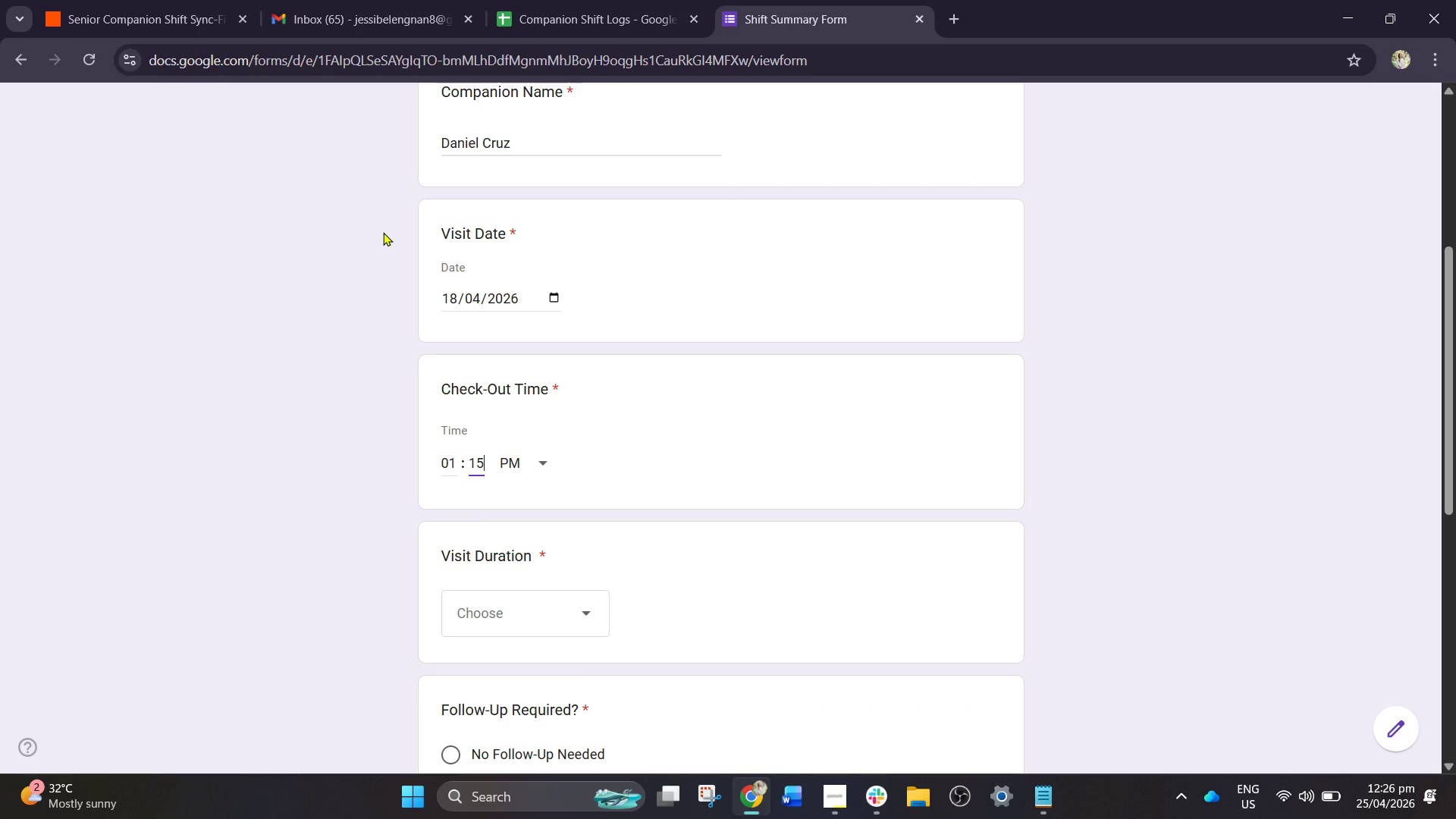 
left_click([587, 611])
 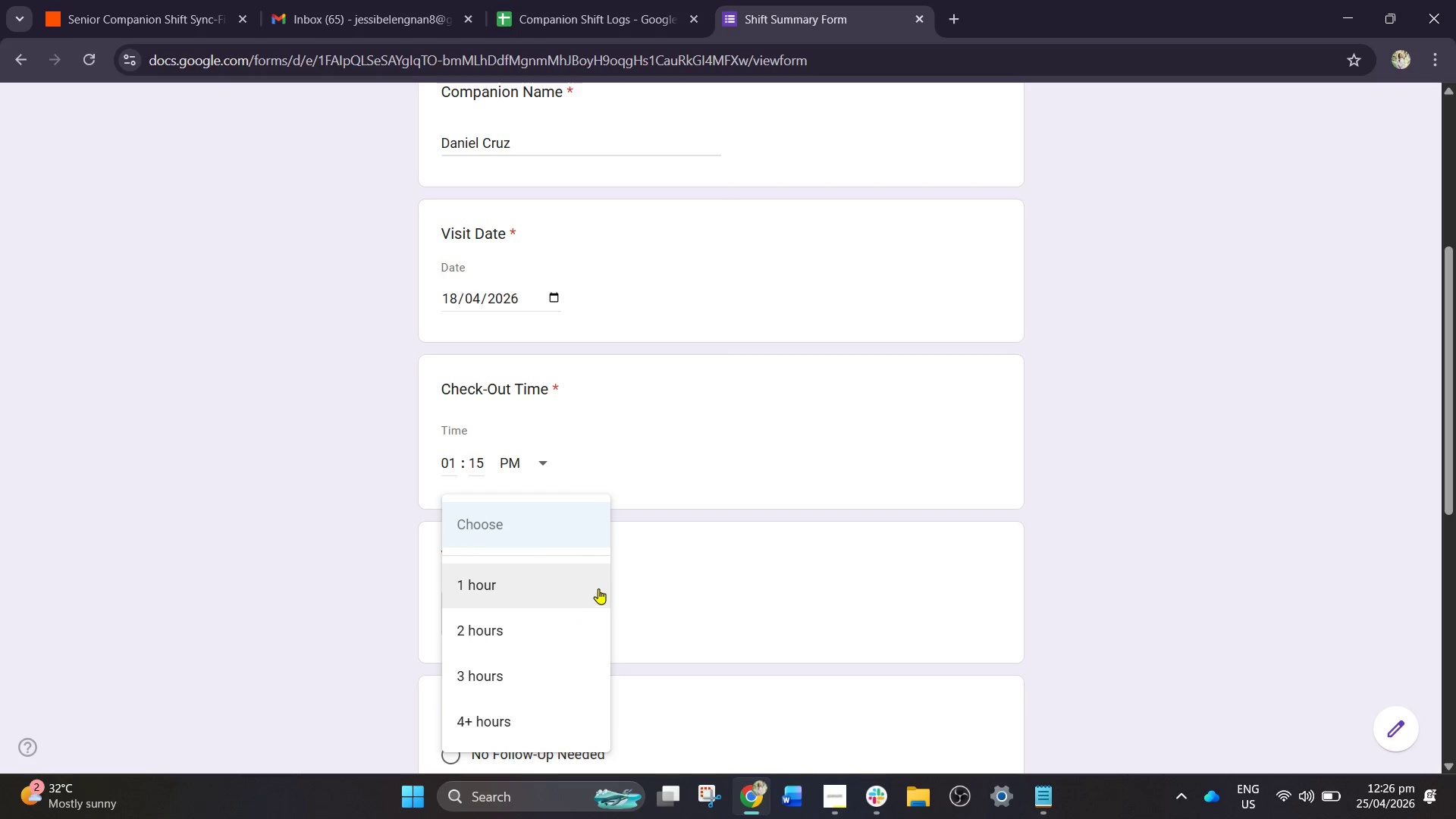 
left_click_drag(start_coordinate=[571, 623], to_coordinate=[571, 629])
 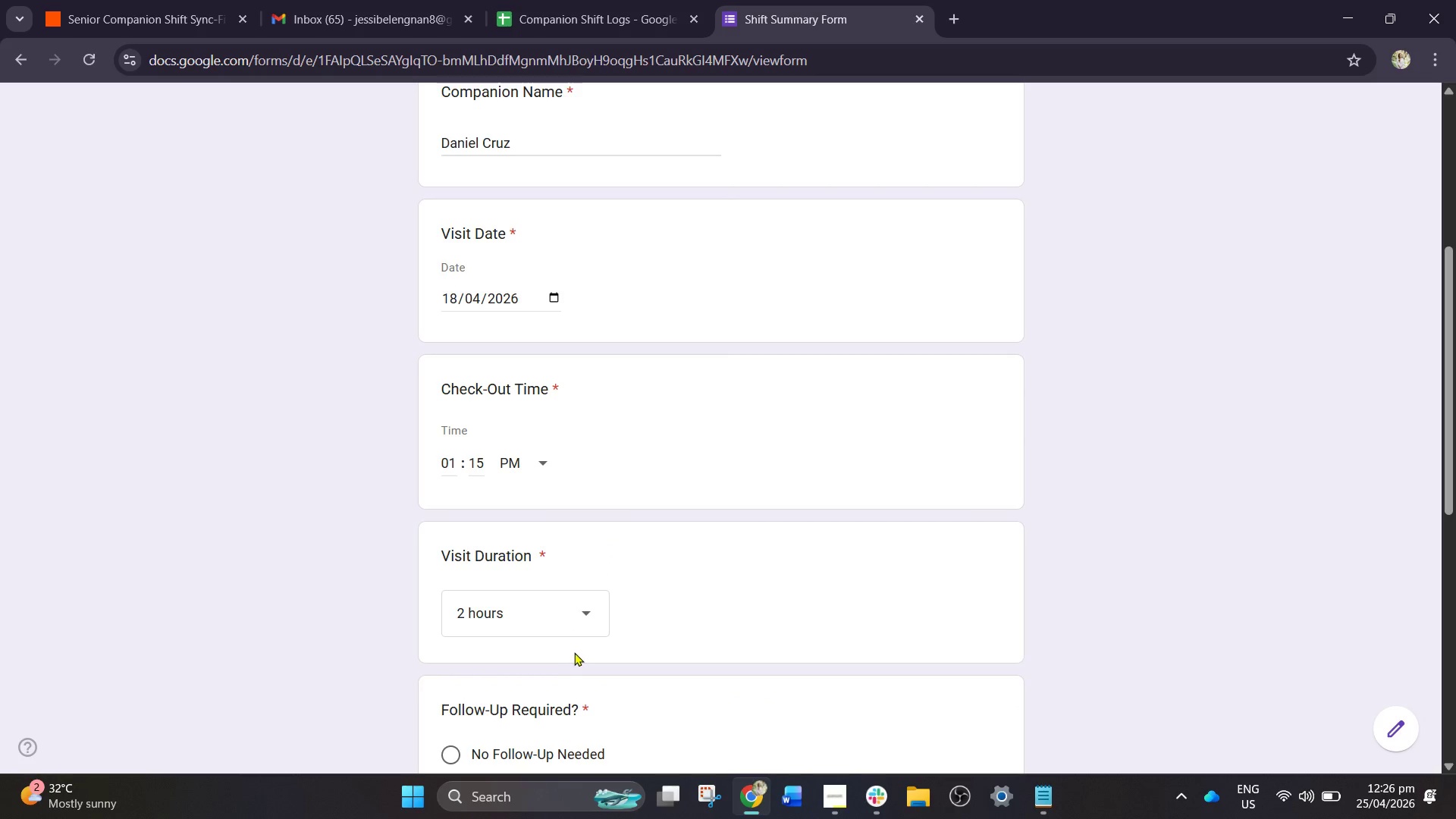 
scroll: coordinate [574, 652], scroll_direction: down, amount: 1.0
 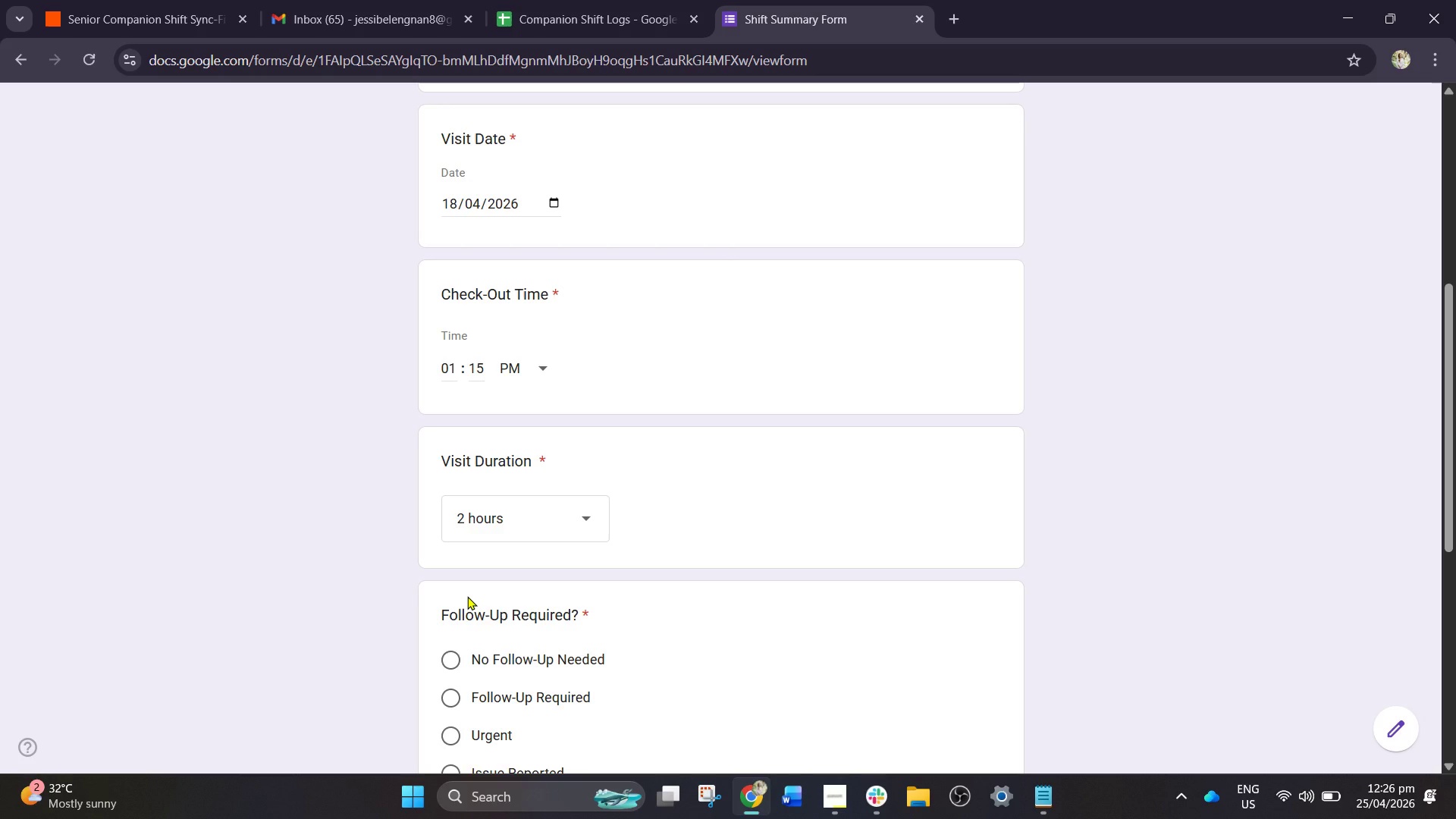 
wait(17.14)
 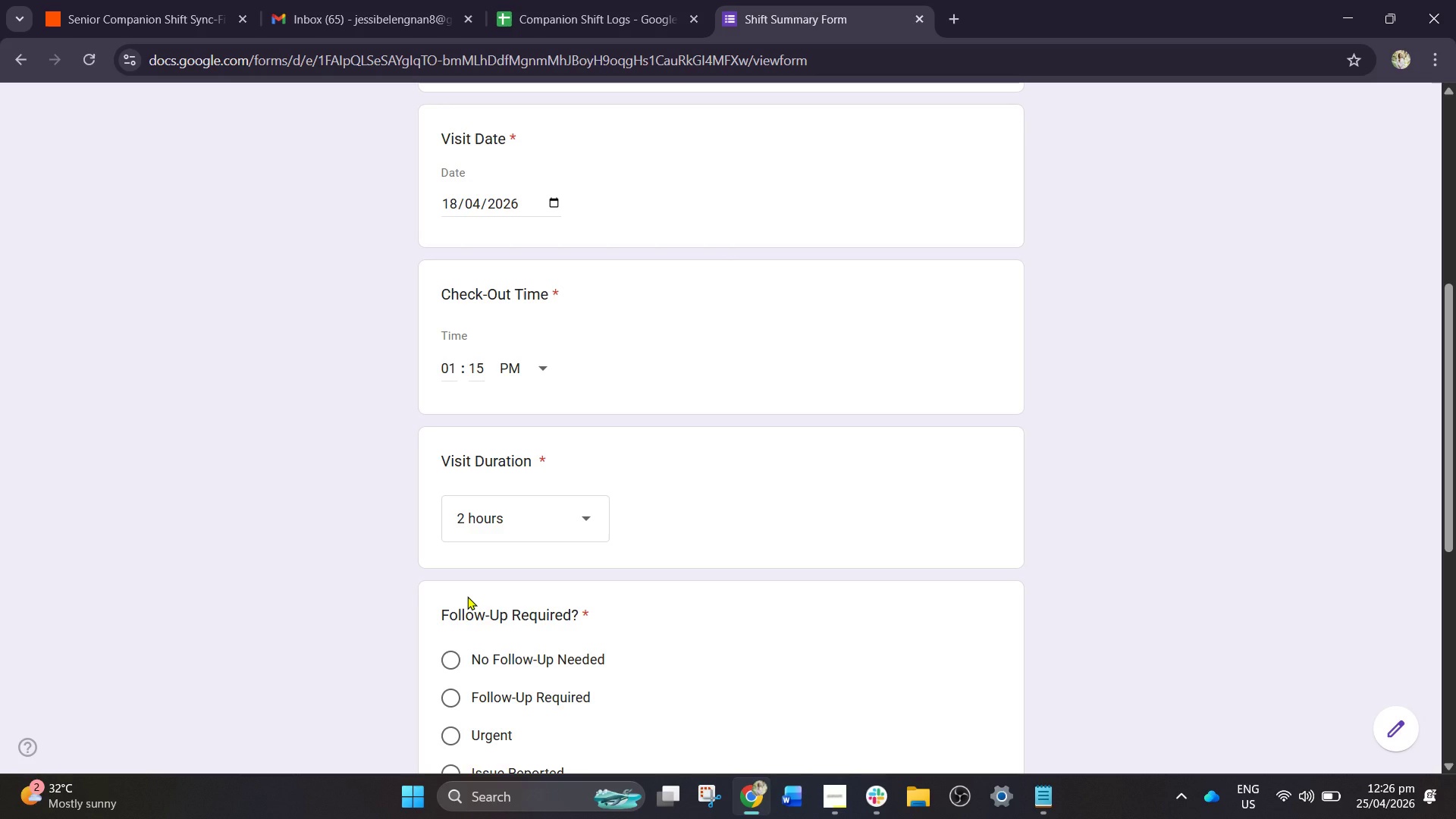 
scroll: coordinate [474, 721], scroll_direction: down, amount: 5.0
 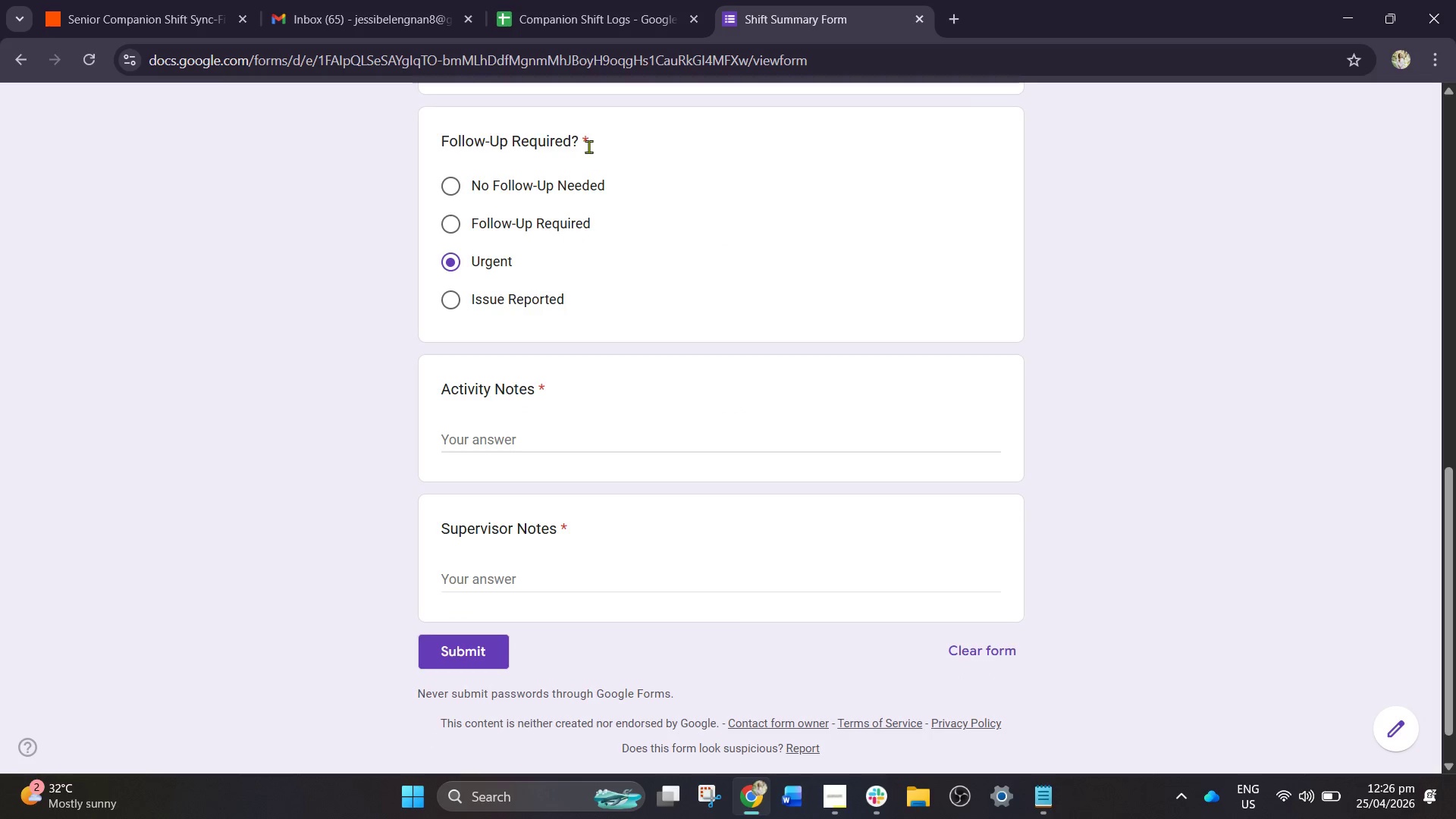 
left_click_drag(start_coordinate=[501, 438], to_coordinate=[507, 431])
 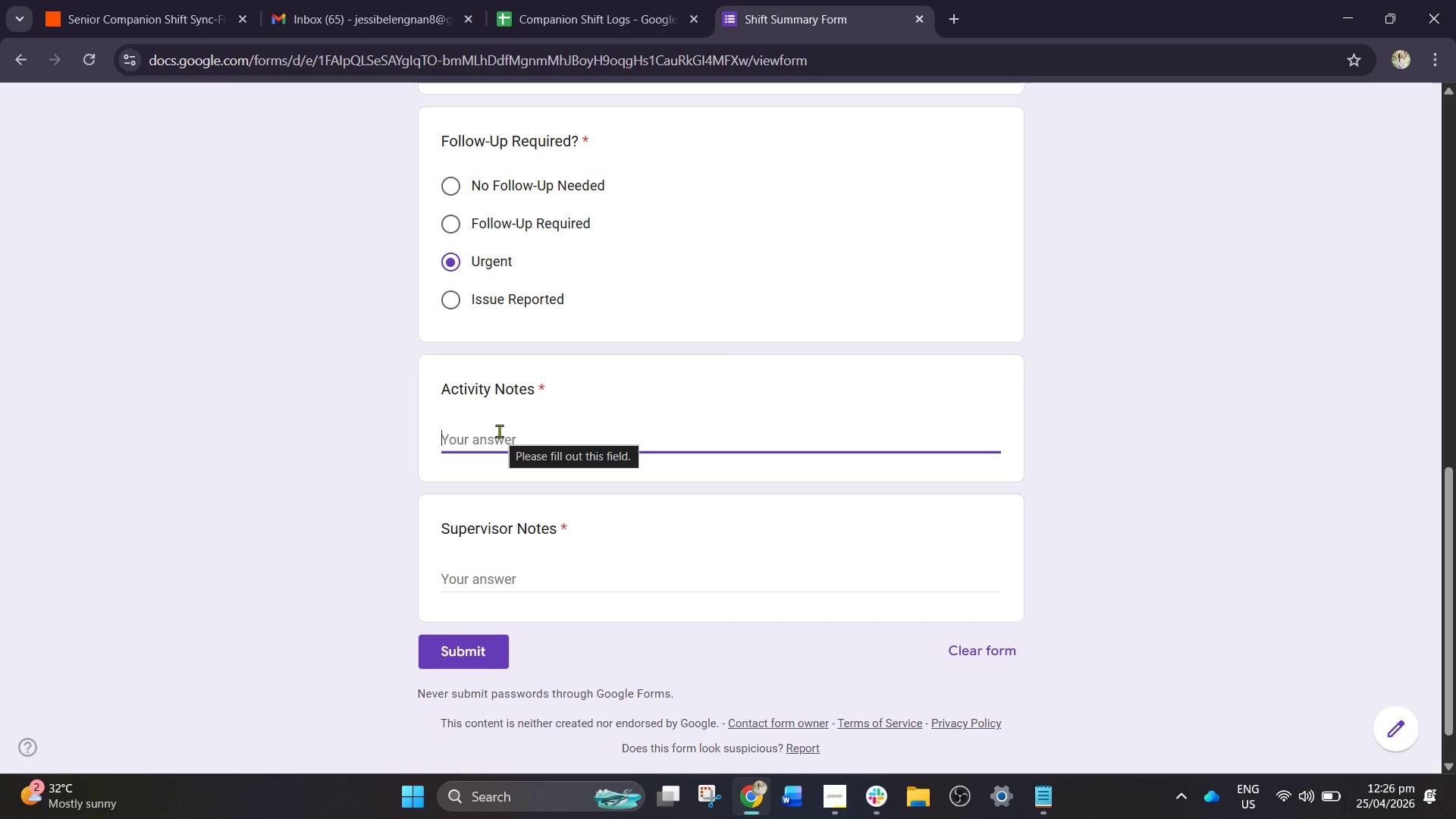 
type(Cilent)
 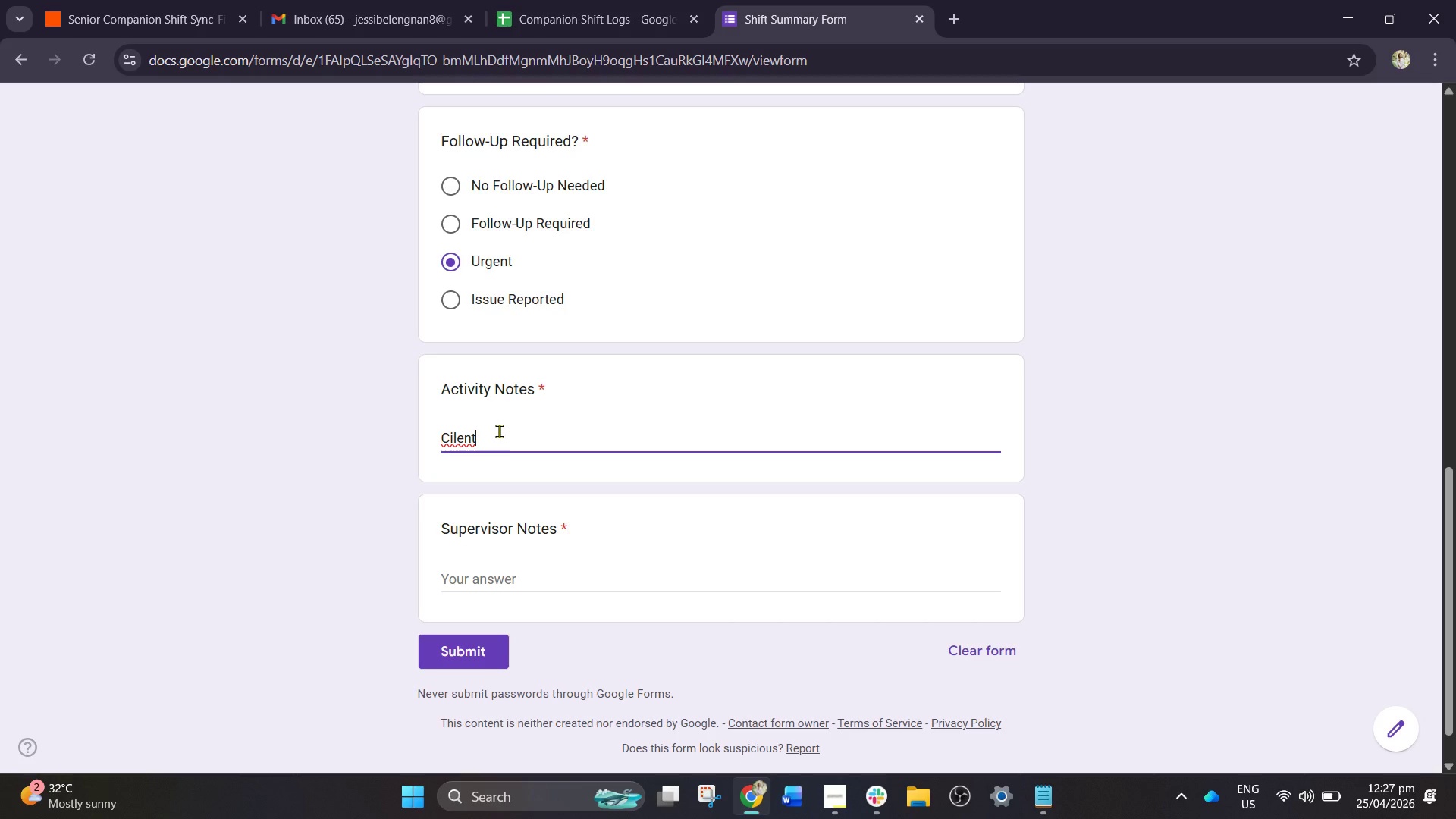 
wait(11.64)
 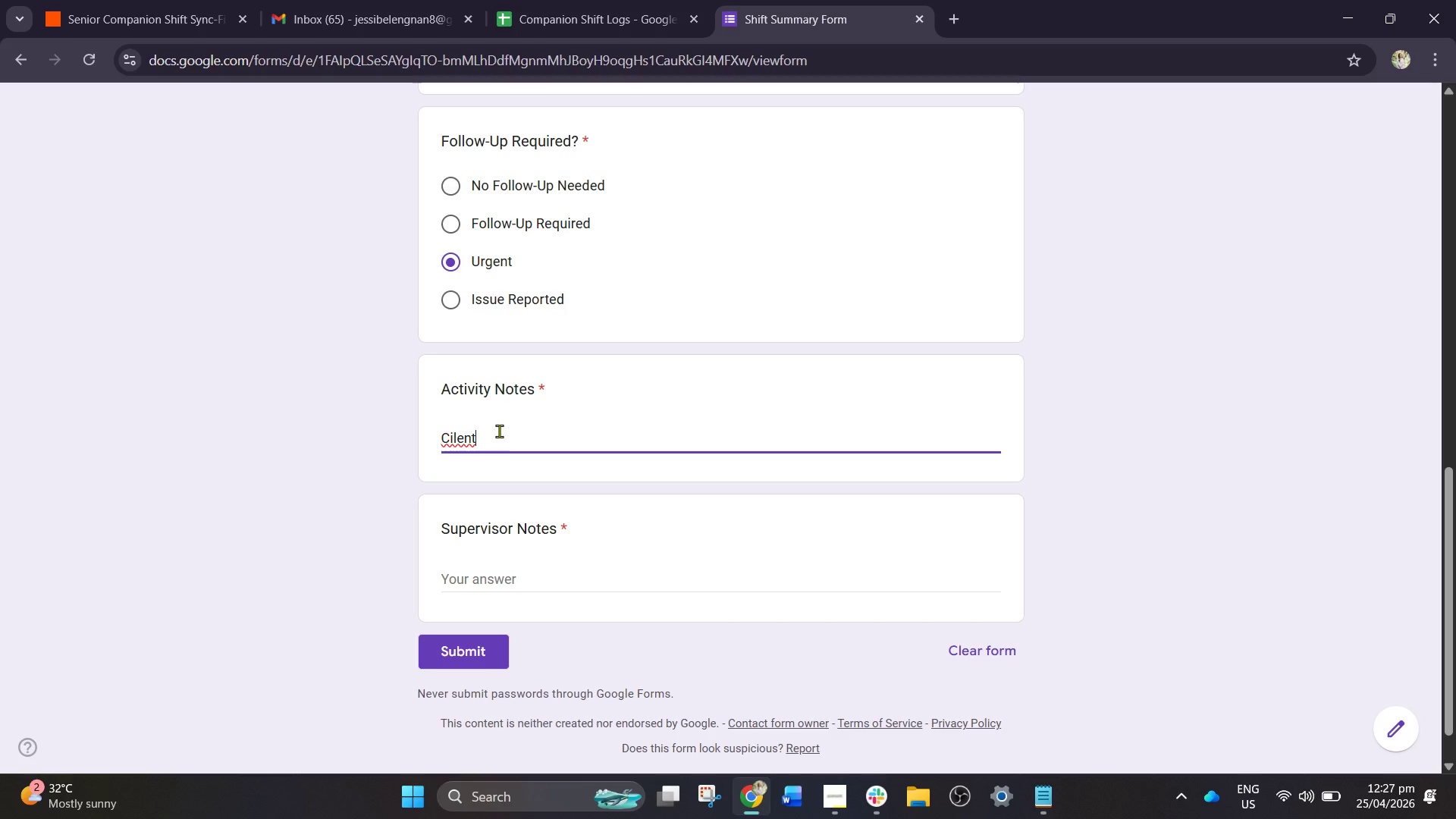 
type(had mild)
 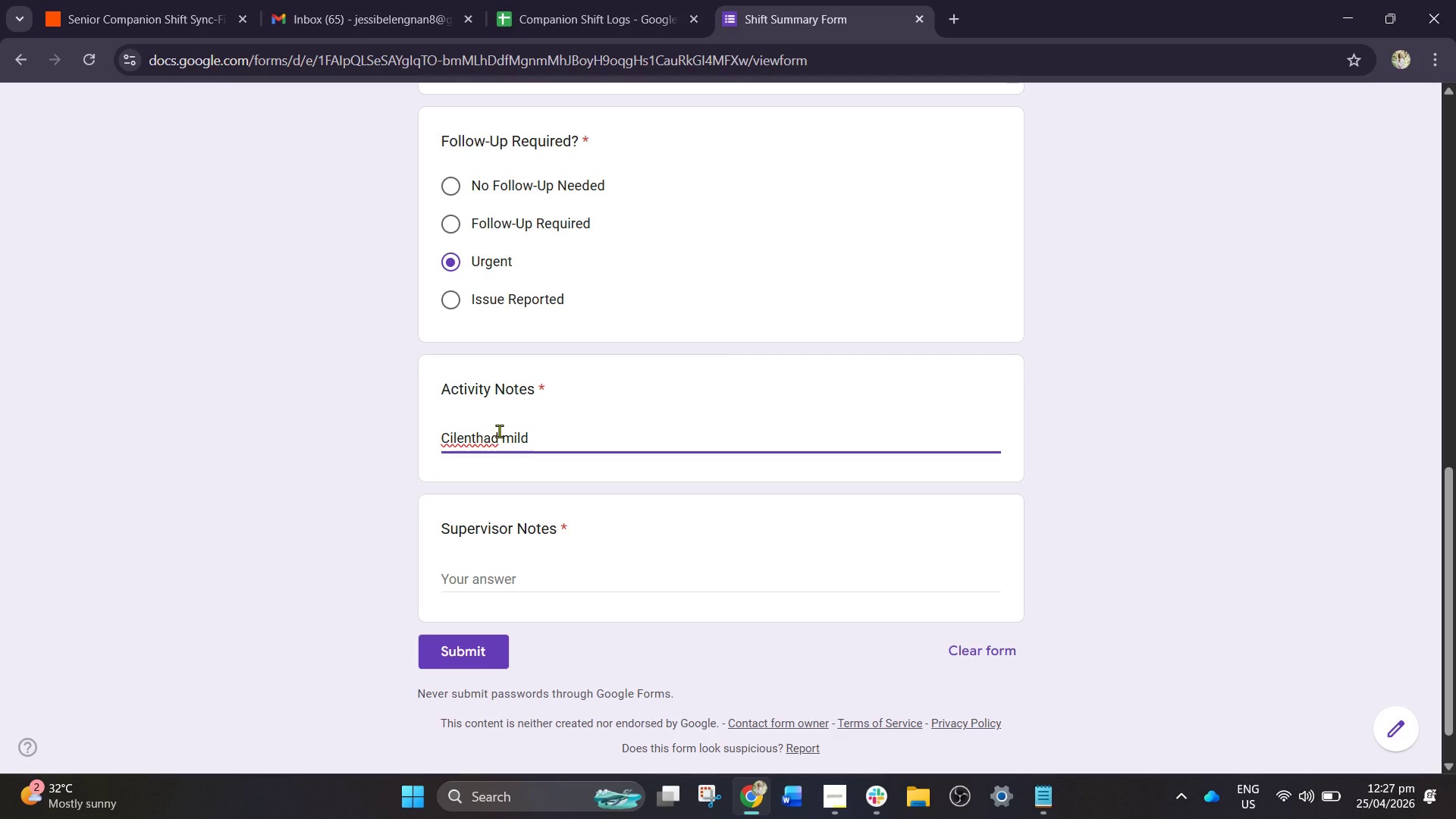 
key(Backspace)
key(Backspace)
key(Backspace)
key(Backspace)
key(Backspace)
key(Backspace)
key(Backspace)
key(Backspace)
type( had)
 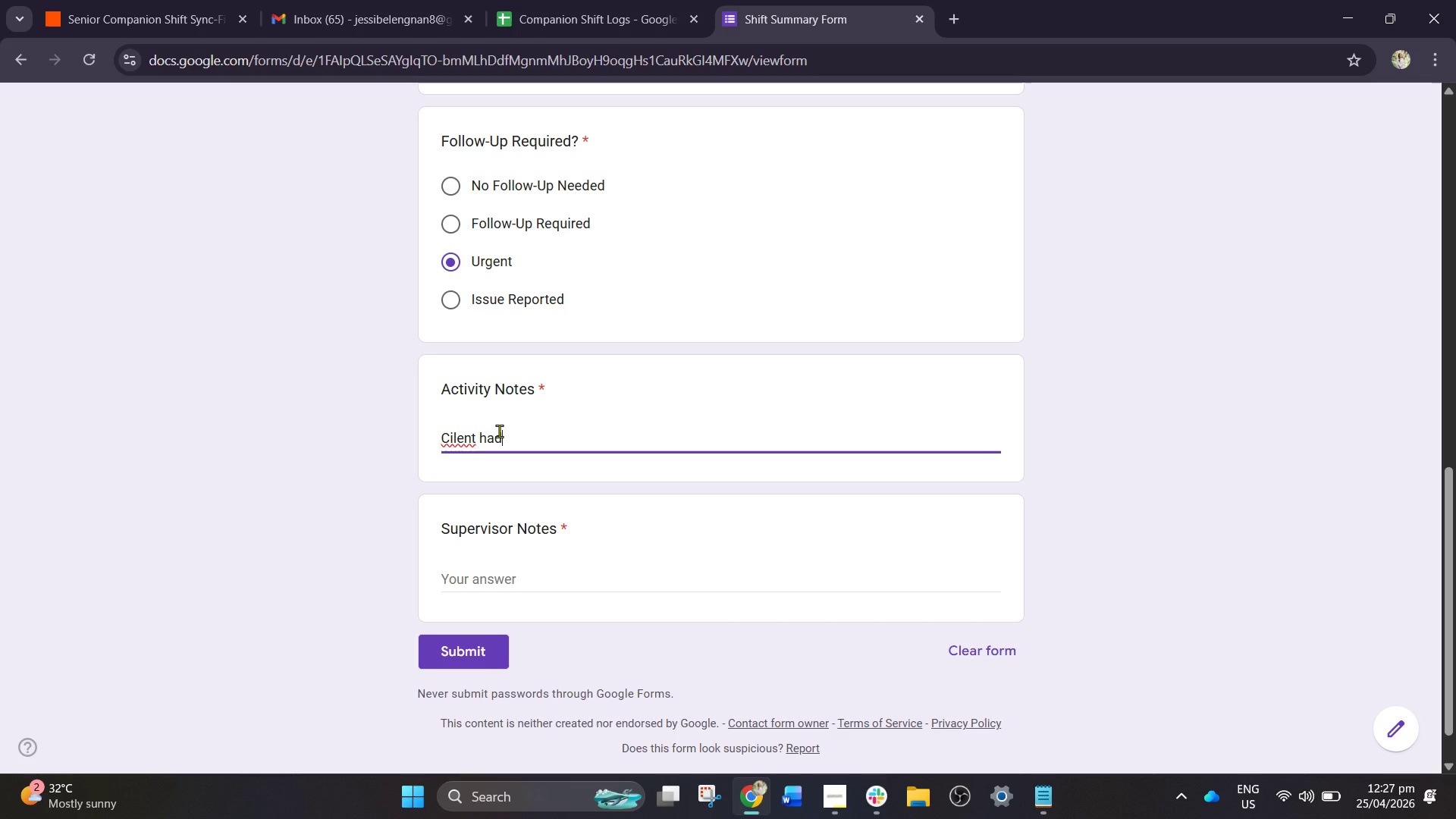 
wait(5.83)
 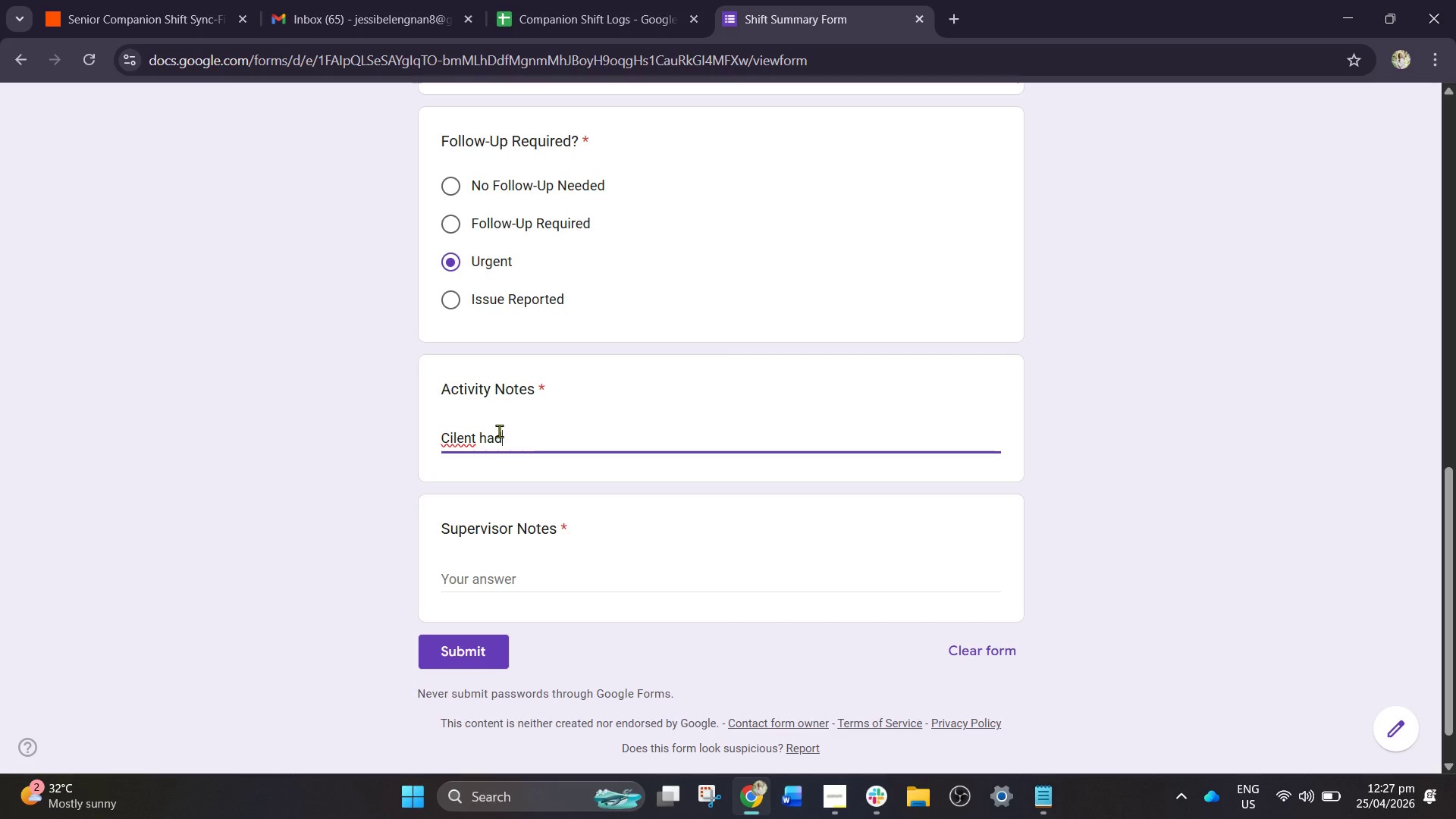 
key(M)
 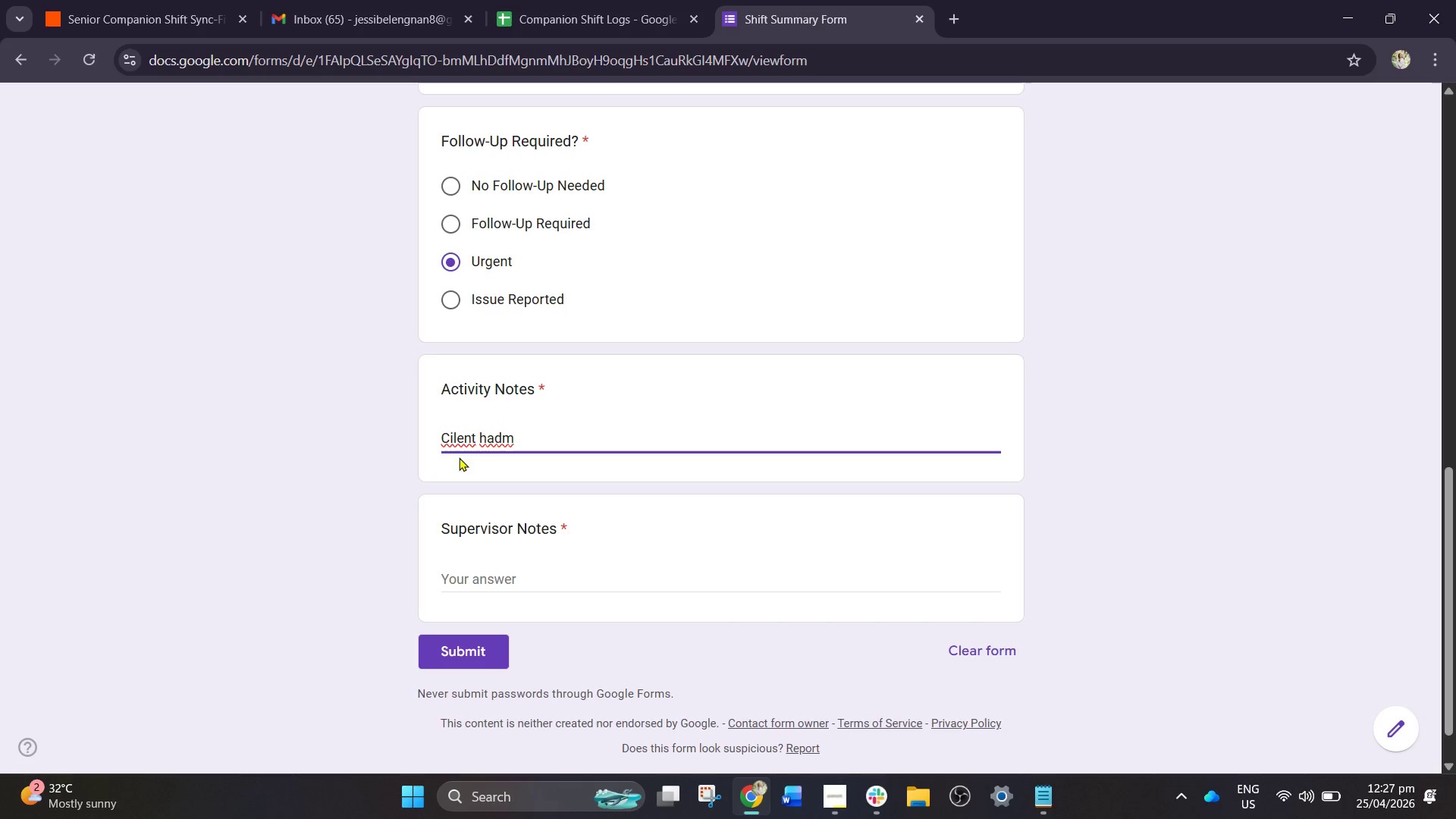 
left_click([460, 434])
 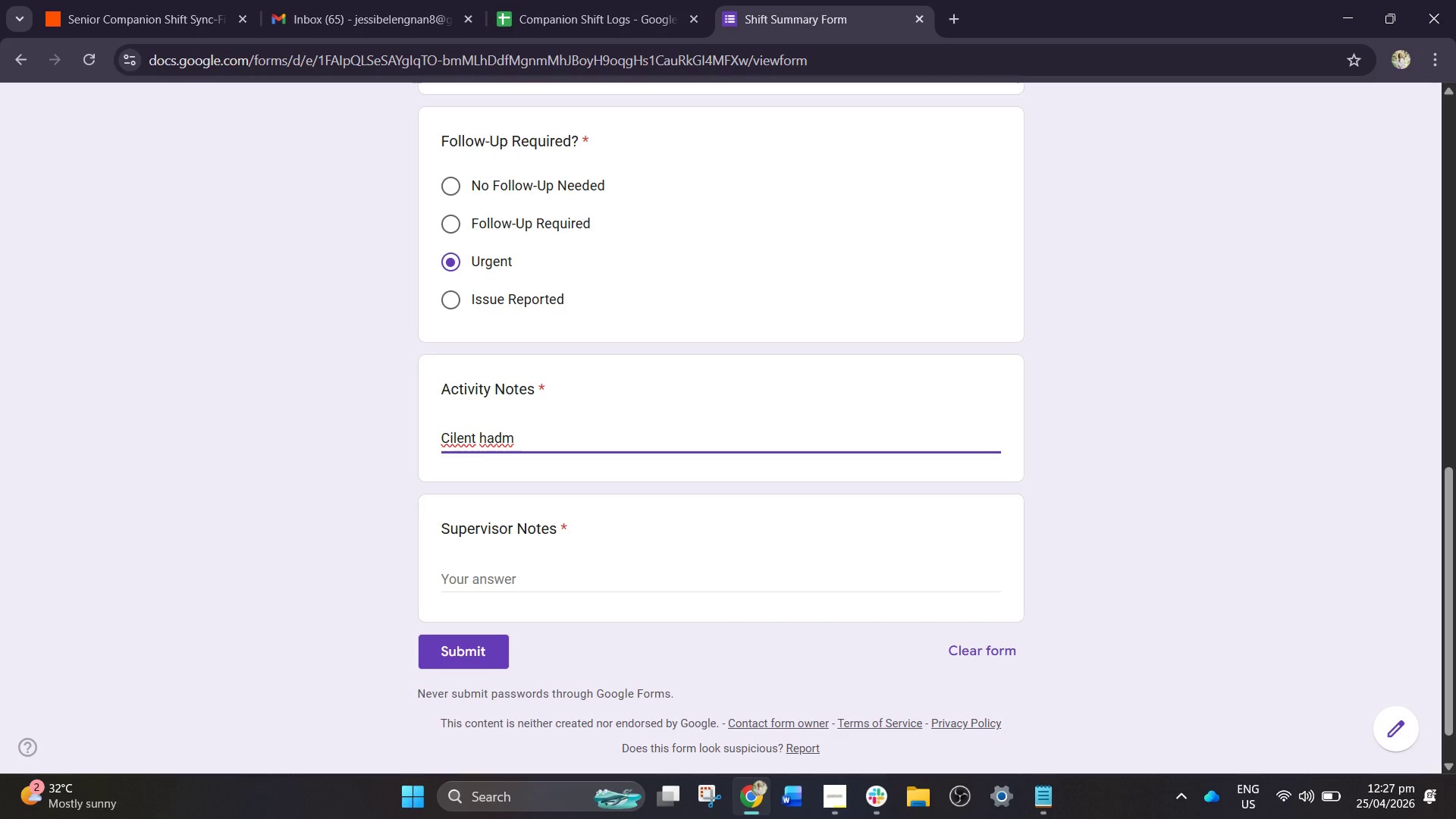 
key(Backspace)
key(Backspace)
type(li)
 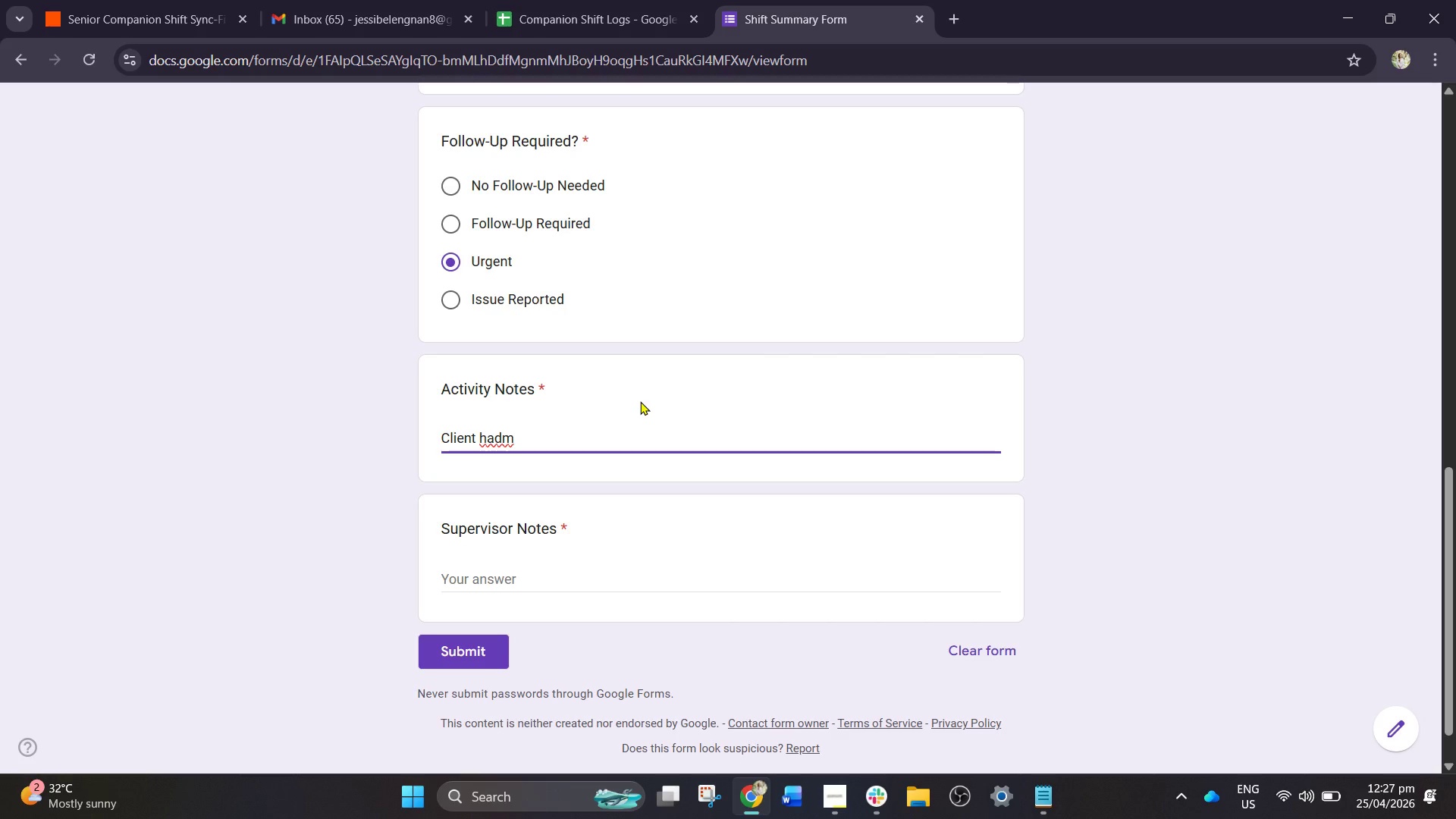 
key(Backspace)
type( mild chest)
 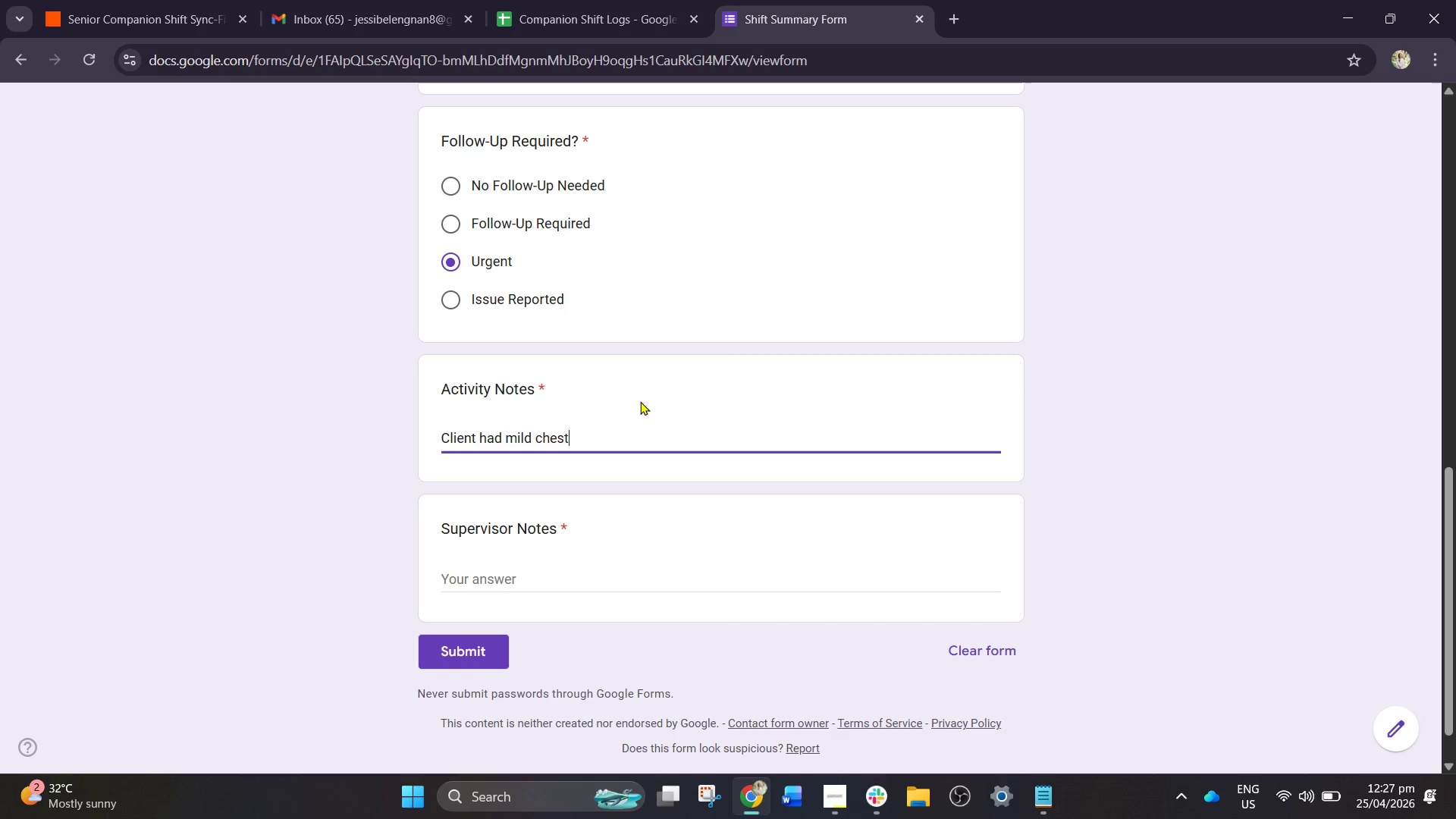 
type( discomfo)
key(Backspace)
key(Backspace)
type(fort)
 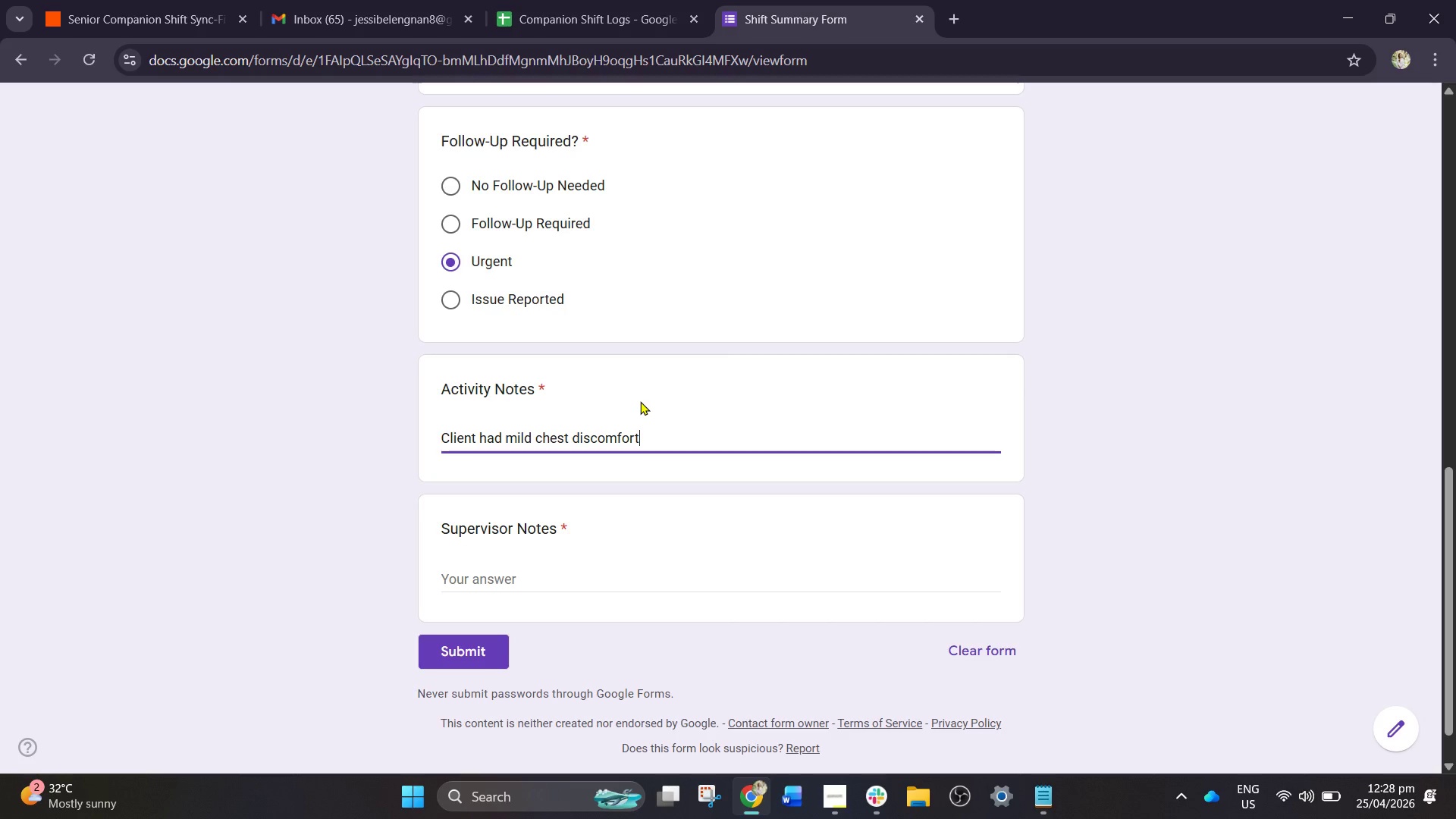 
type( and requested to lie di)
key(Backspace)
type(own )
 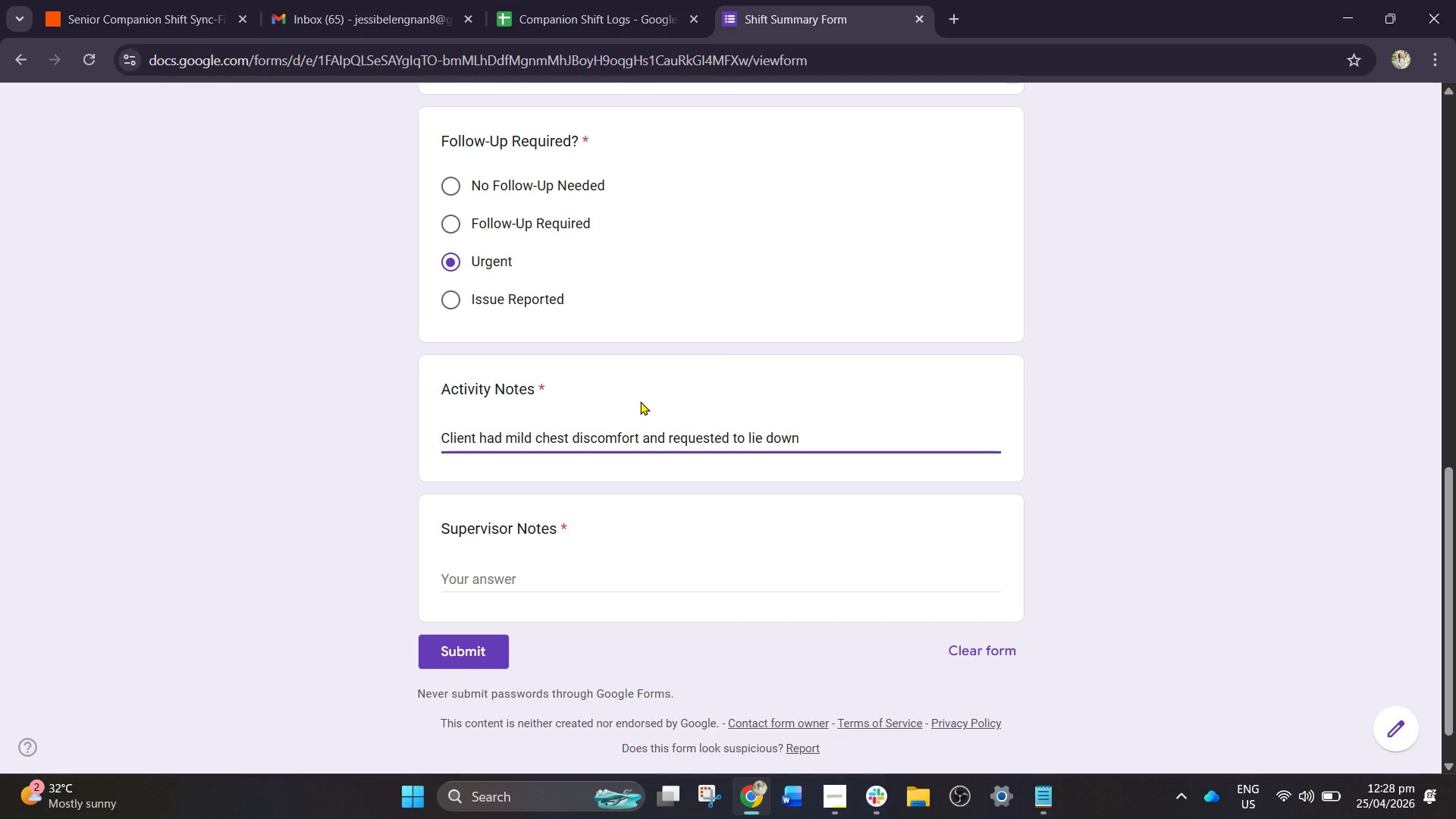 
wait(6.64)
 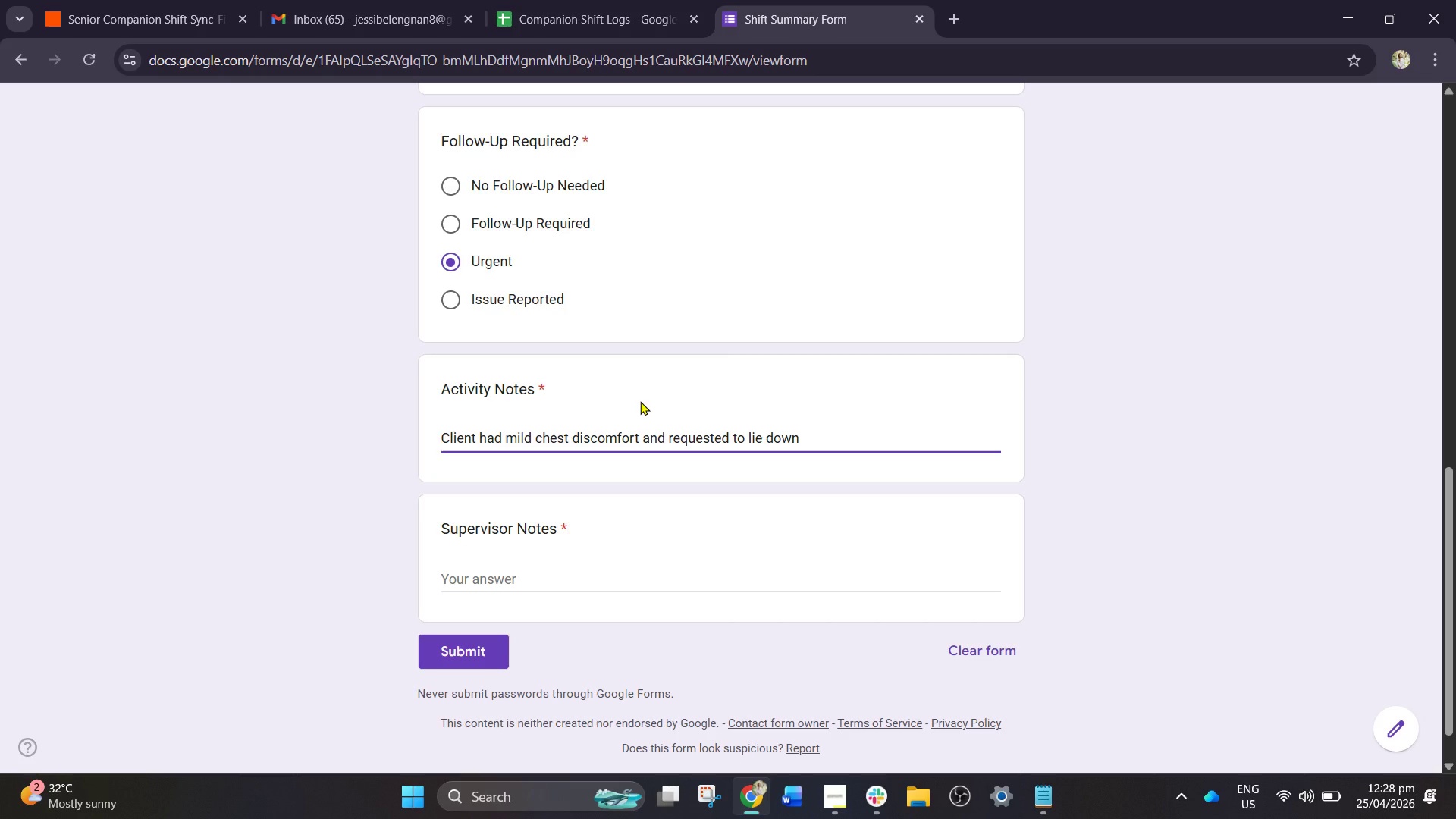 
type(early.)
 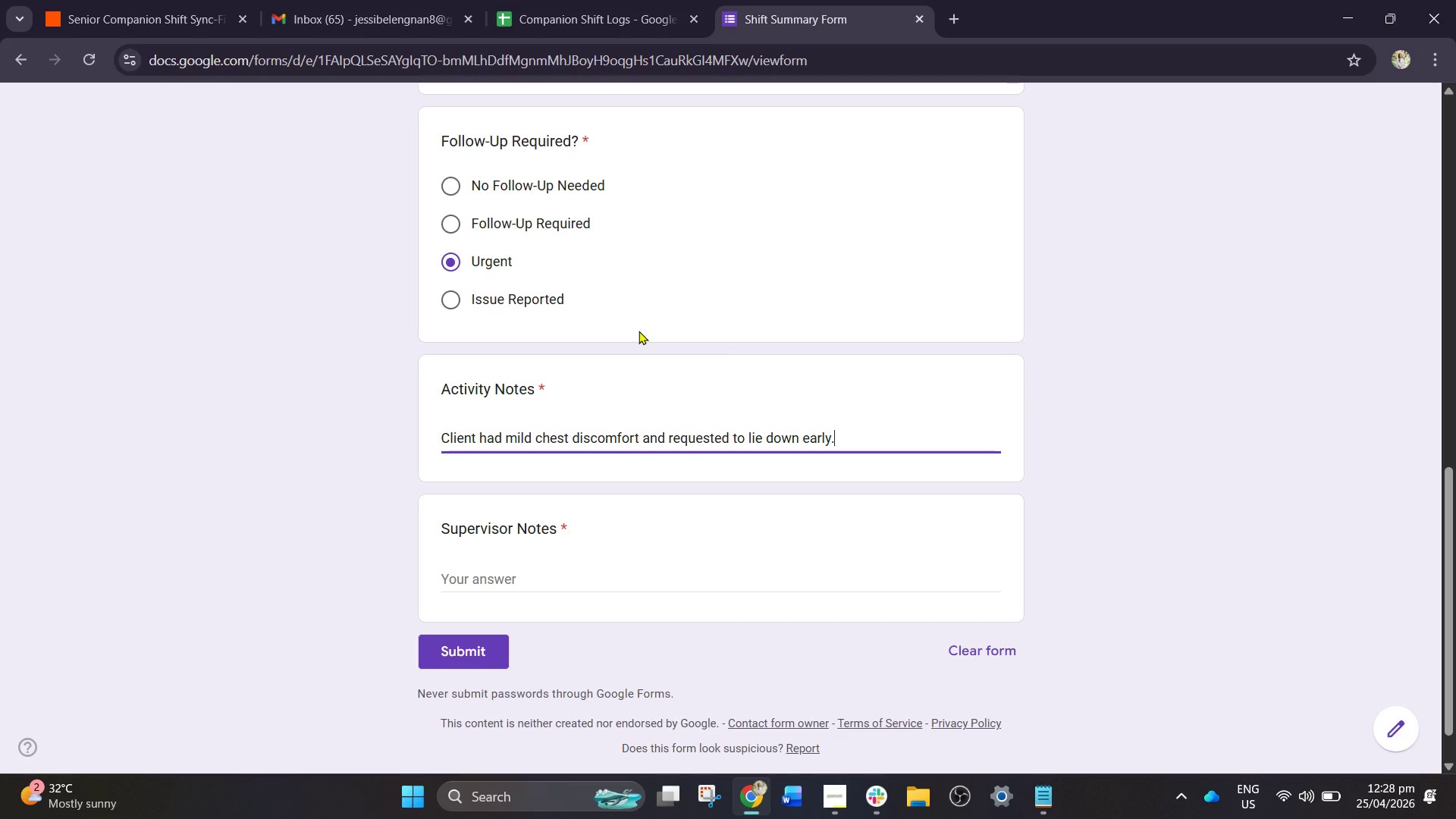 
wait(10.67)
 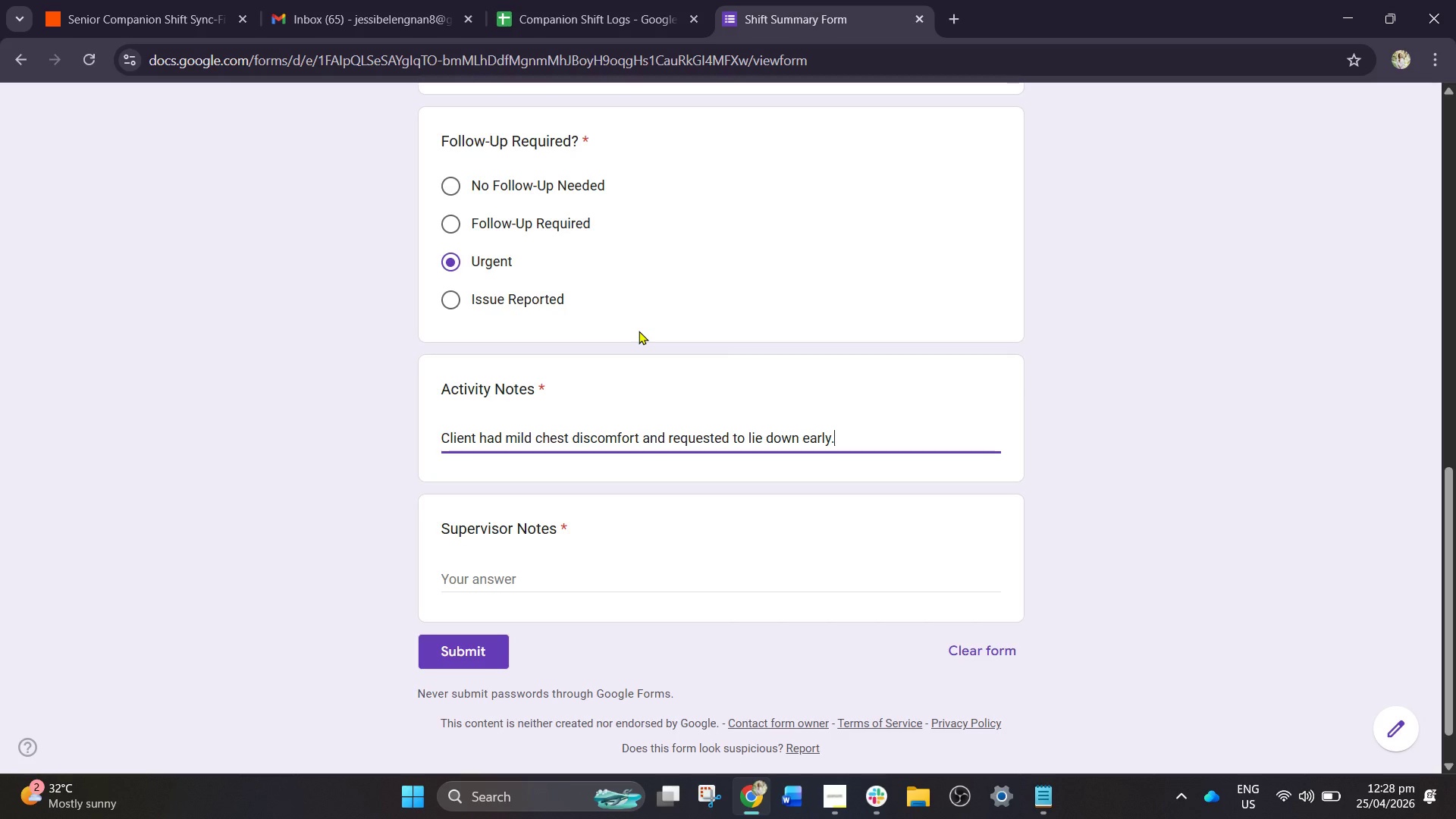 
type(f)
key(Backspace)
type(Family )
key(Backspace)
key(Backspace)
key(Backspace)
key(Backspace)
key(Backspace)
key(Backspace)
key(Backspace)
type( f)
key(Backspace)
type(Family cotact)
 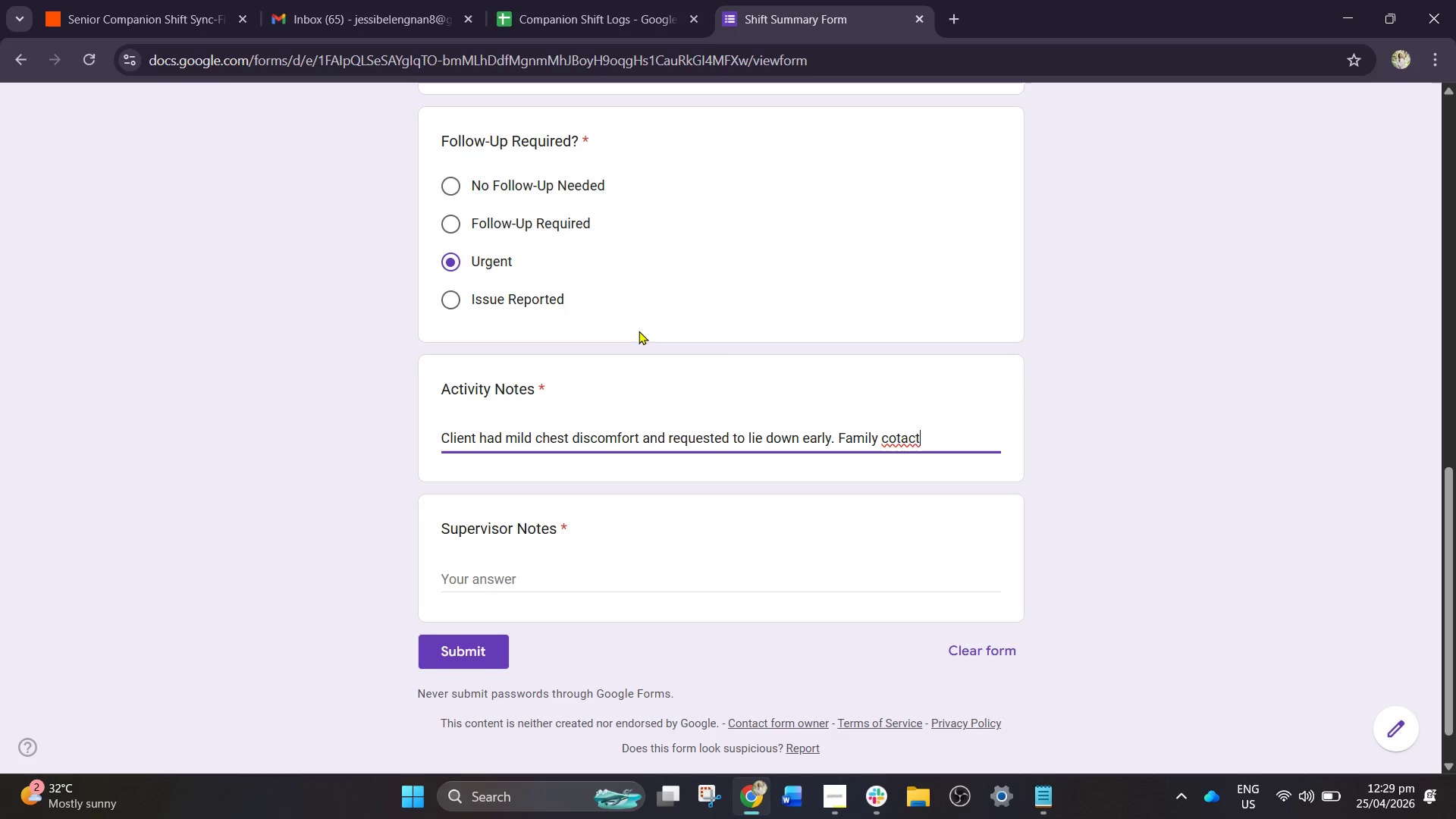 
type(ed em)
 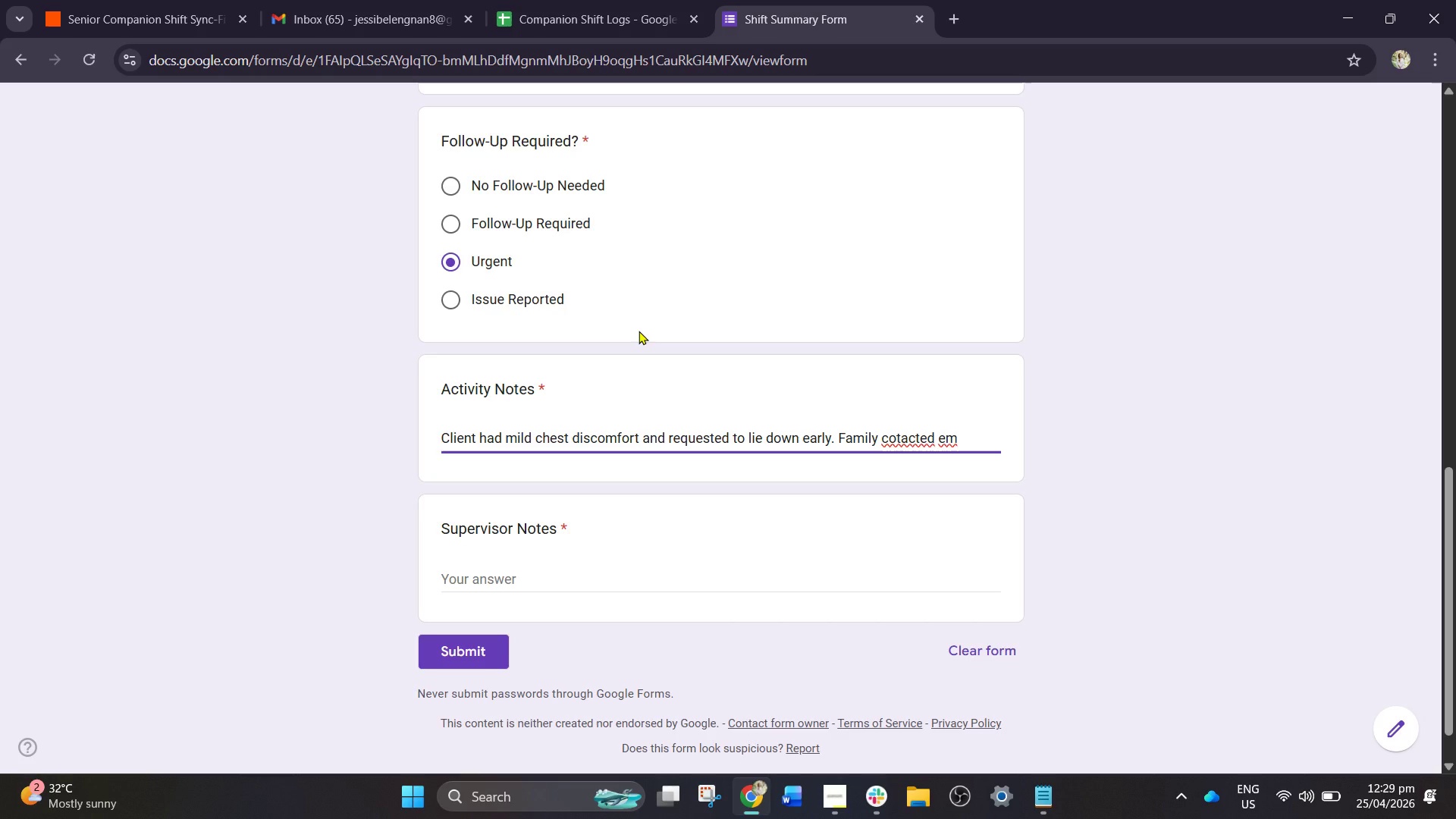 
wait(6.69)
 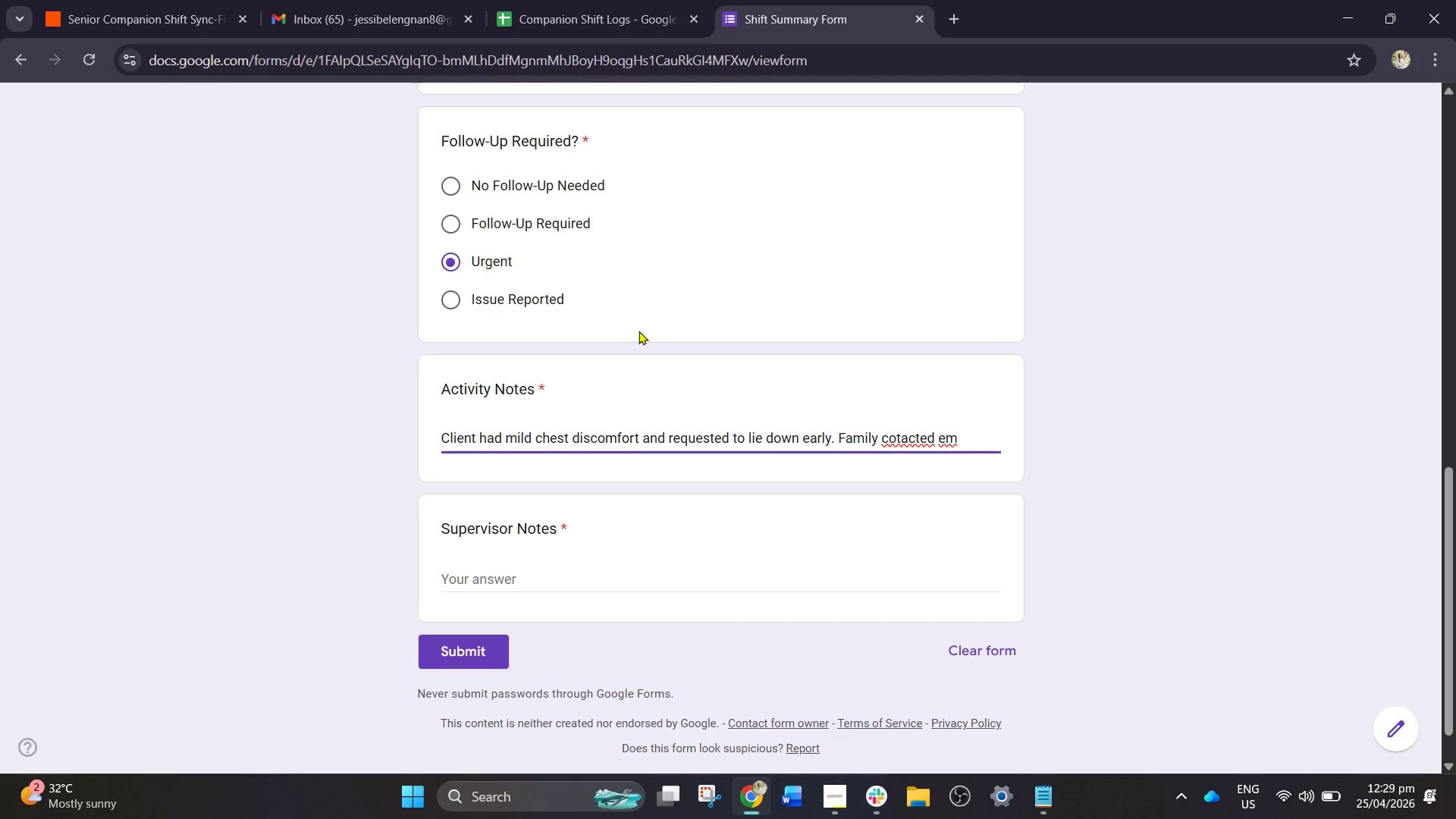 
key(Backspace)
key(Backspace)
type(imm)
 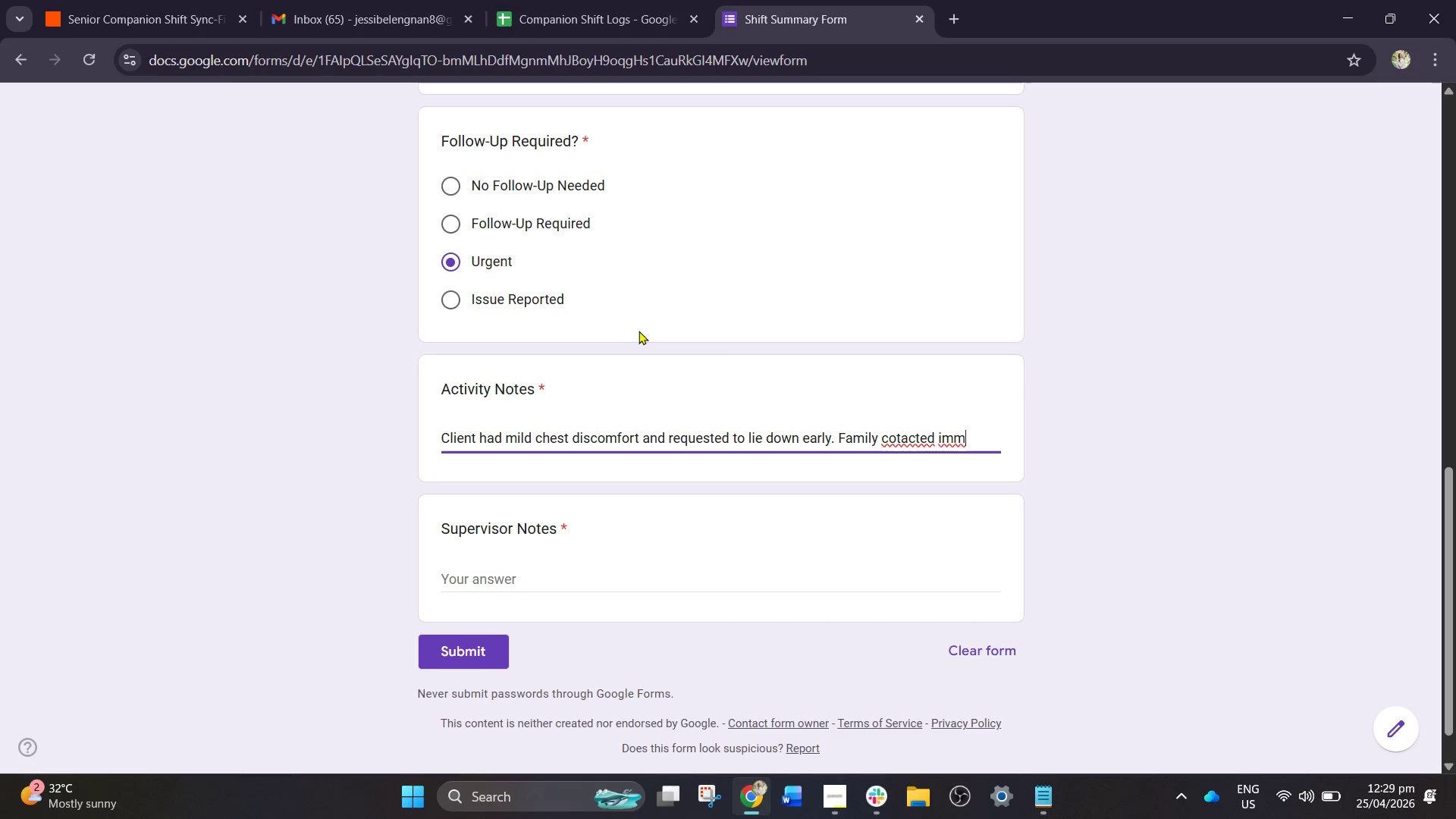 
key(Backspace)
key(Backspace)
key(Backspace)
key(Backspace)
key(Backspace)
key(Backspace)
key(Backspace)
key(Backspace)
key(Backspace)
key(Backspace)
type(ntacted imme)
 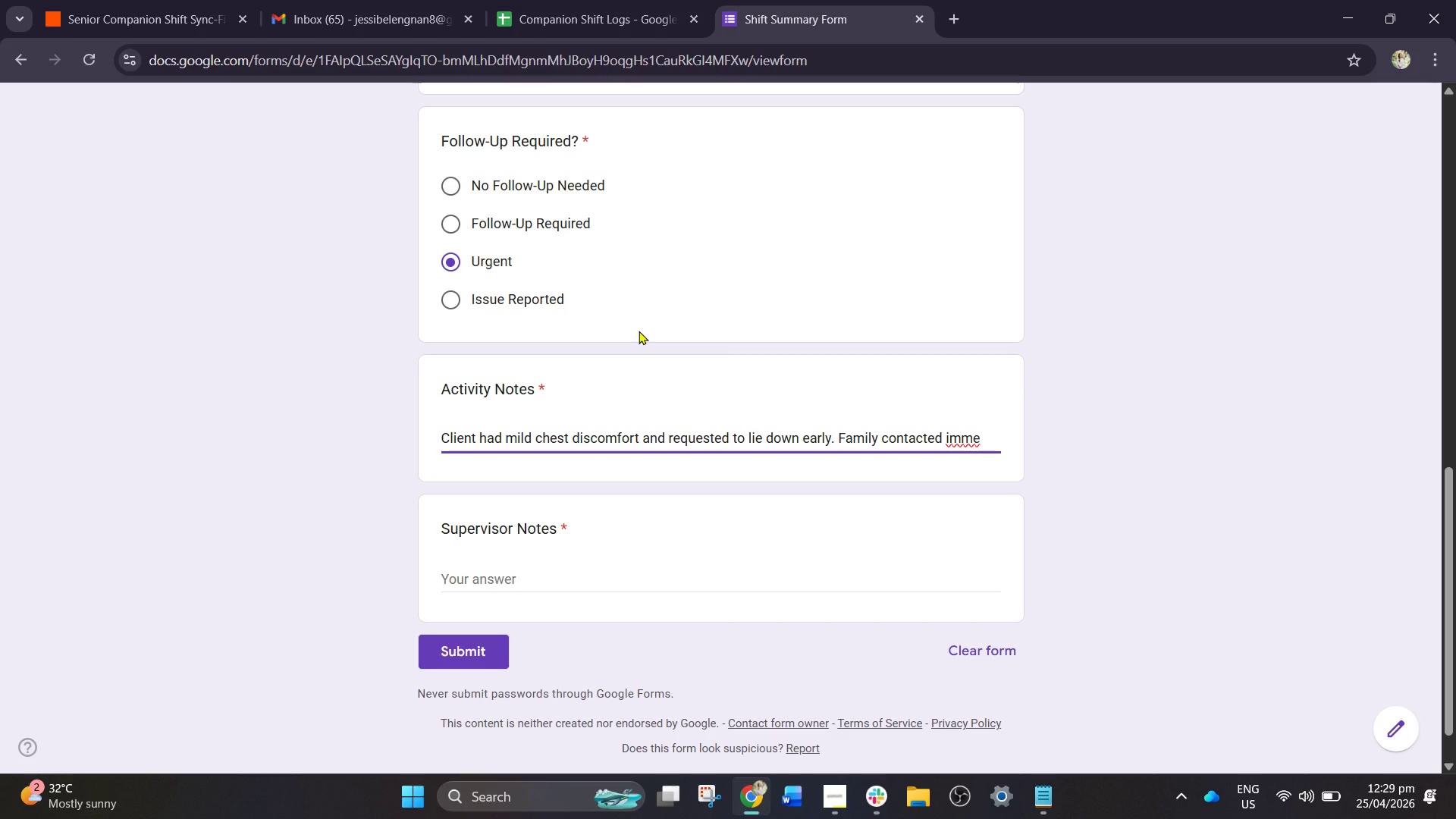 
type(diat)
 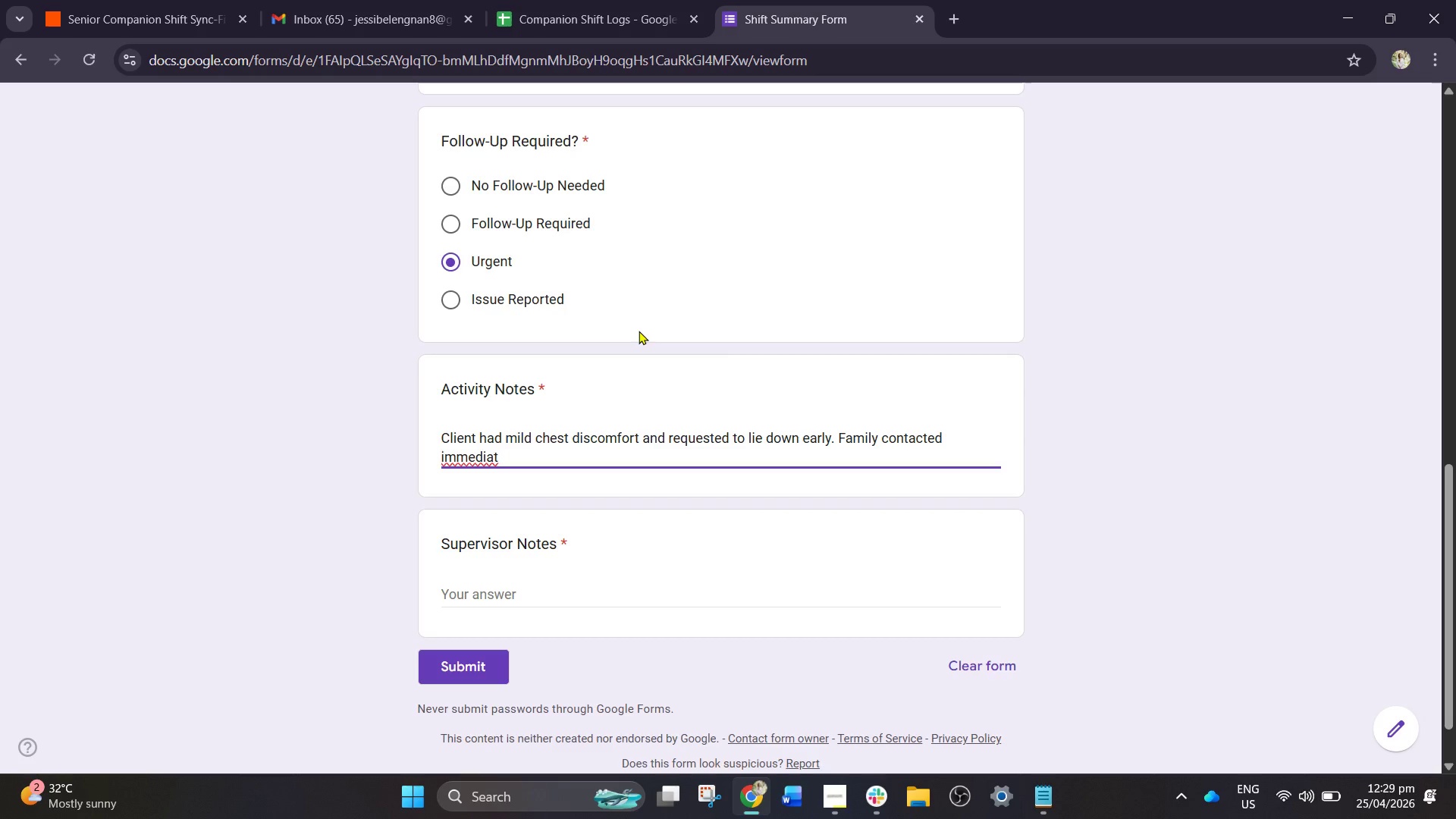 
wait(7.69)
 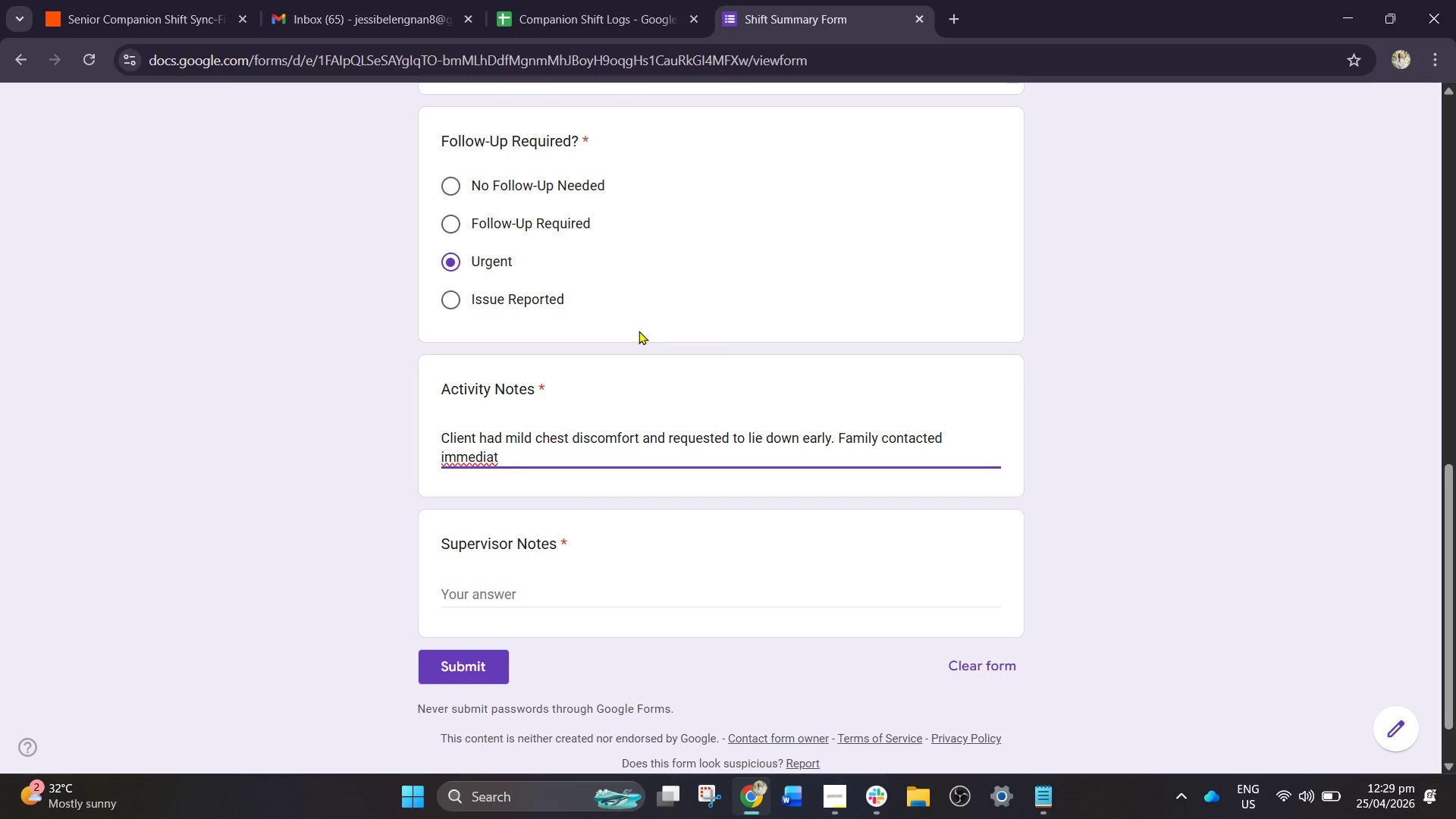 
type(ely)
 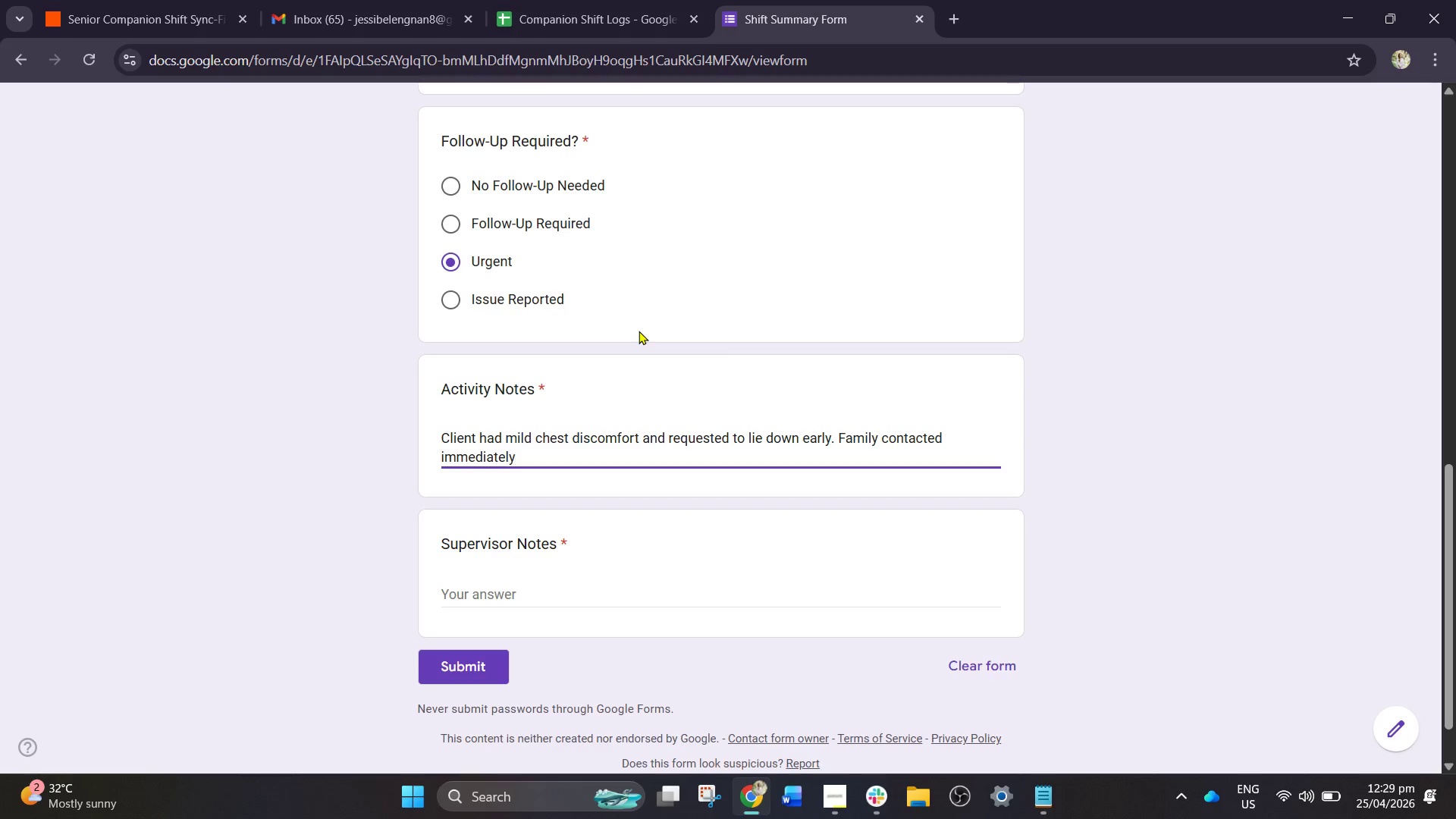 
key(Period)
 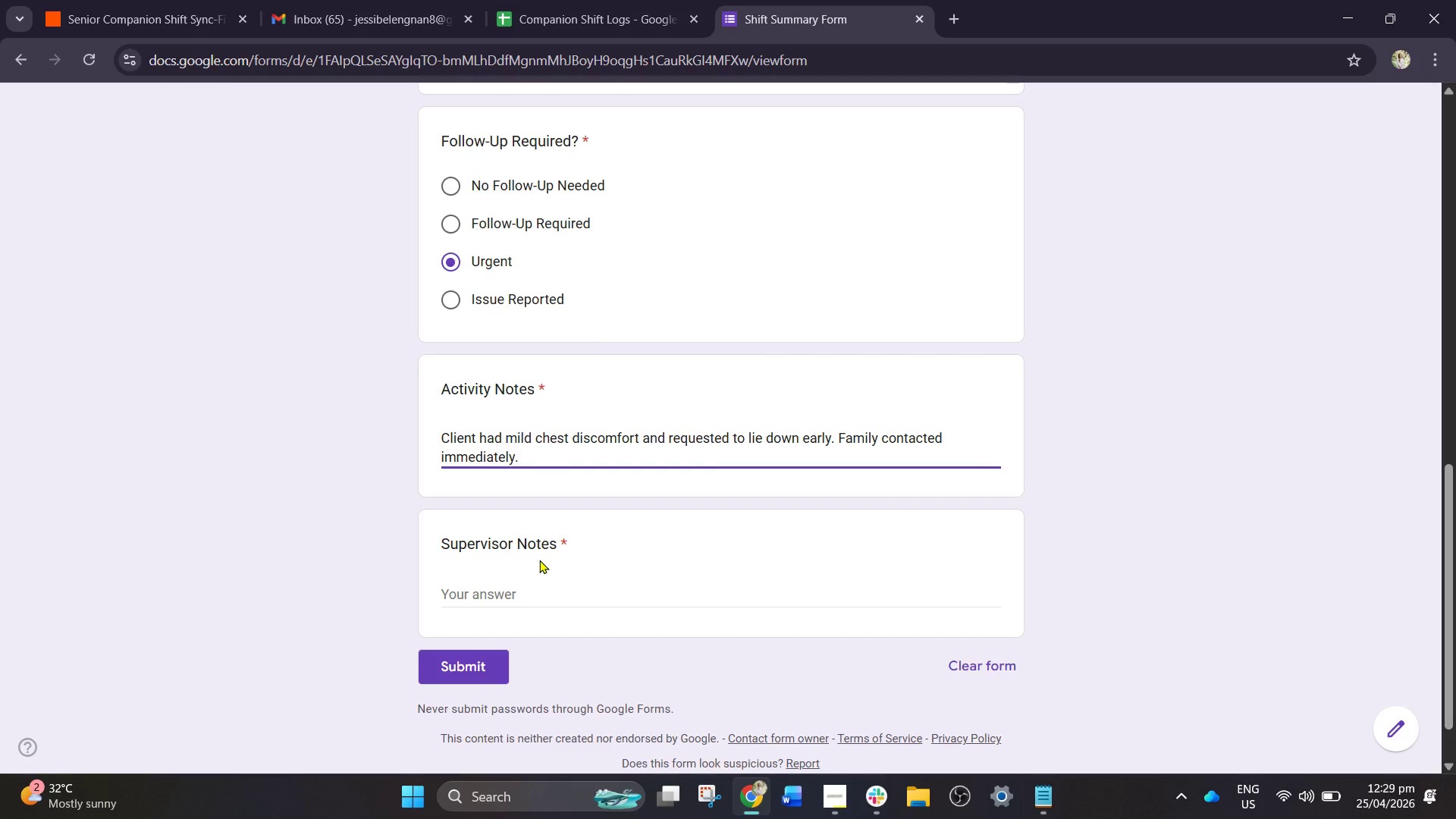 
left_click([528, 588])
 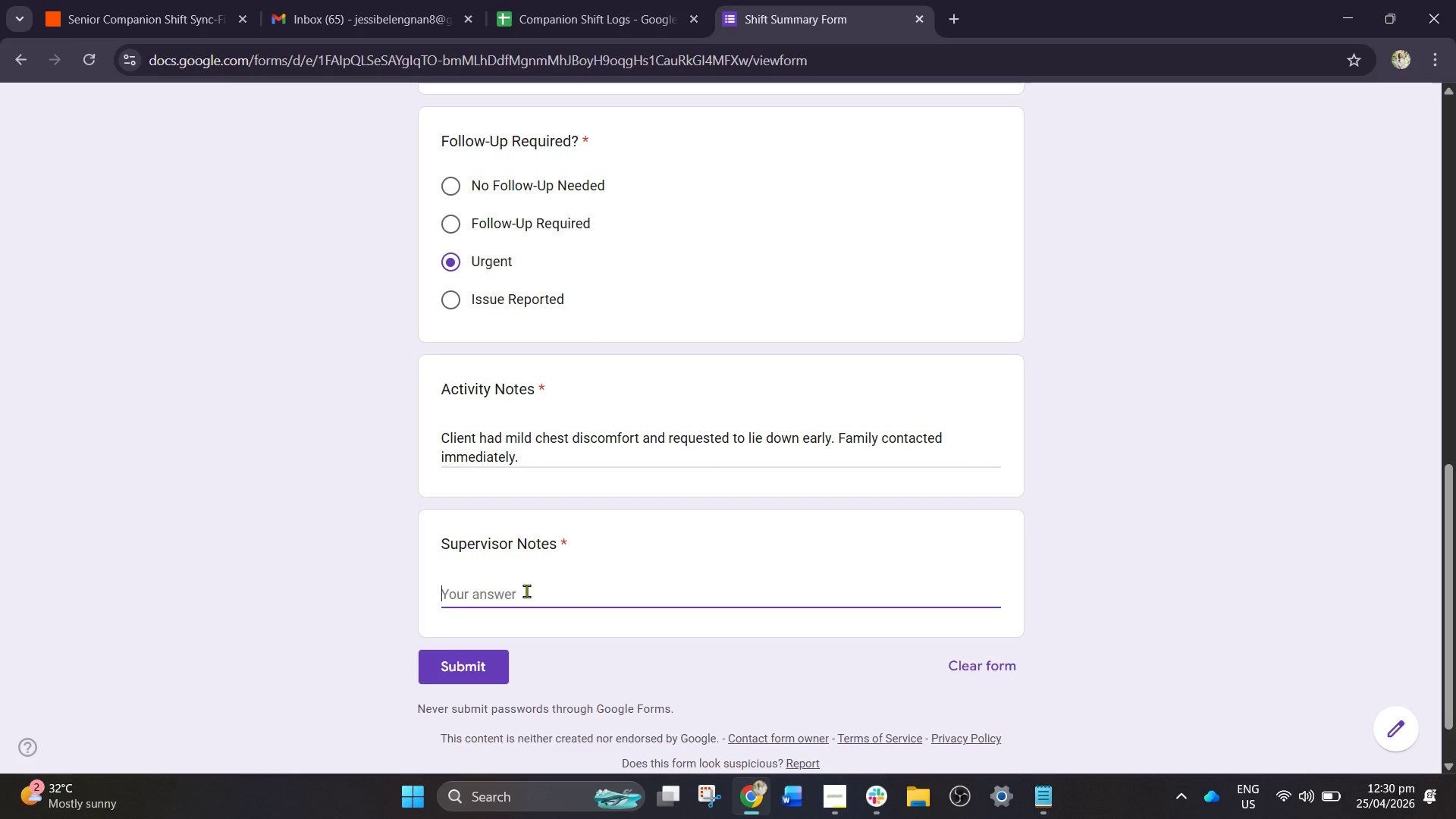 
type(please revi)
 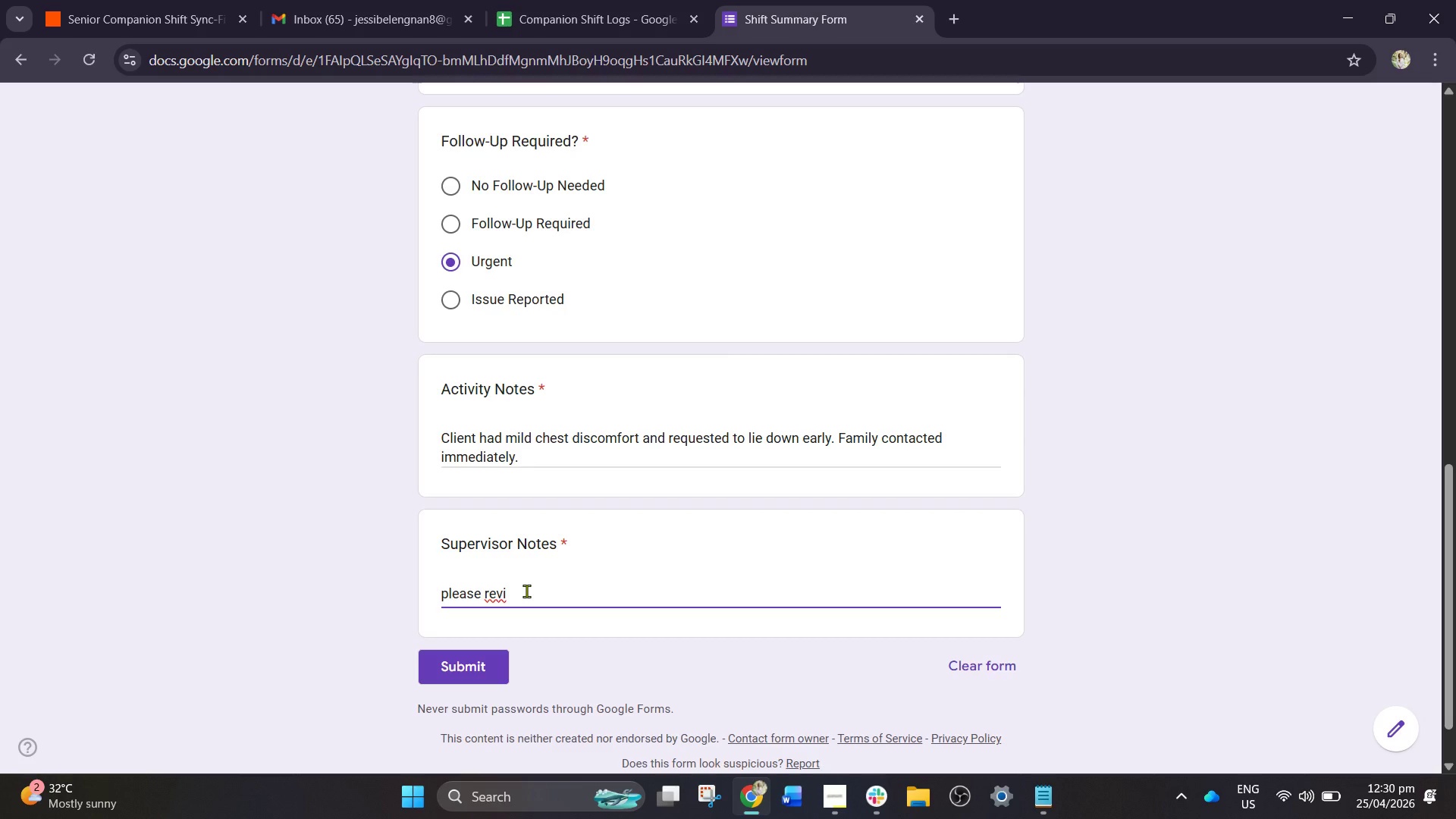 
type(ew incident and confurm)
key(Backspace)
key(Backspace)
key(Backspace)
 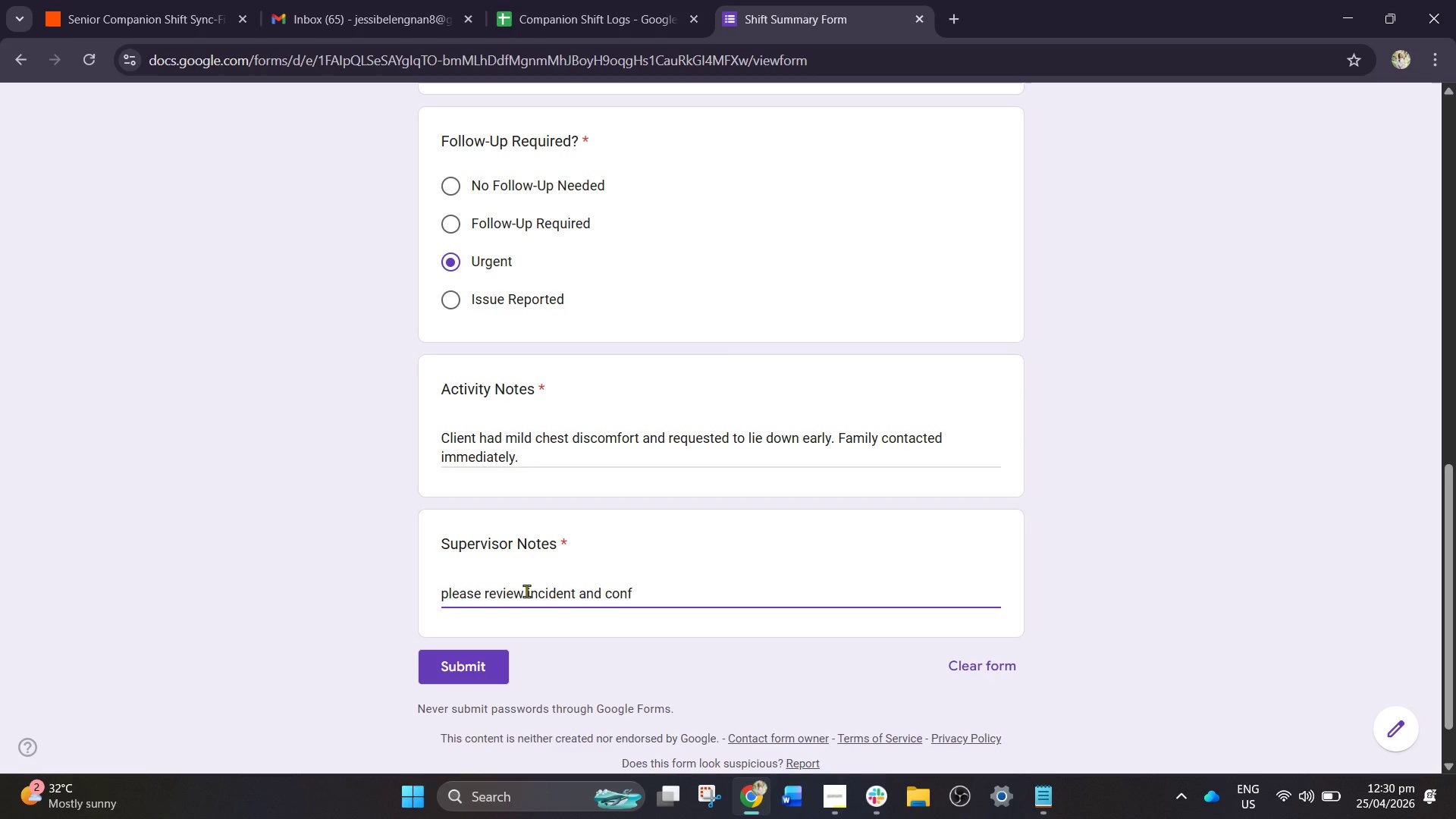 
type(irm )
 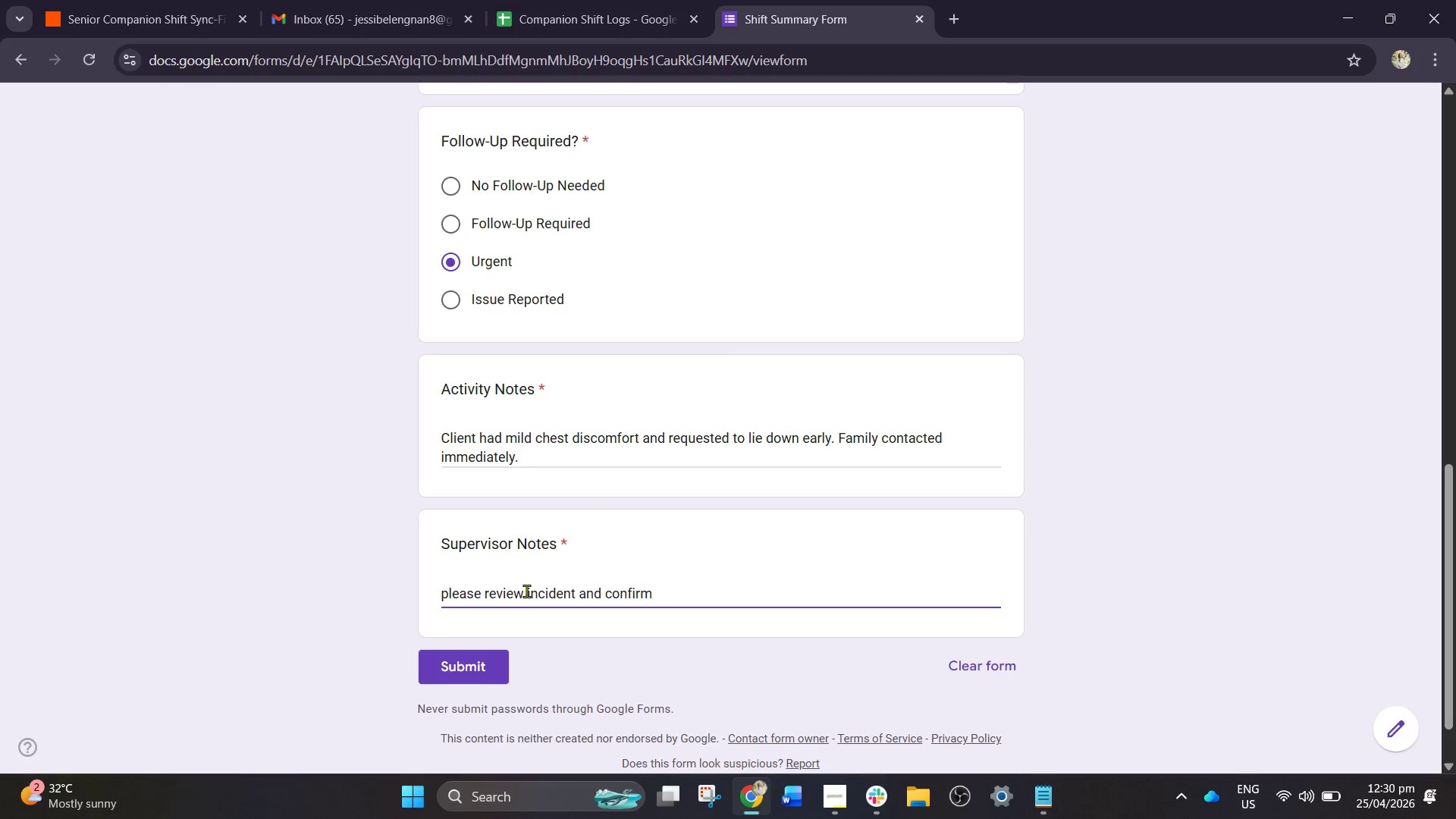 
type(clinic visit.)
 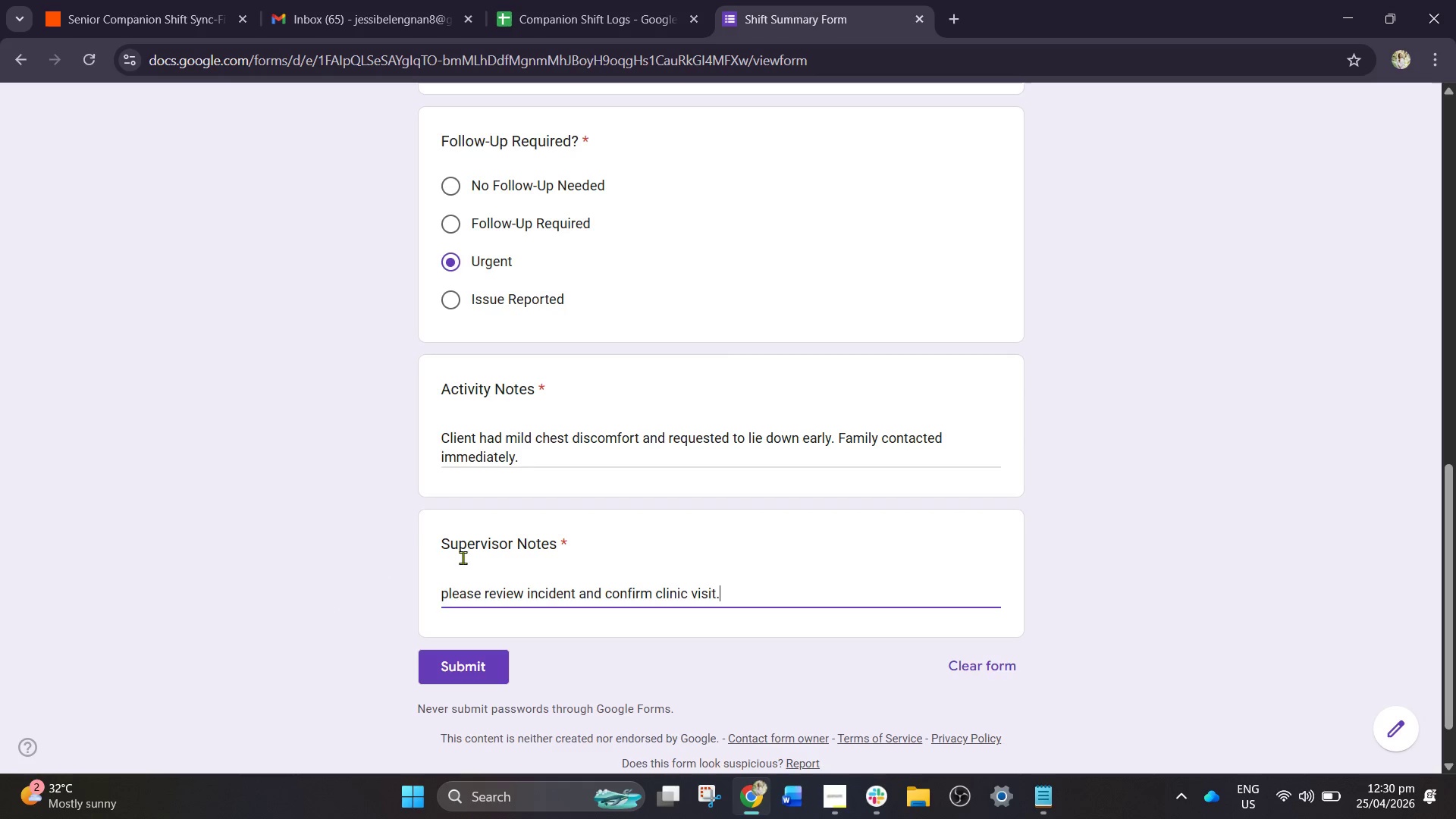 
wait(7.62)
 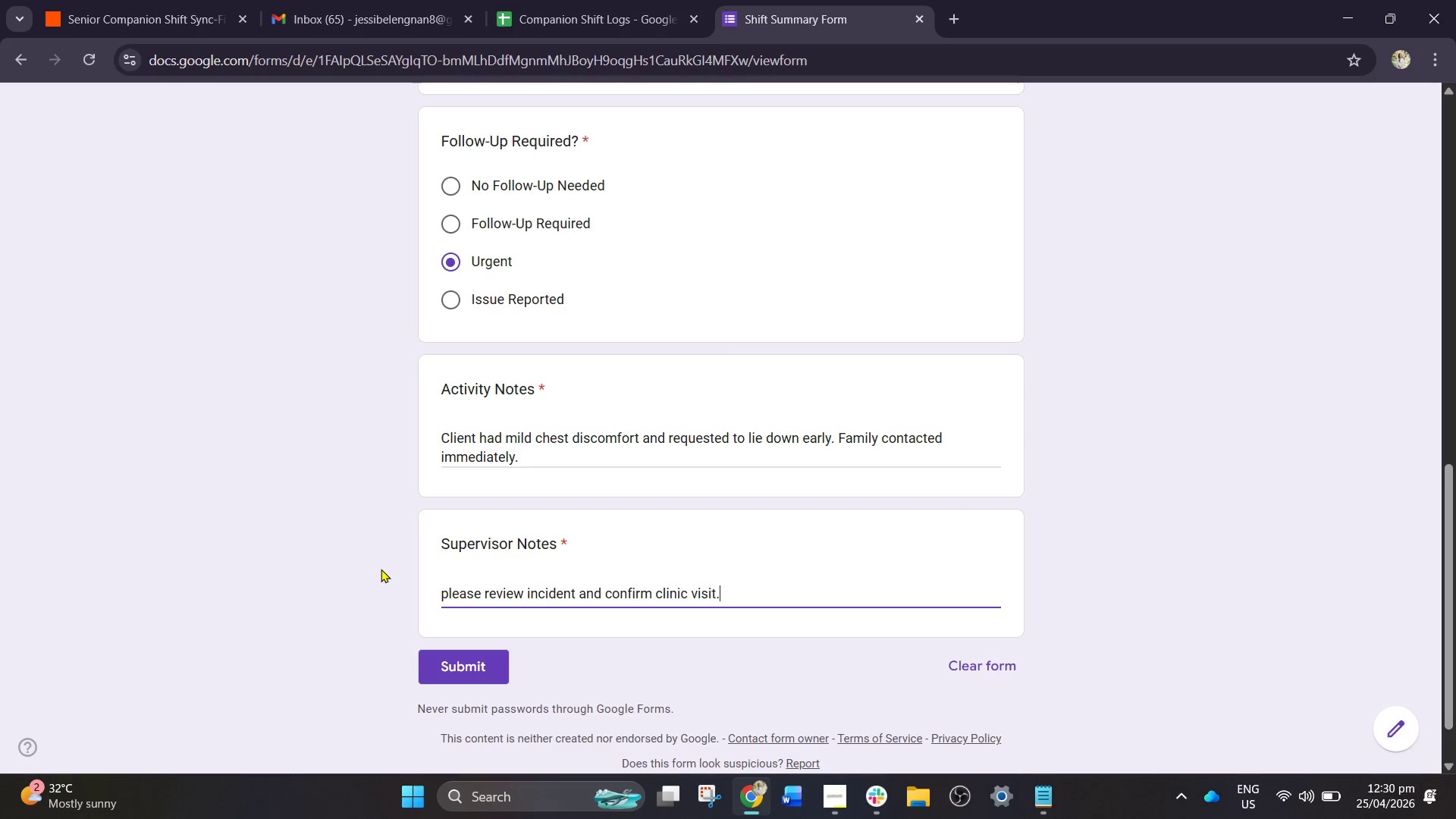 
left_click([453, 596])
 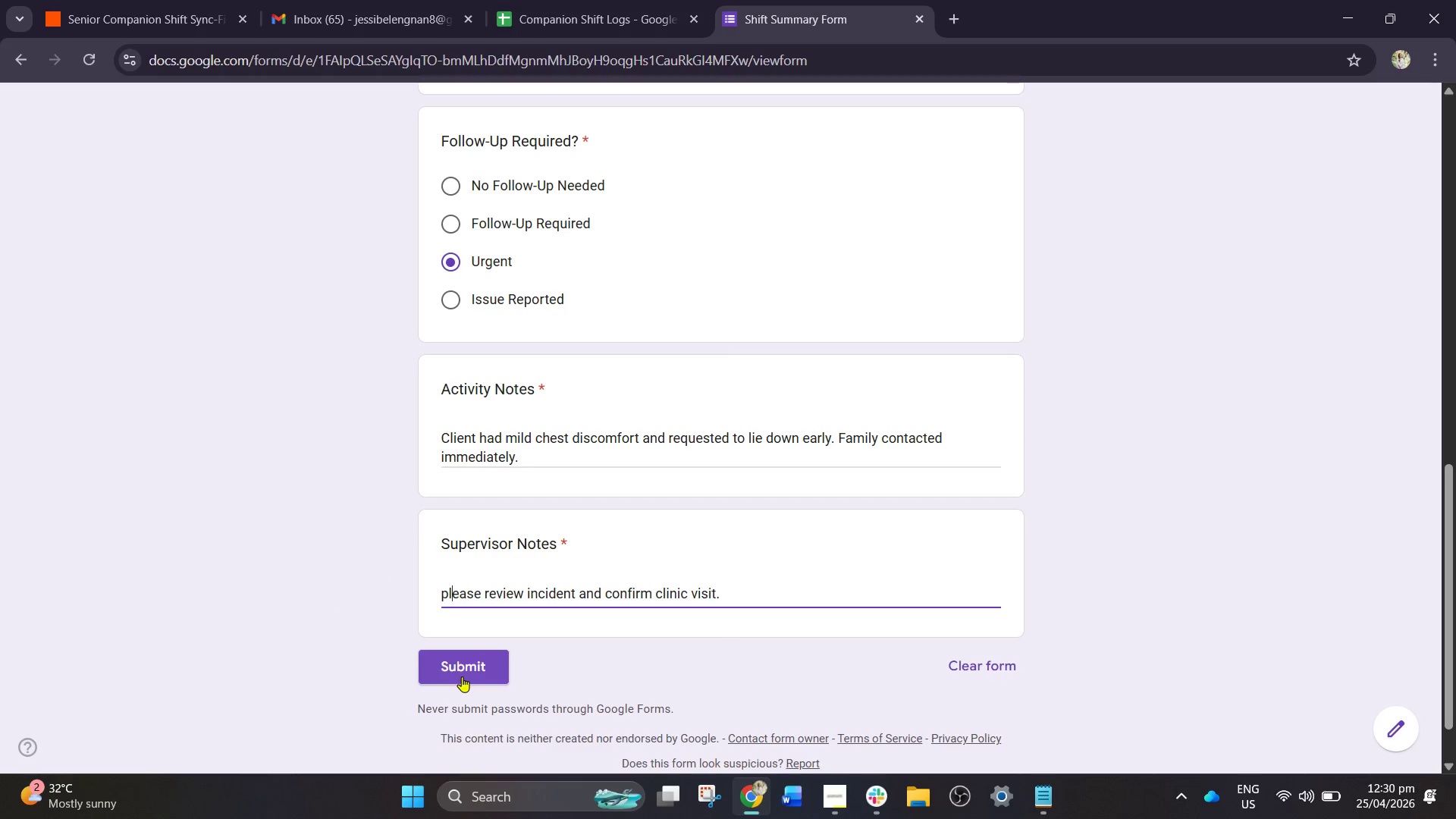 
key(Backspace)
 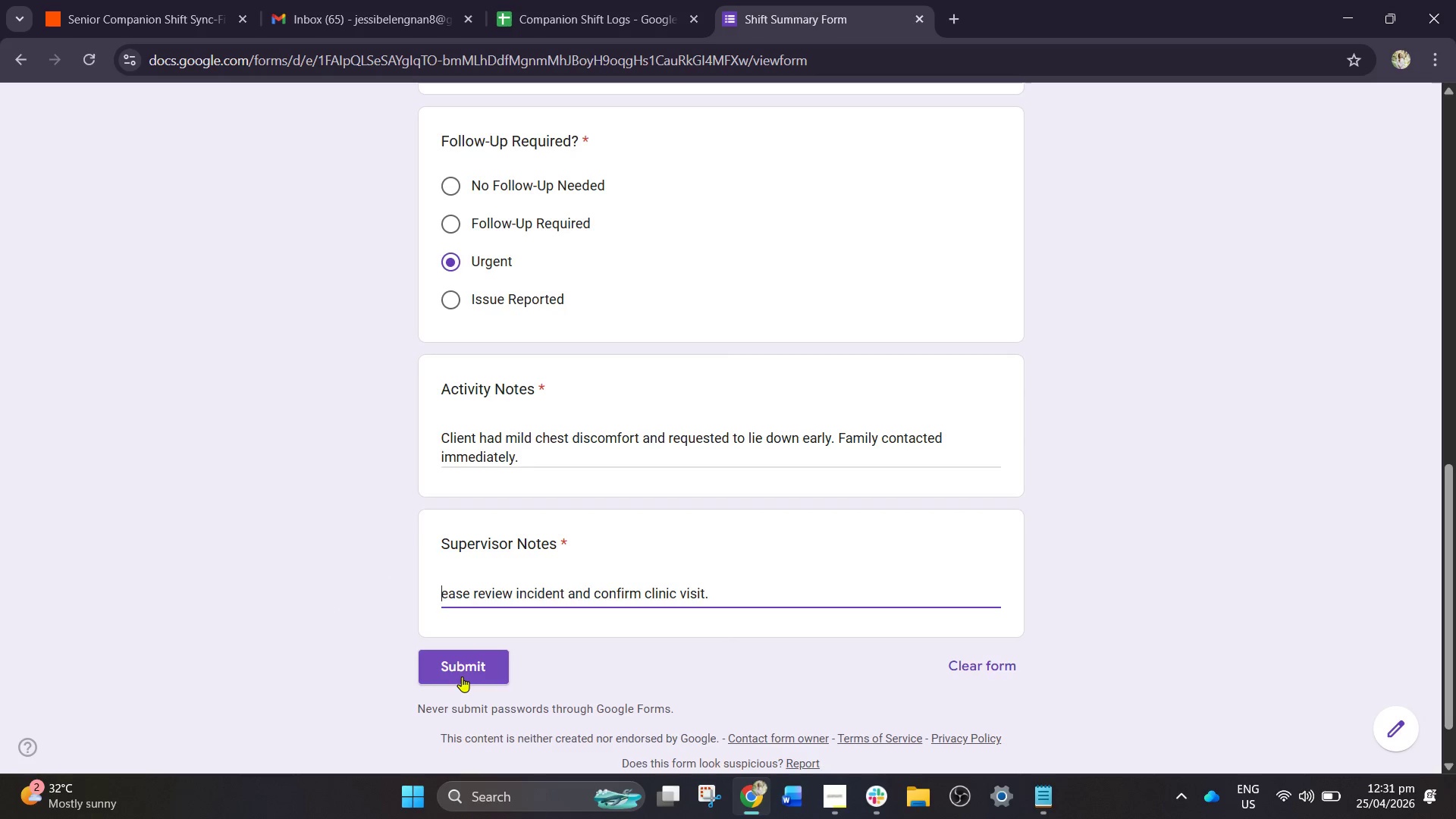 
key(Backspace)
 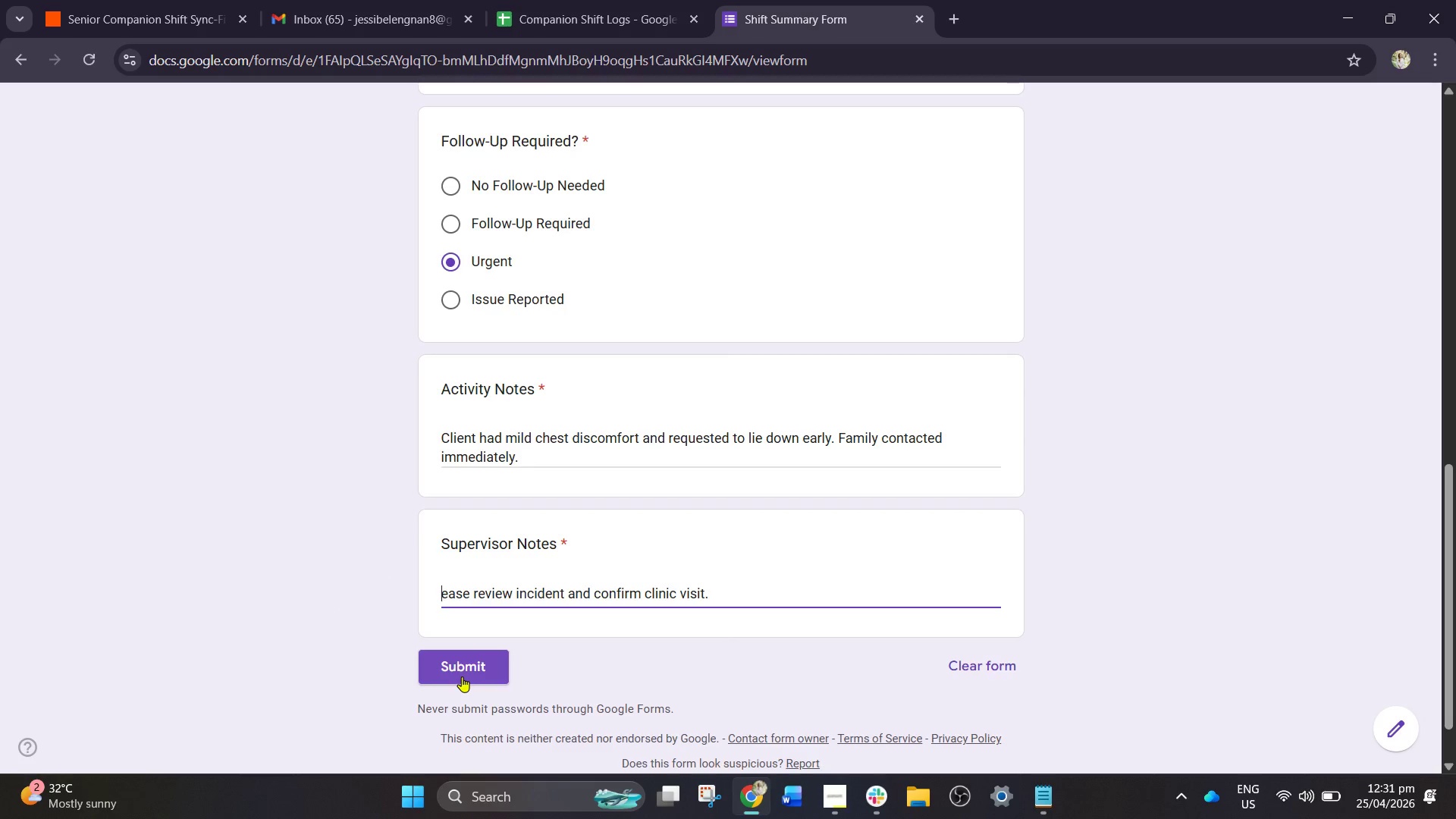 
key(CapsLock)
 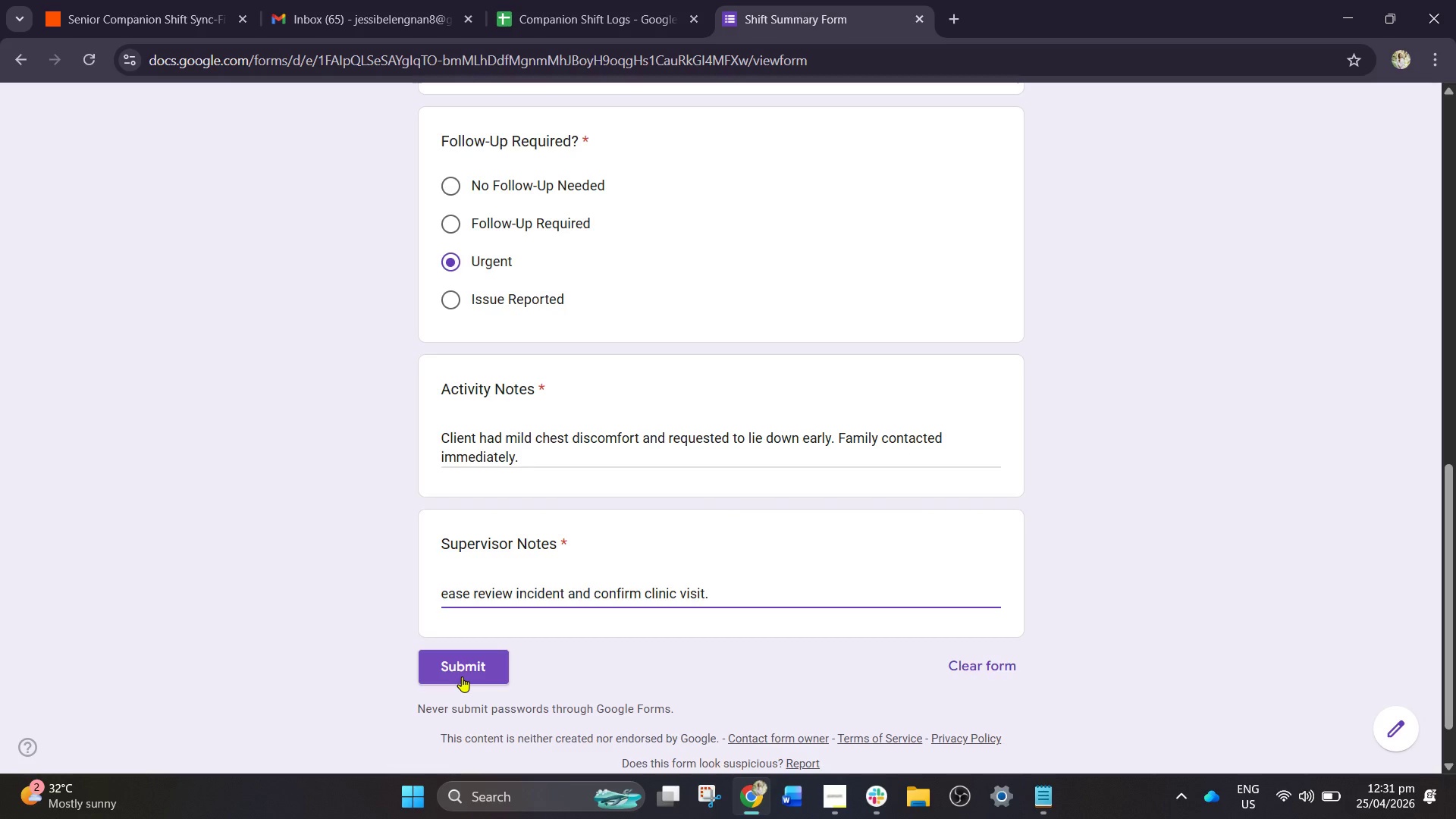 
key(P)
 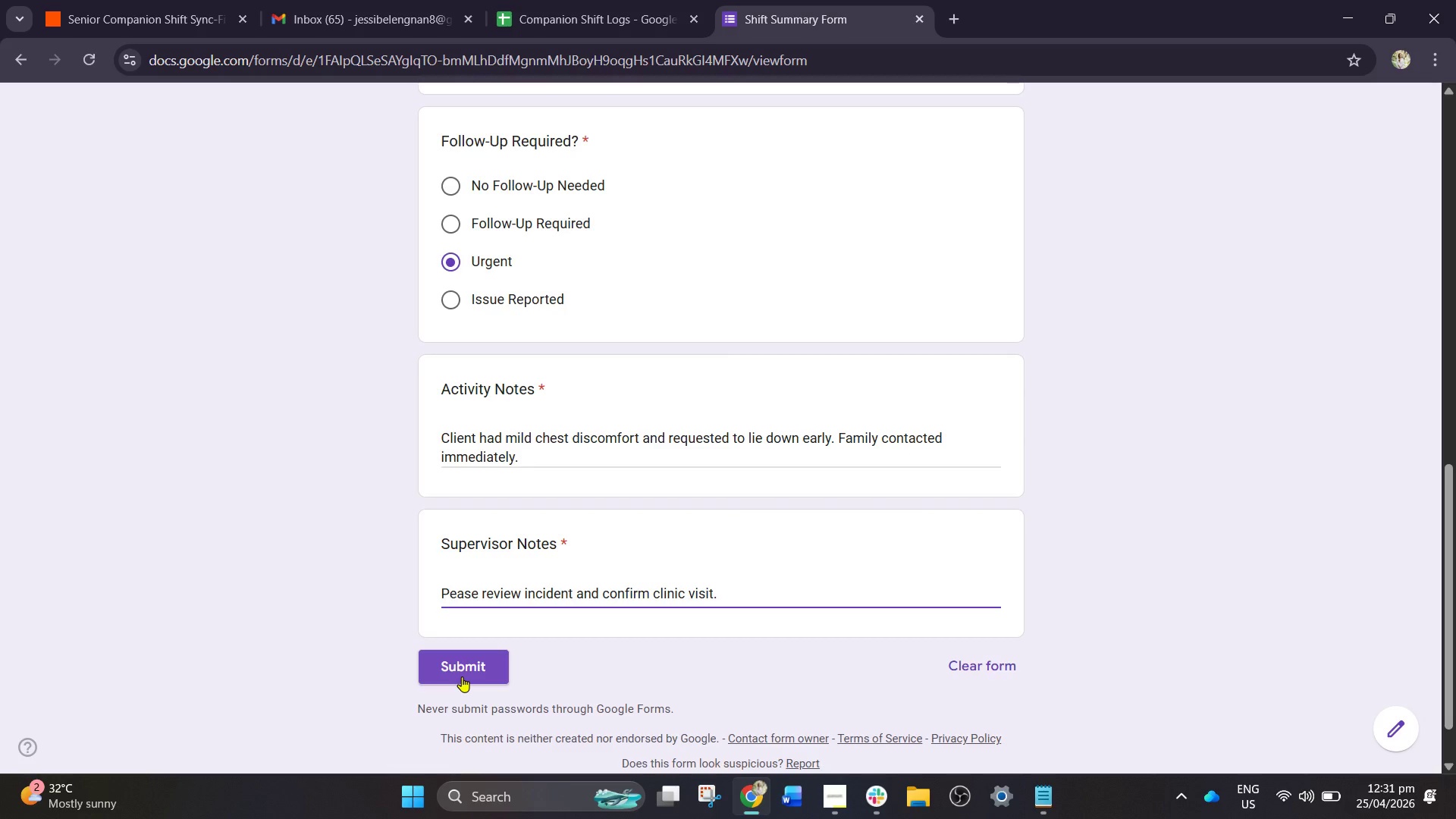 
key(CapsLock)
 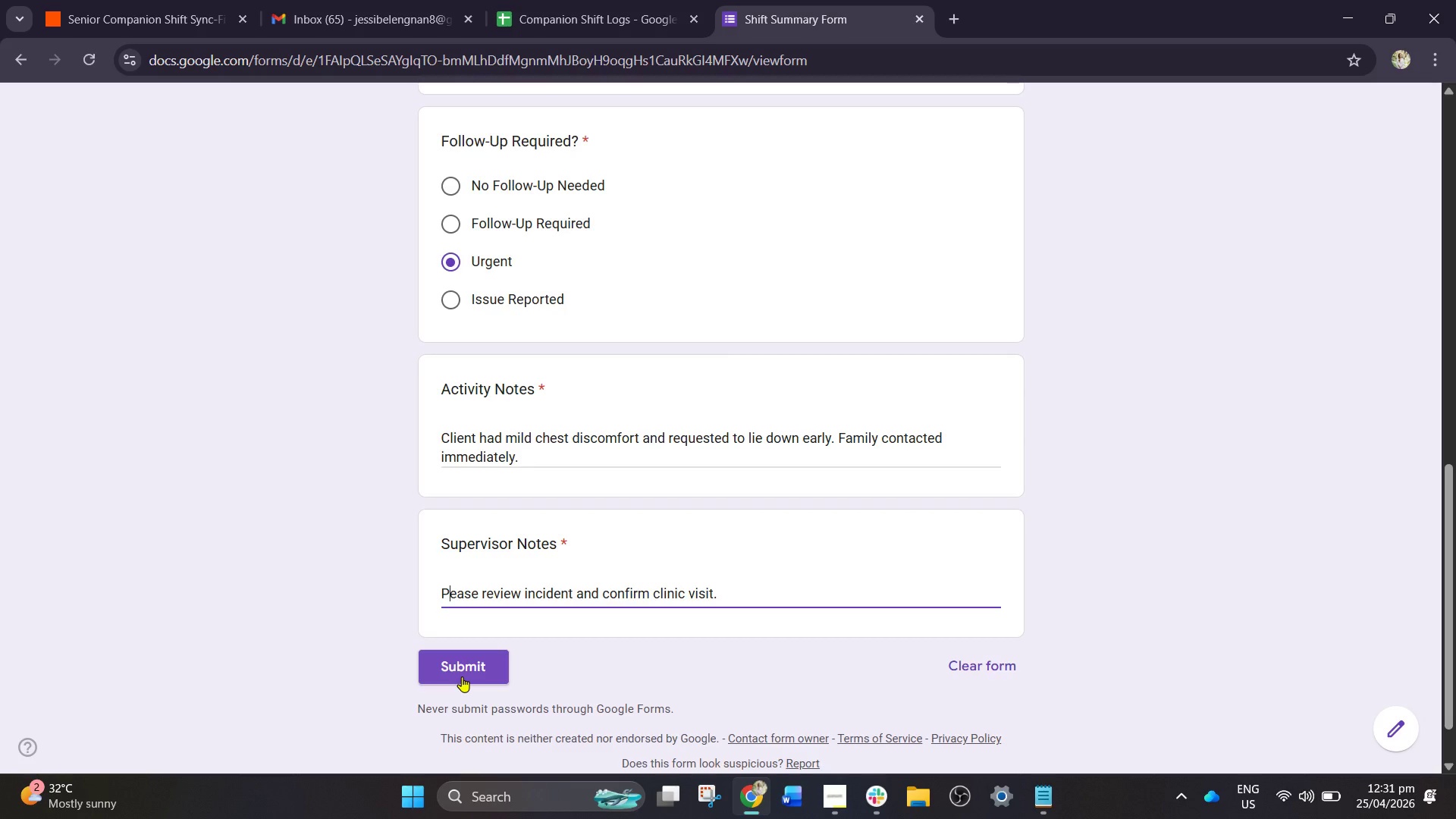 
key(L)
 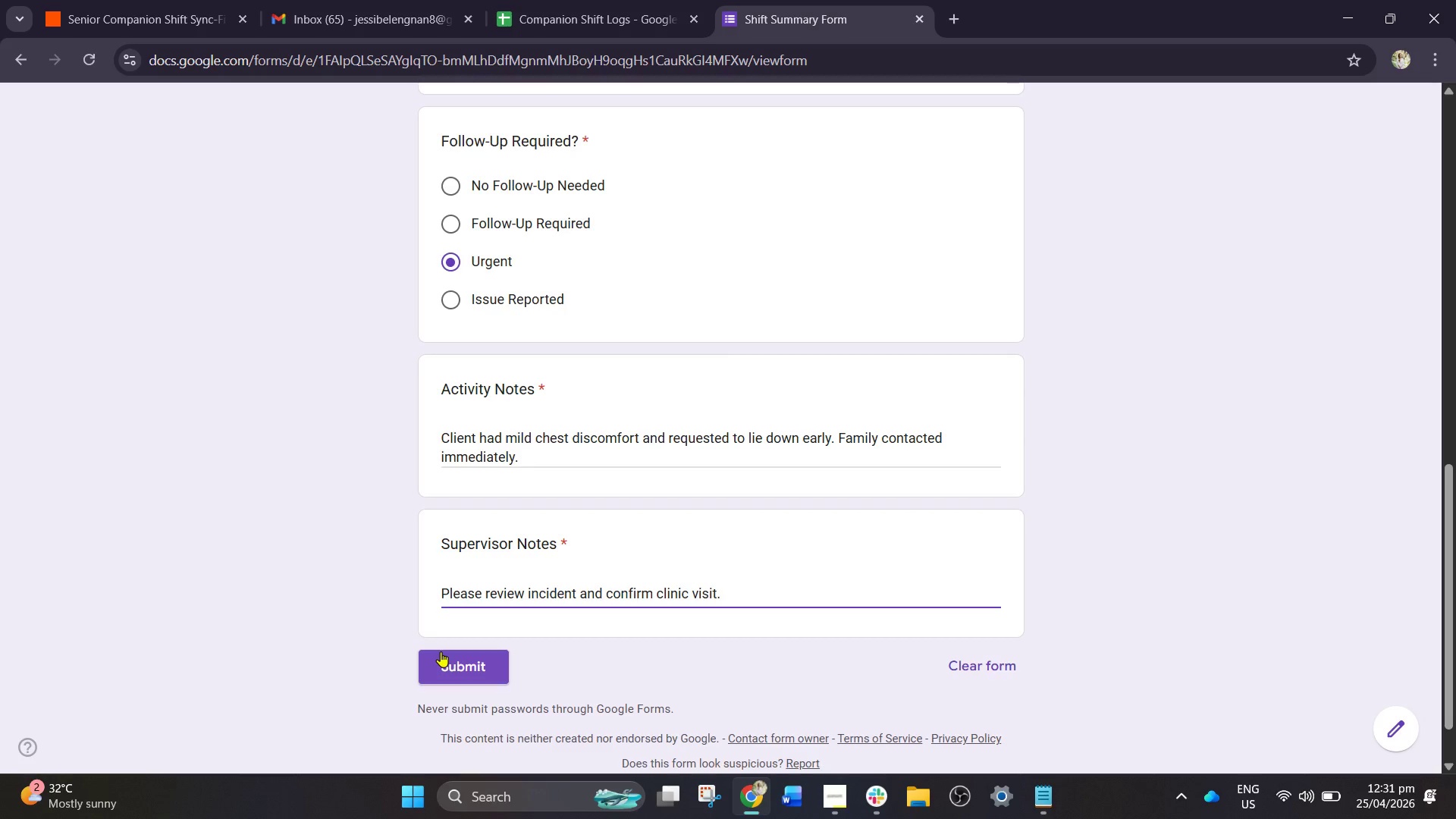 
left_click([441, 651])
 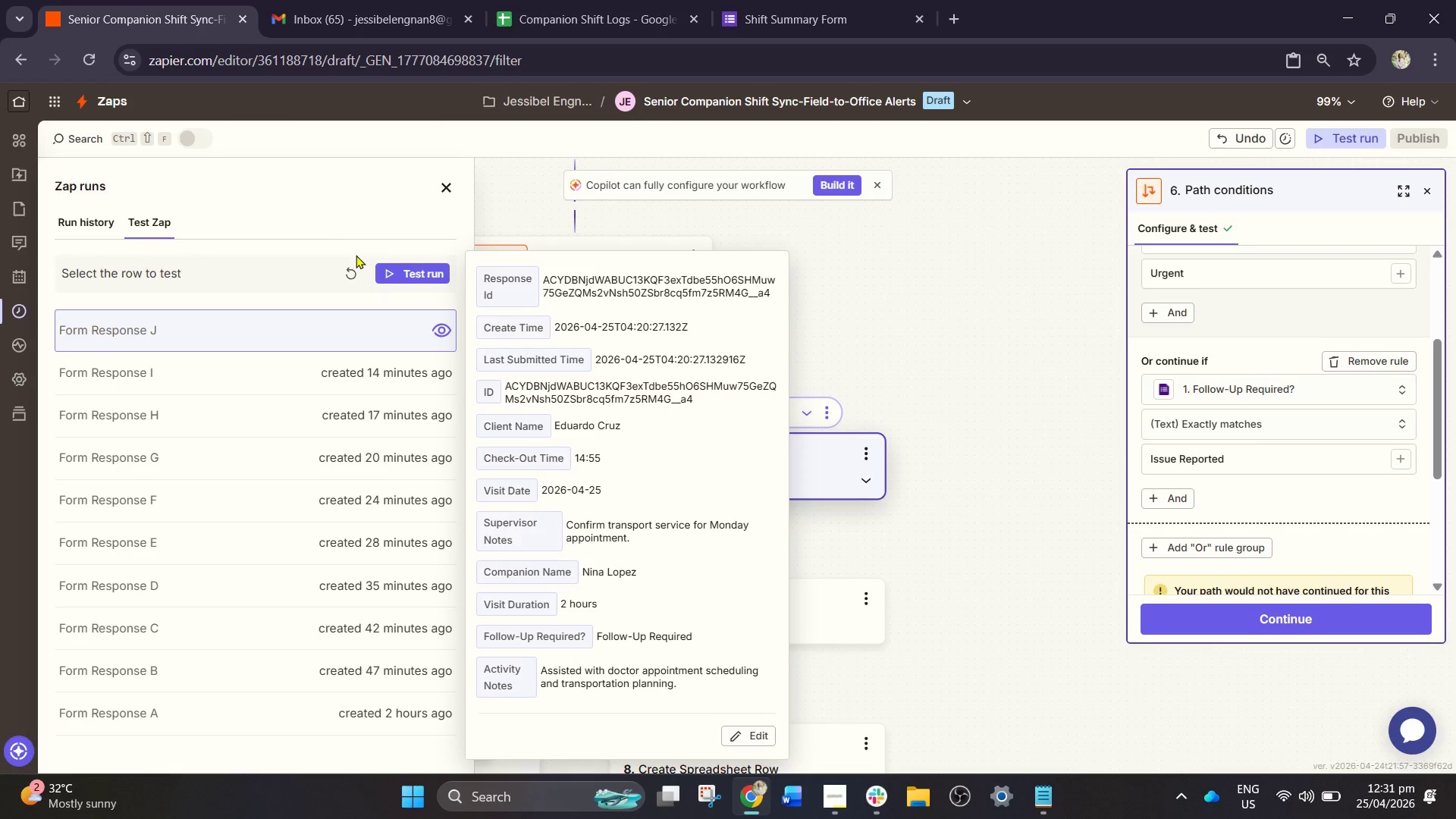 
left_click_drag(start_coordinate=[359, 265], to_coordinate=[362, 262])
 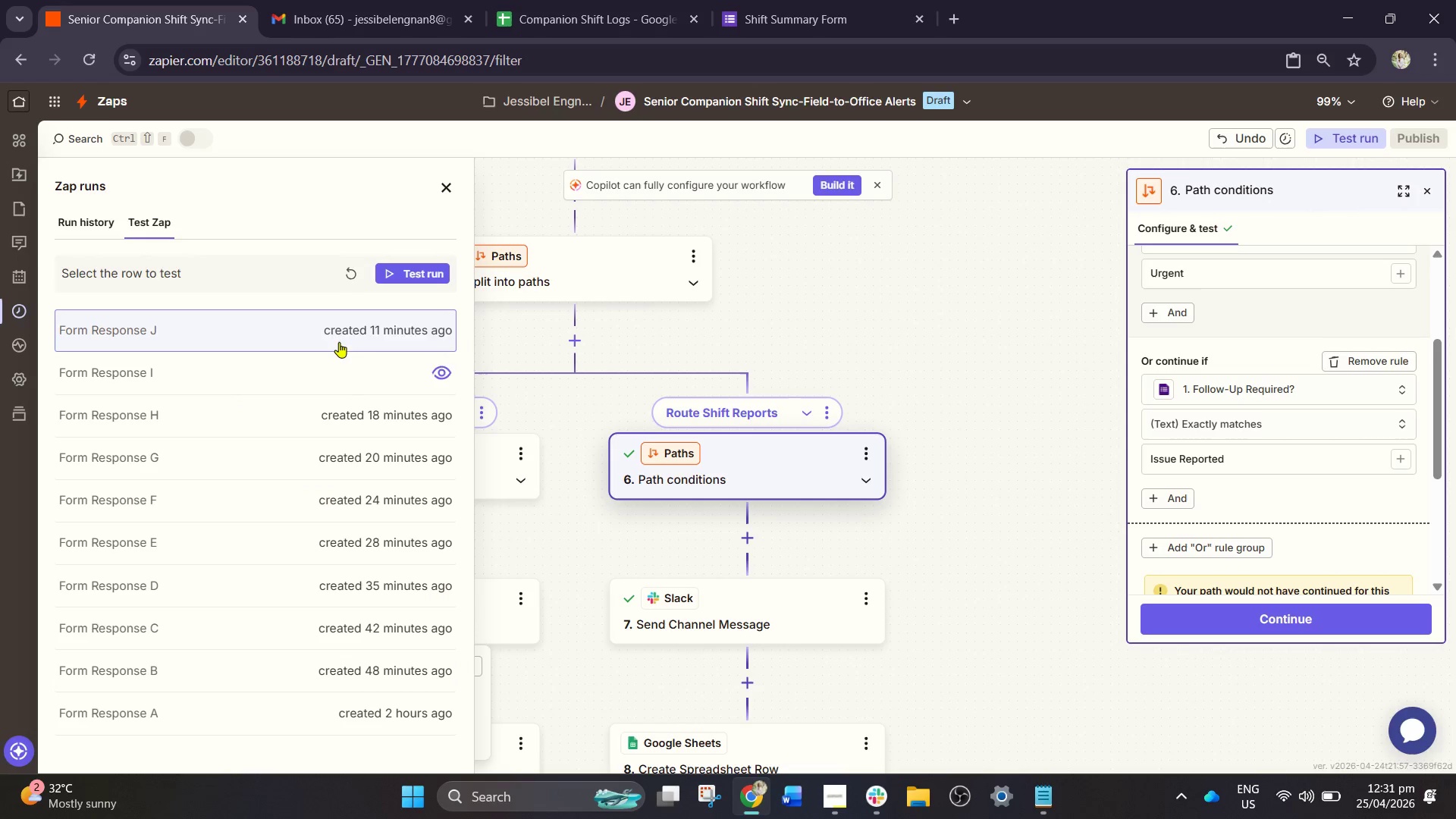 
wait(11.78)
 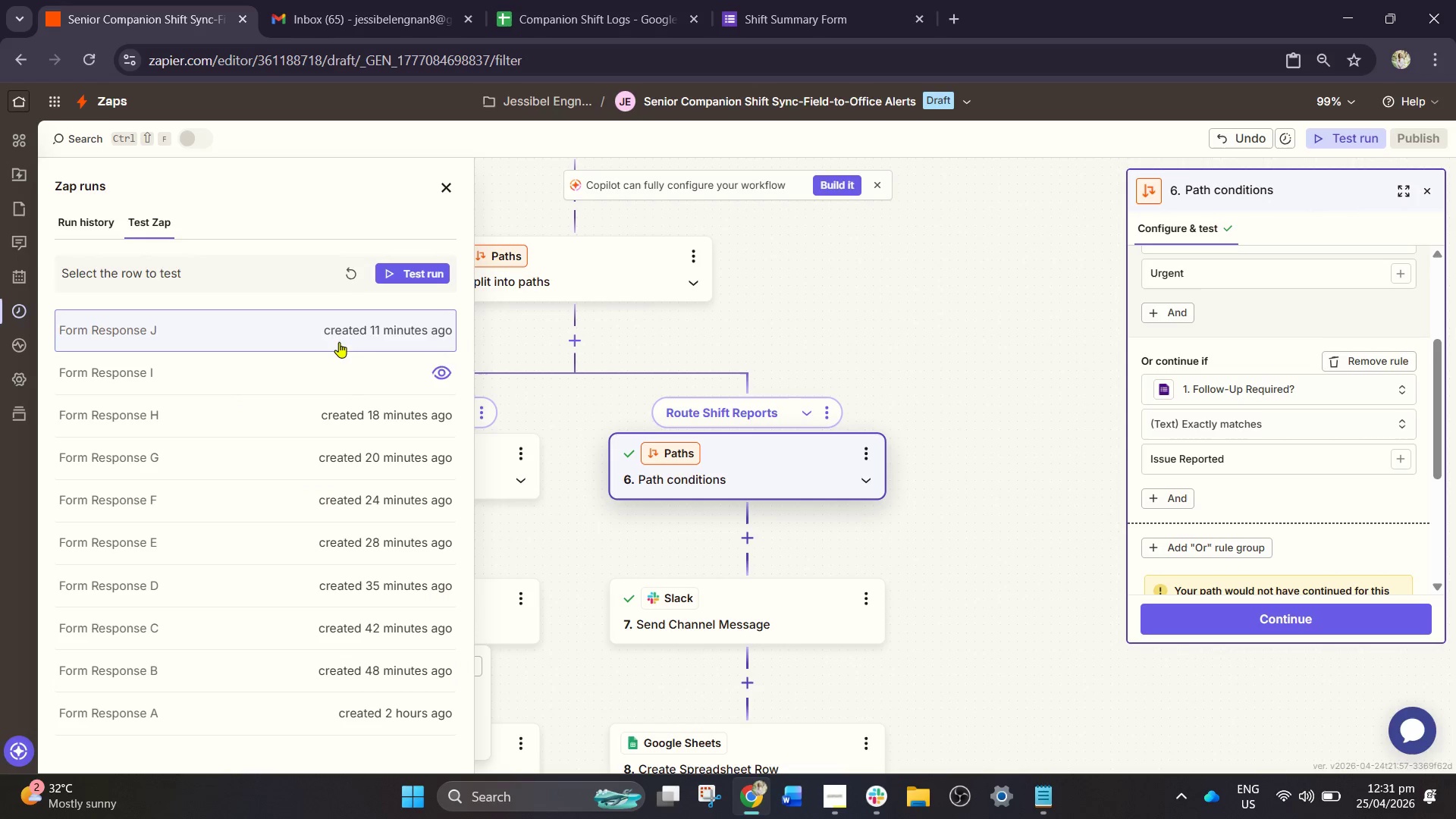 
left_click([349, 271])
 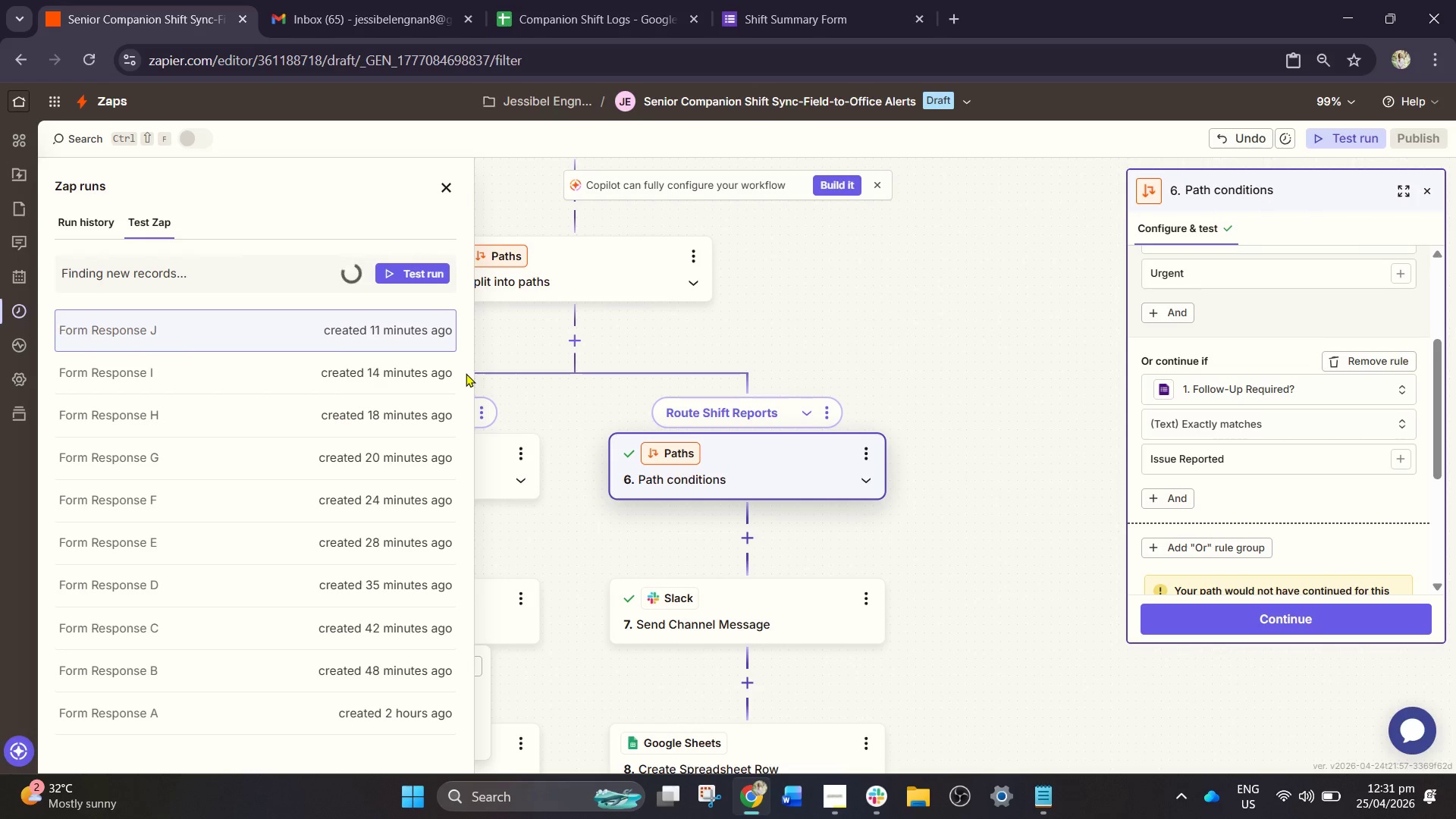 
left_click_drag(start_coordinate=[466, 373], to_coordinate=[493, 374])
 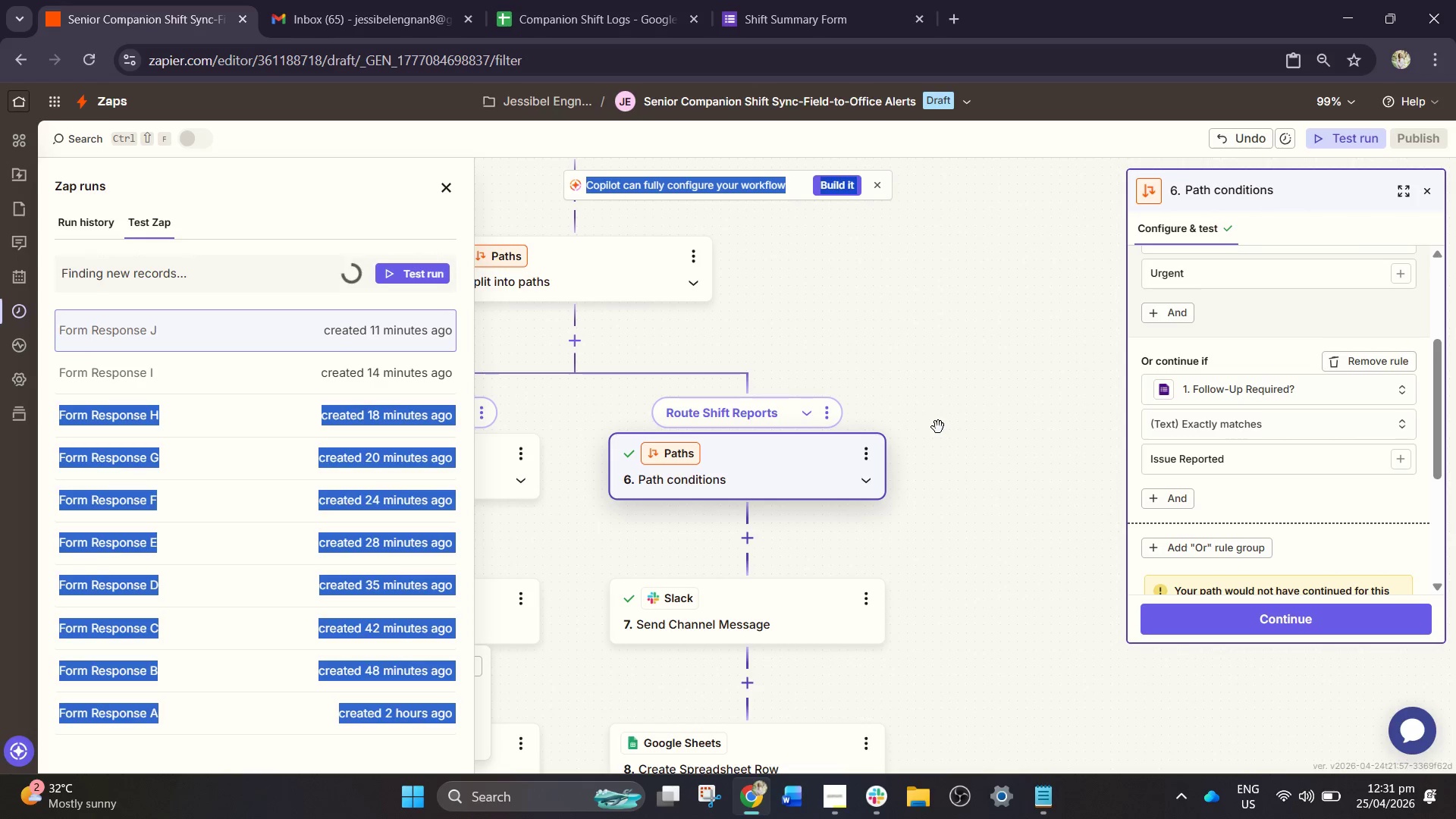 
left_click_drag(start_coordinate=[1022, 379], to_coordinate=[1022, 383])
 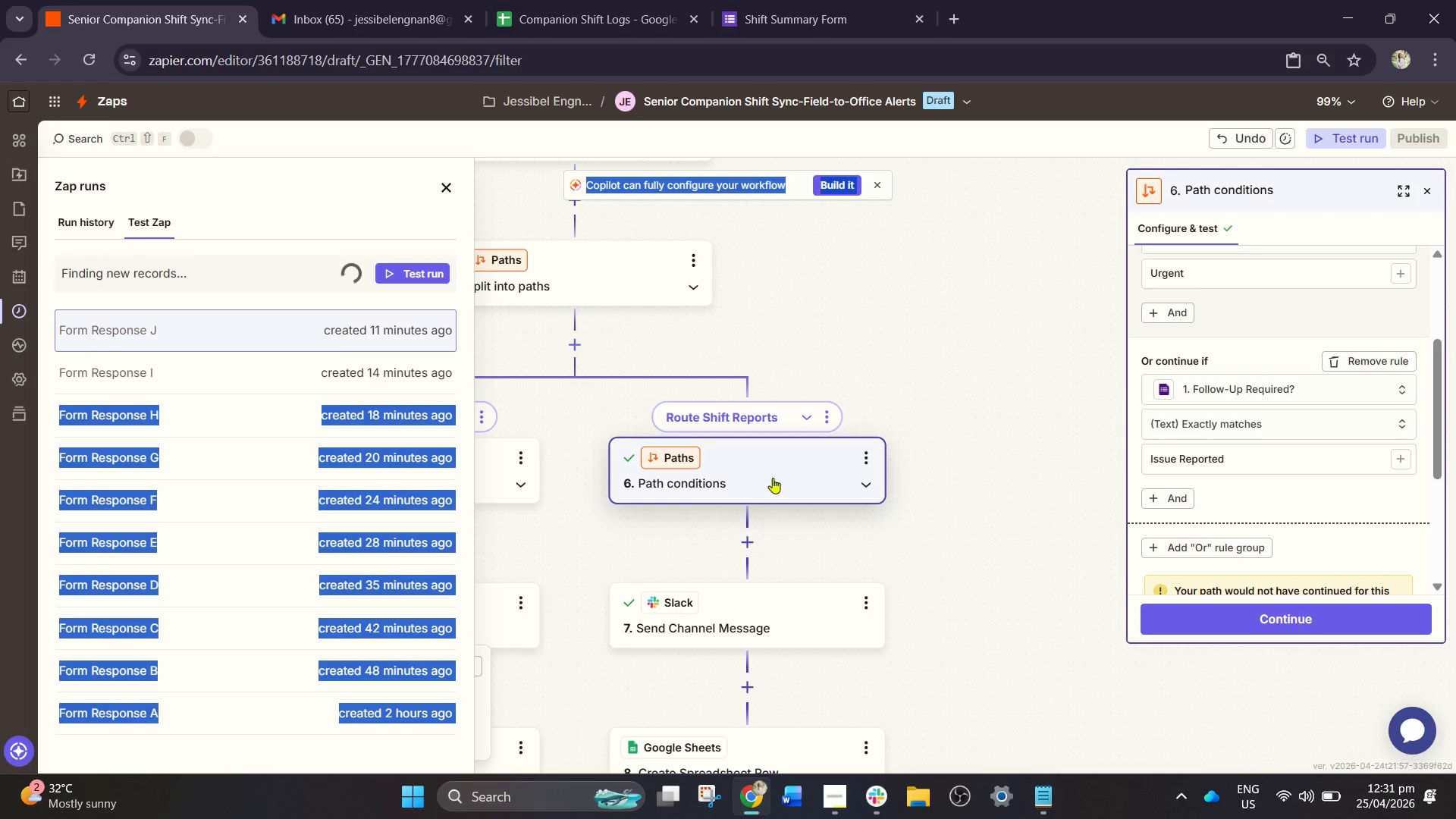 
left_click_drag(start_coordinate=[880, 409], to_coordinate=[871, 476])
 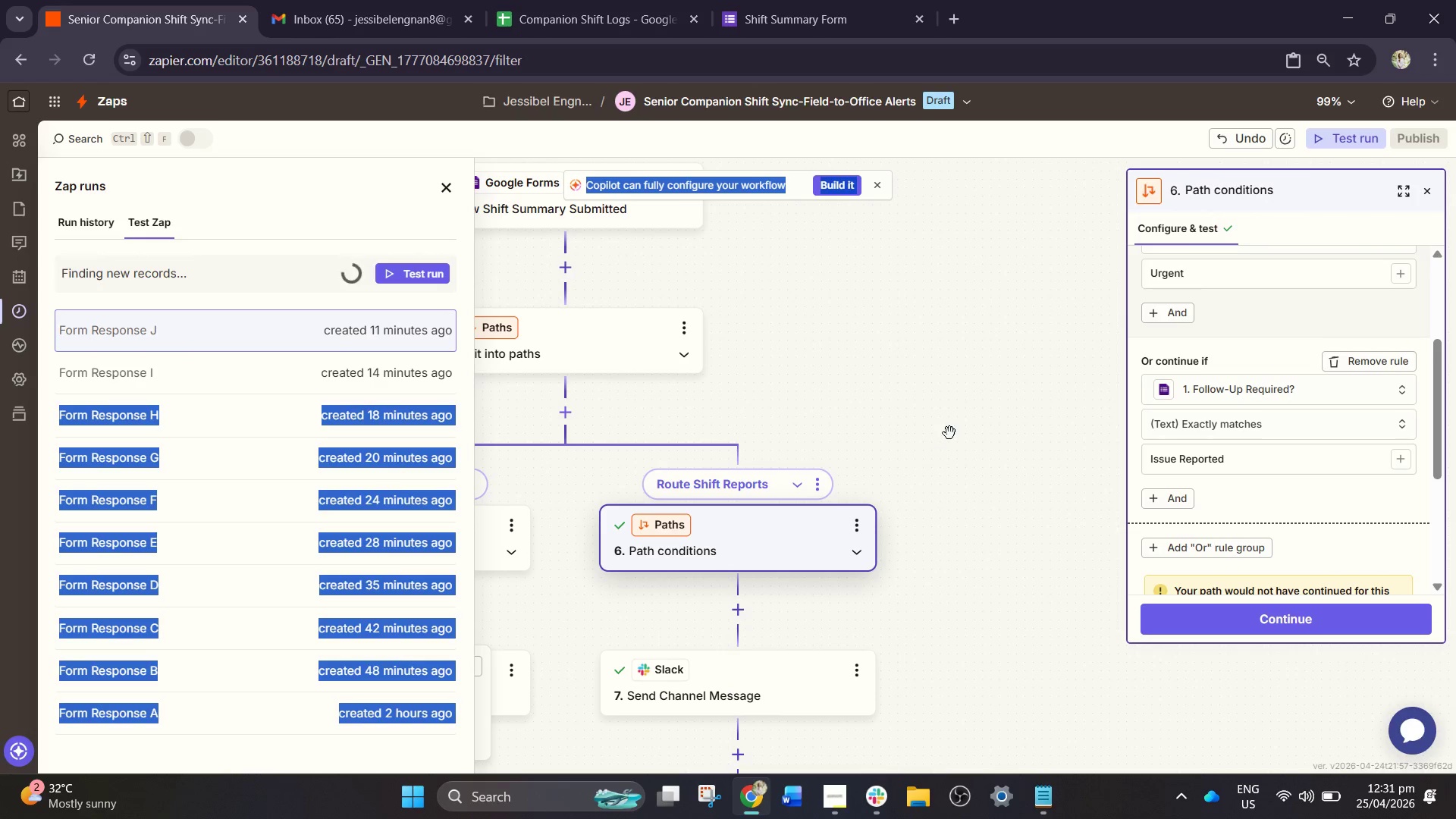 
left_click([950, 479])
 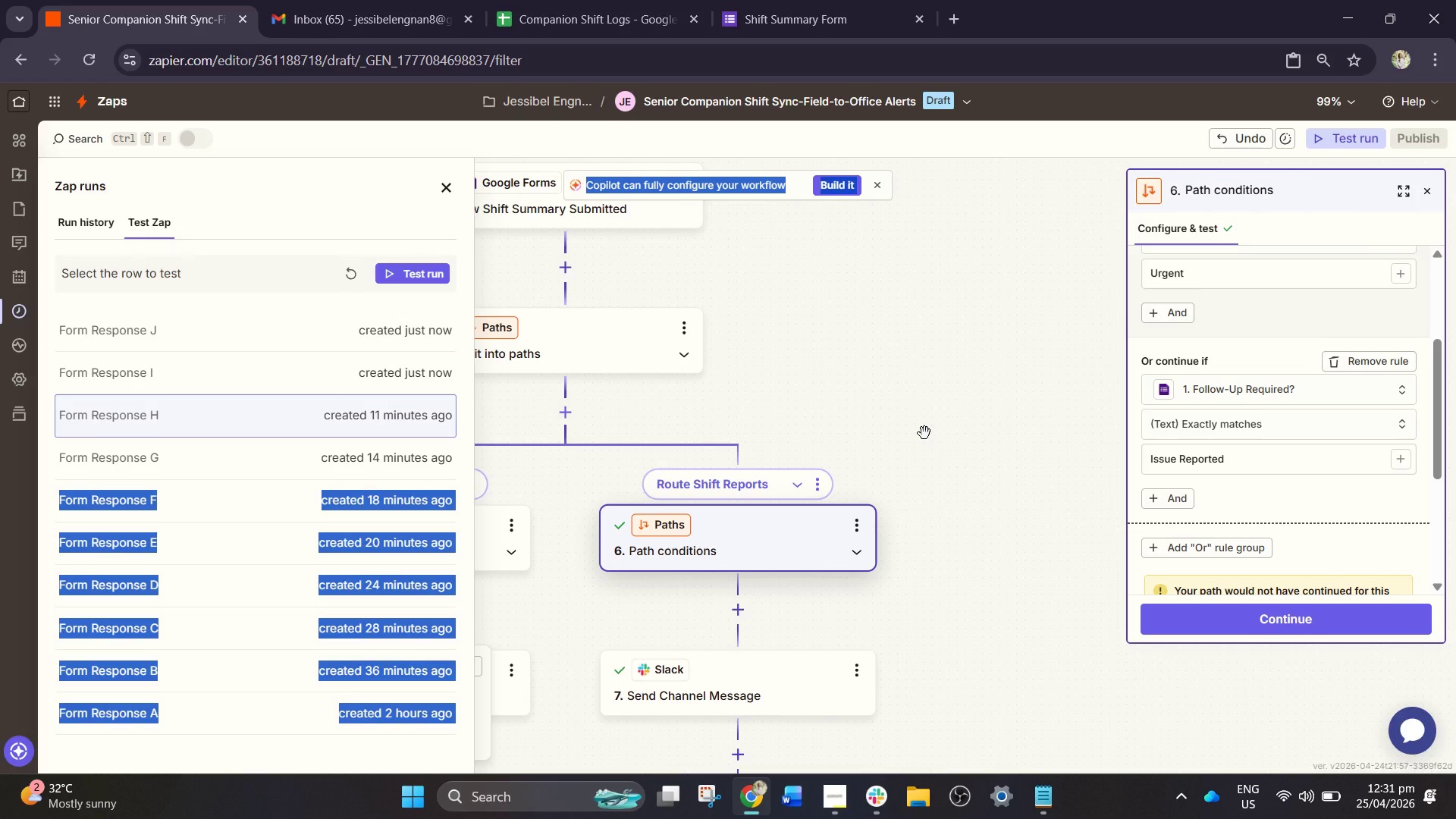 
left_click_drag(start_coordinate=[924, 433], to_coordinate=[925, 428])
 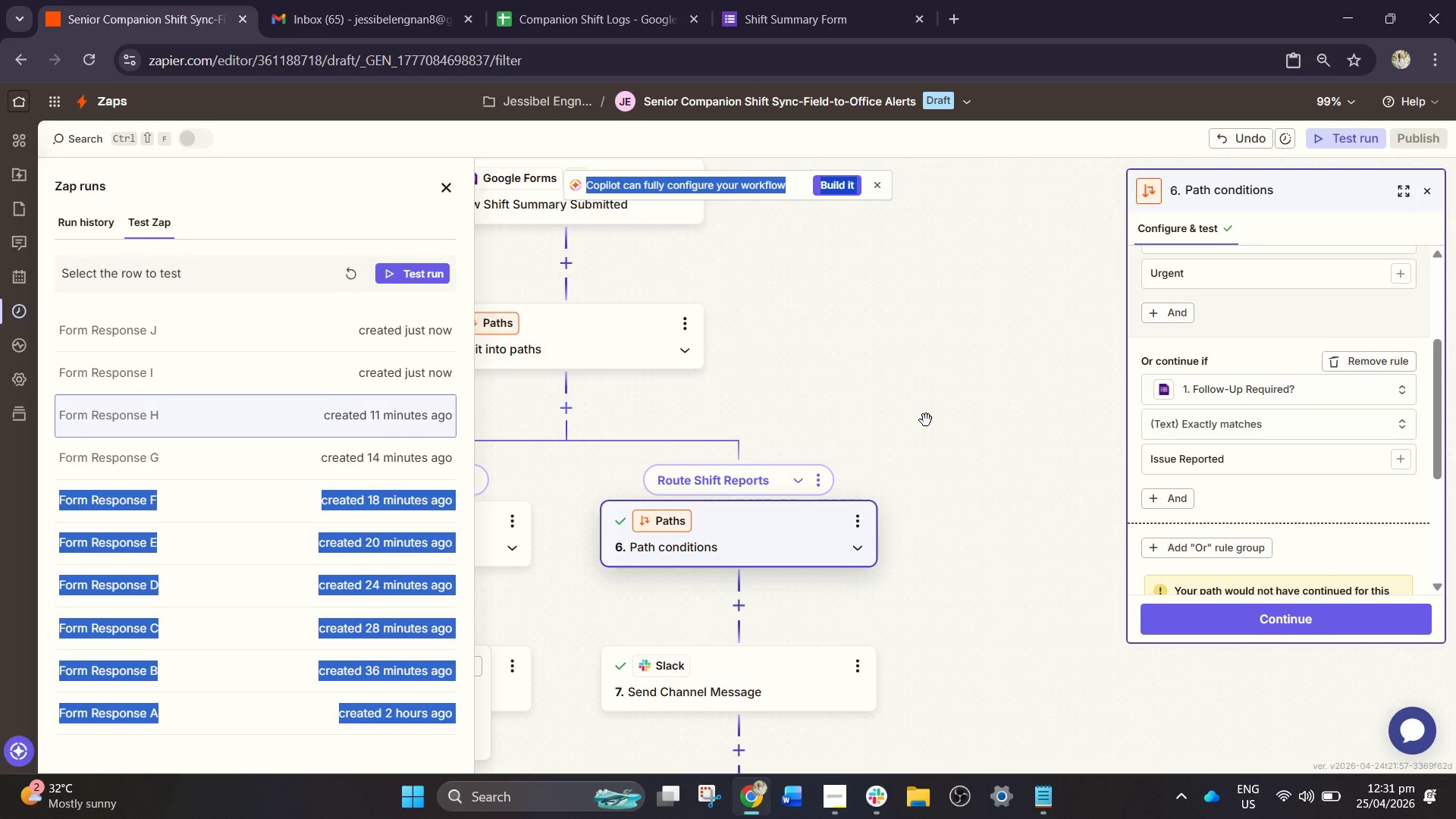 
left_click_drag(start_coordinate=[926, 420], to_coordinate=[996, 513])
 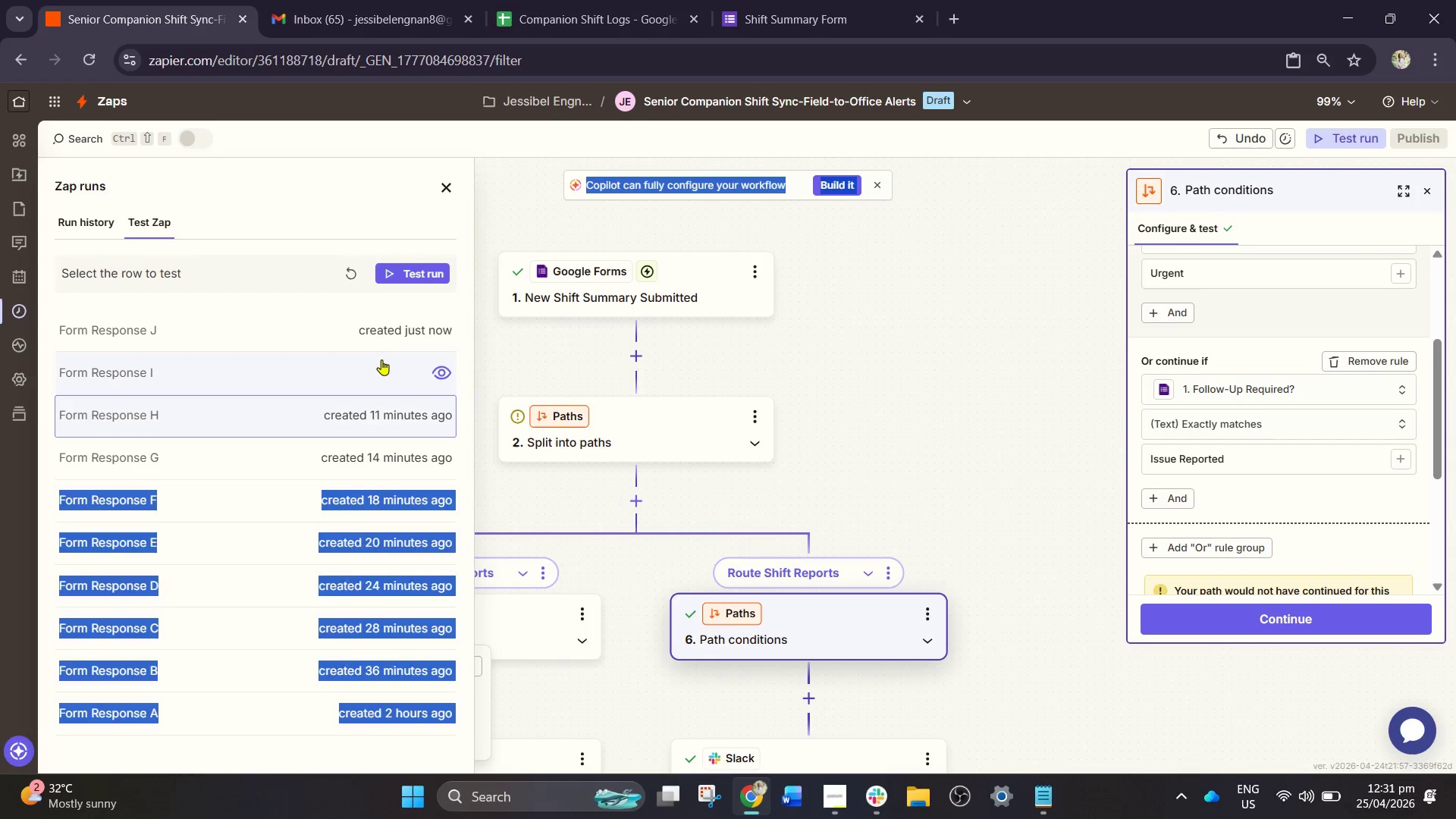 
left_click([381, 358])
 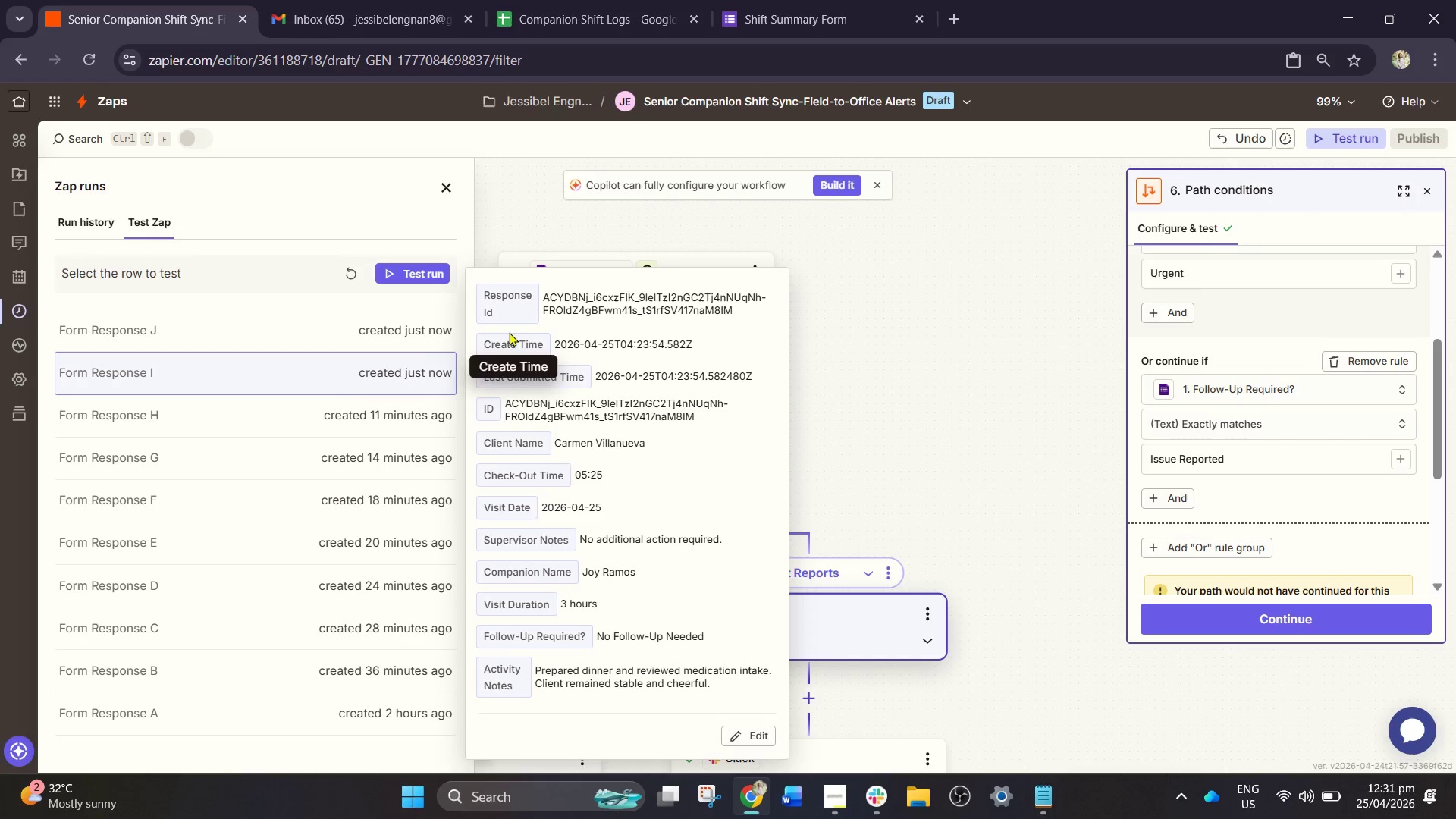 
mouse_move([410, 334])
 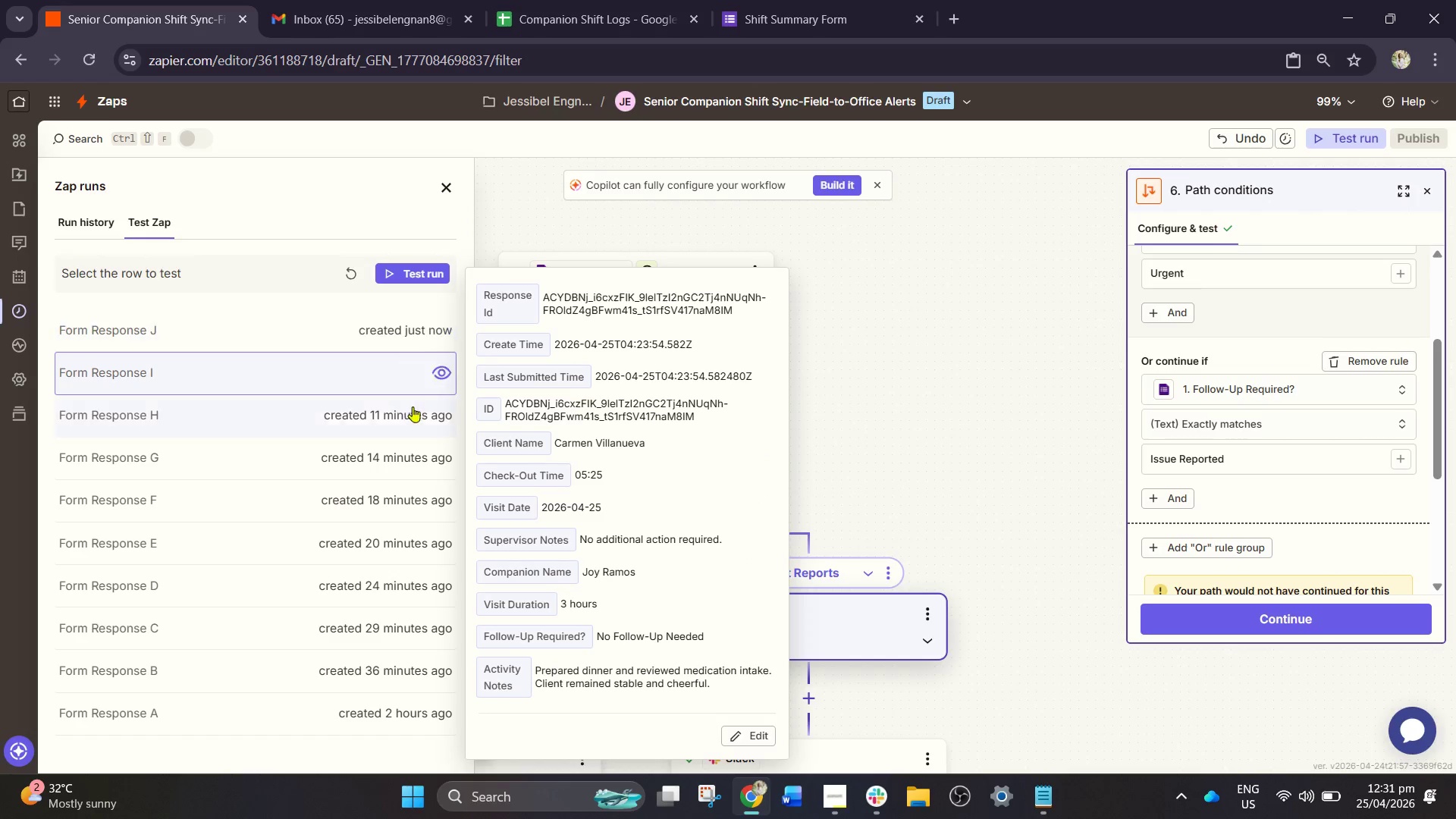 
mouse_move([431, 388])
 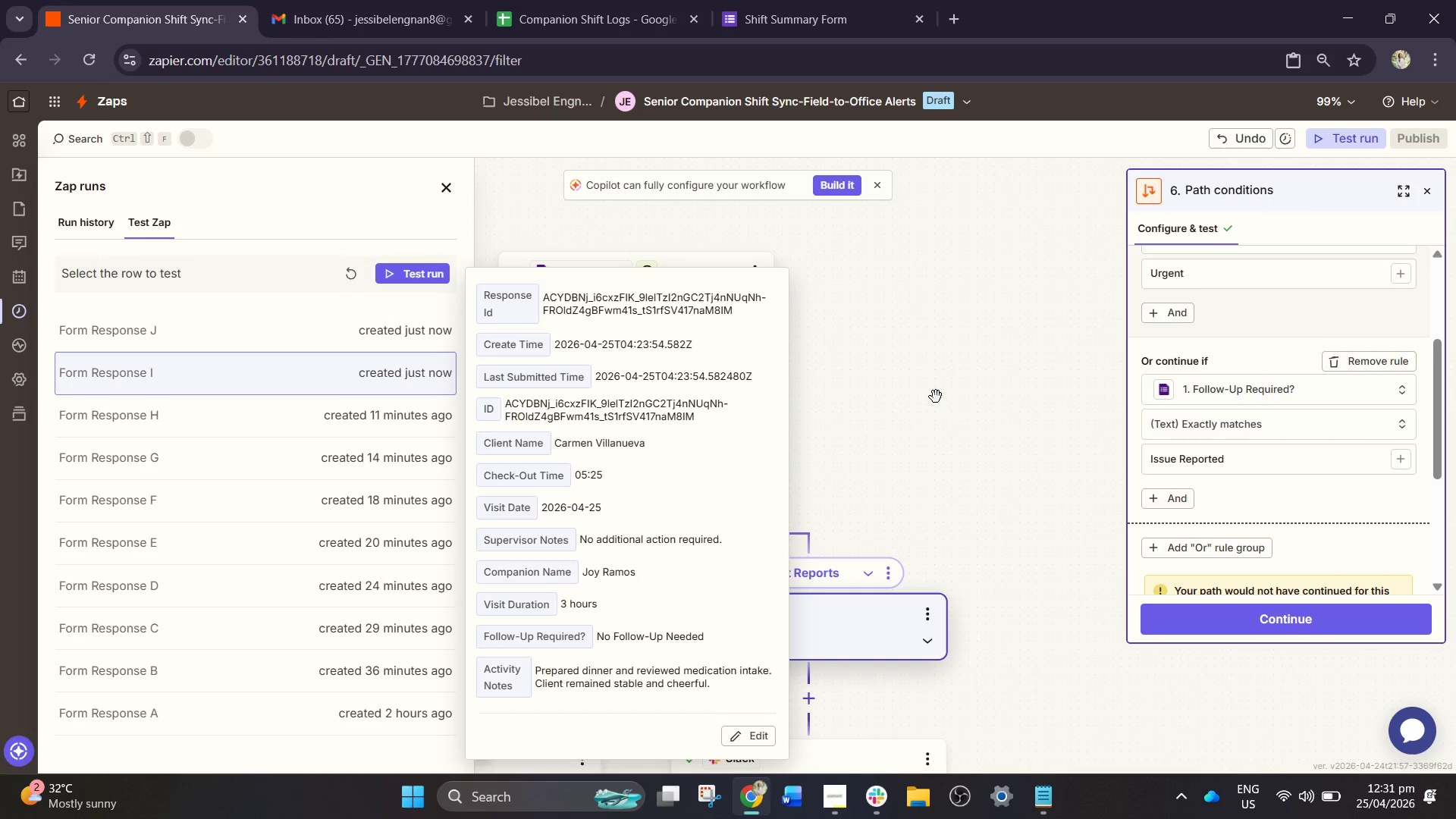 
left_click([936, 397])
 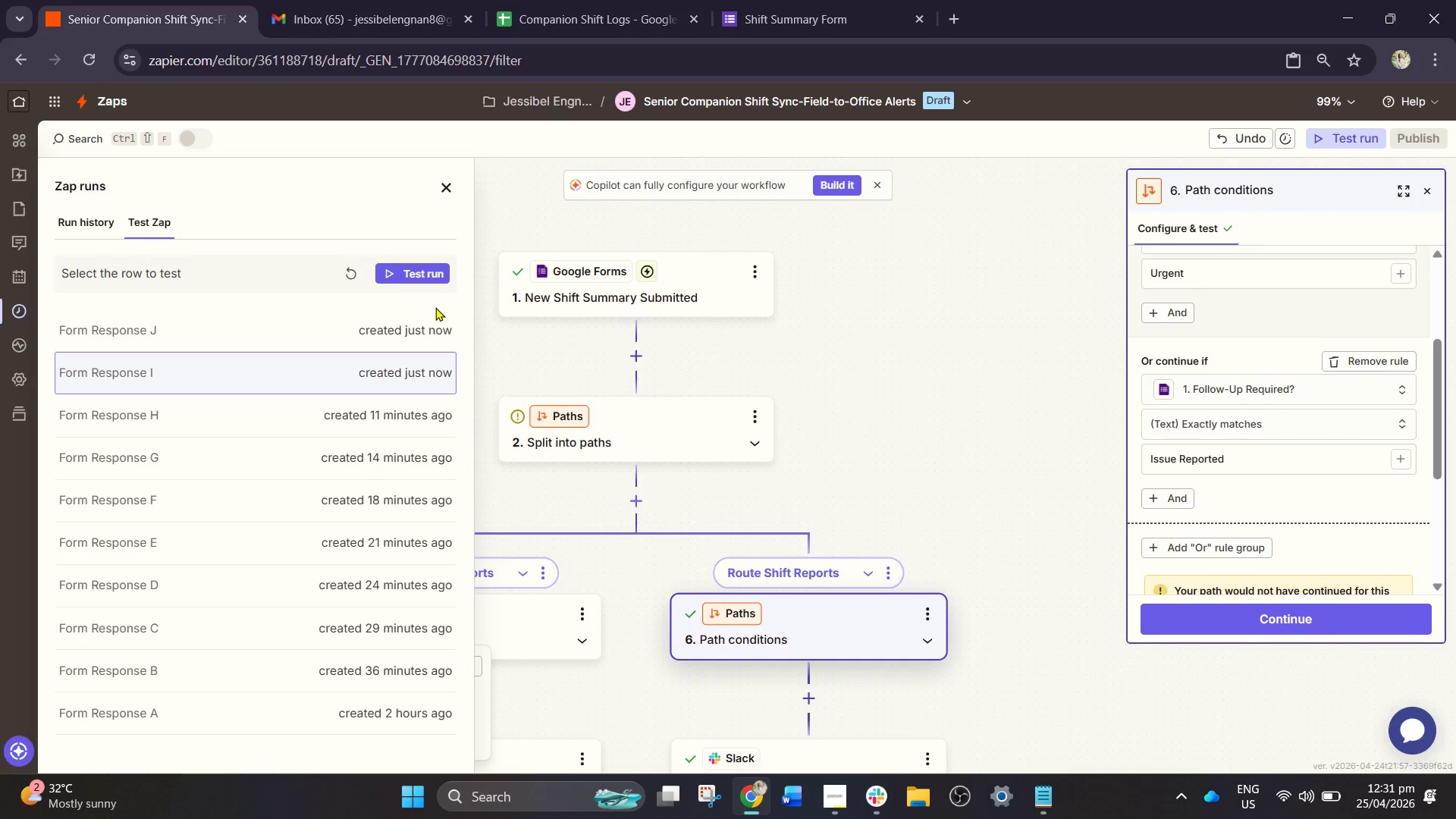 
left_click([435, 307])
 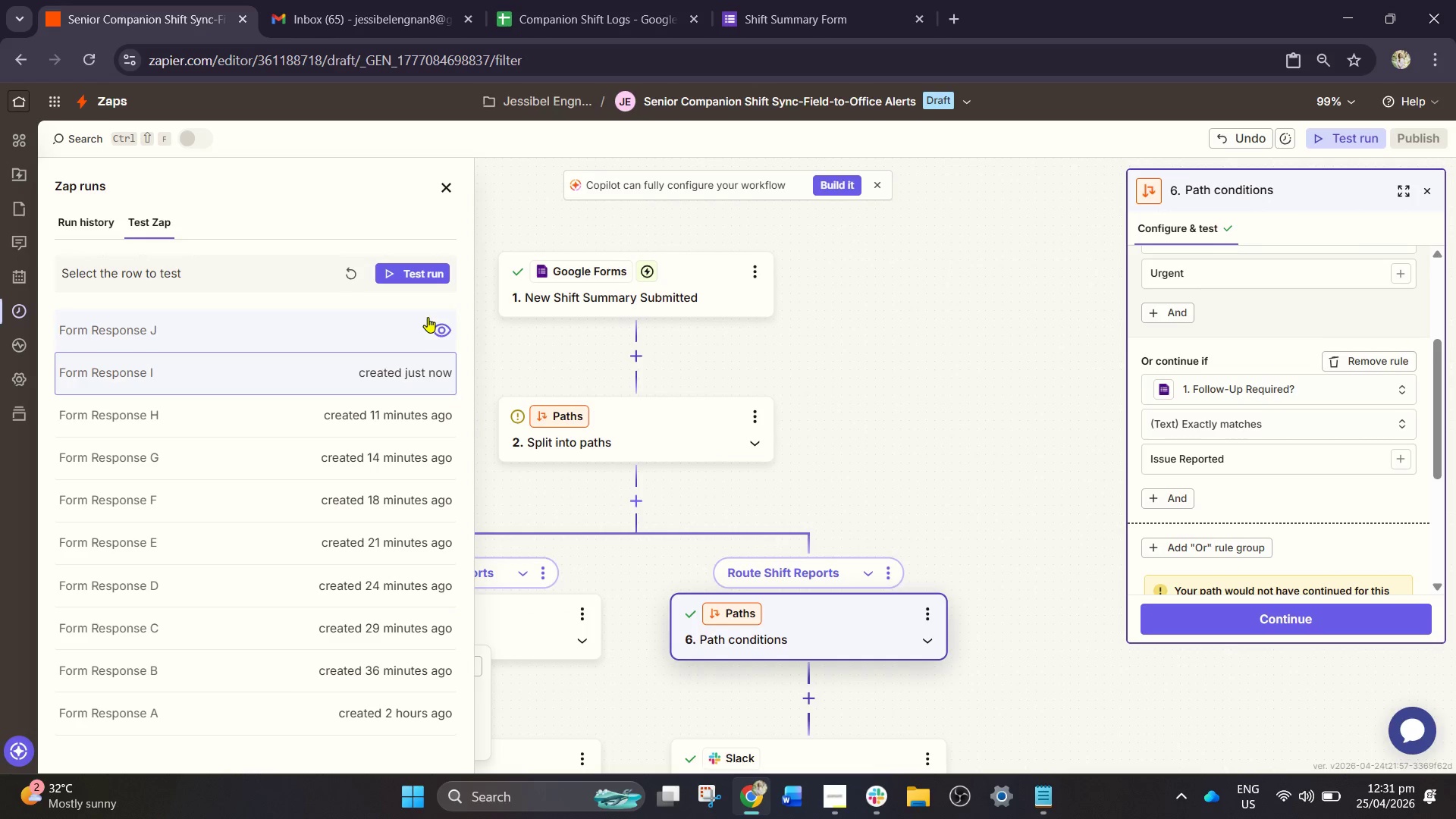 
left_click([428, 317])
 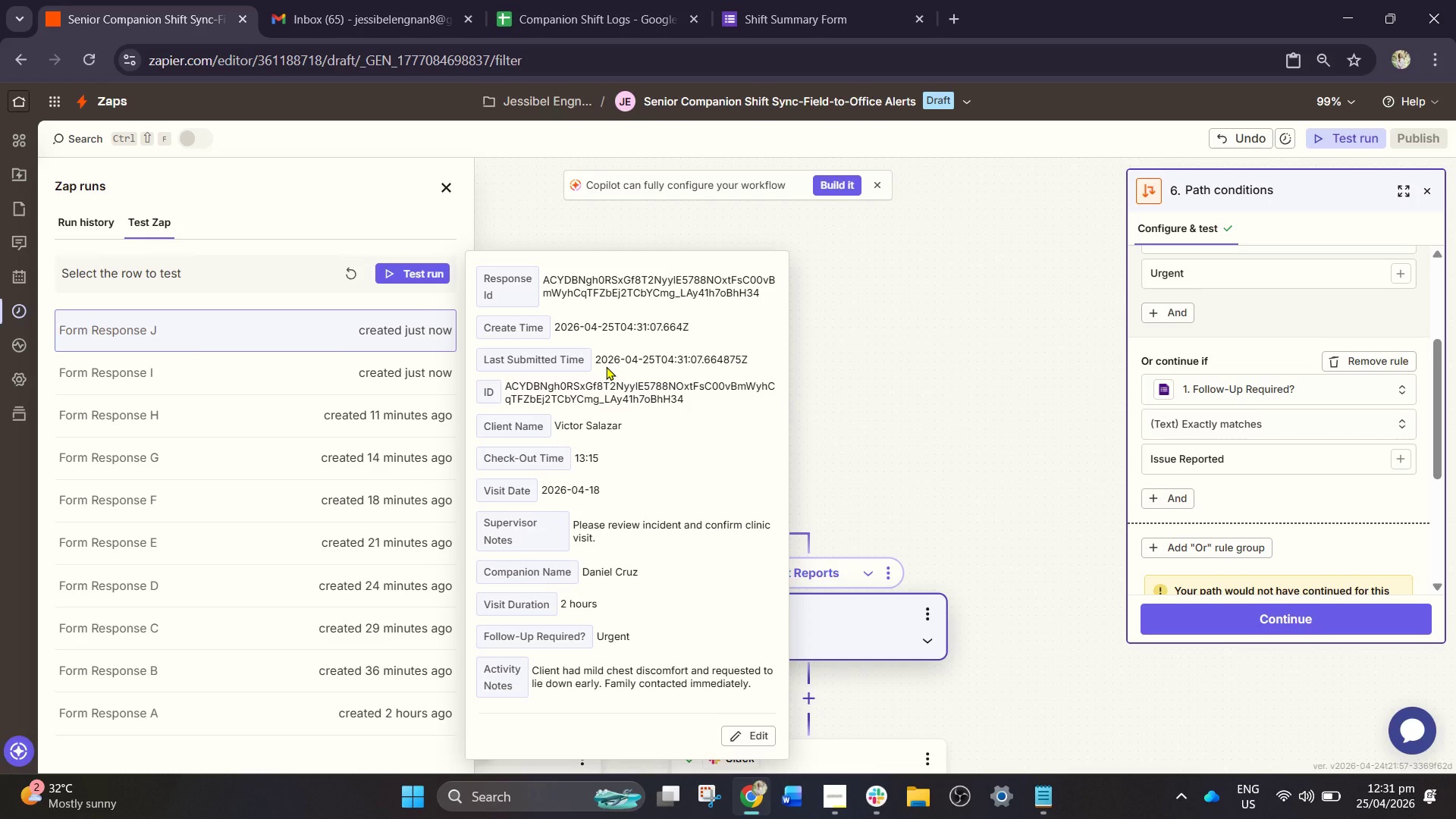 
wait(12.77)
 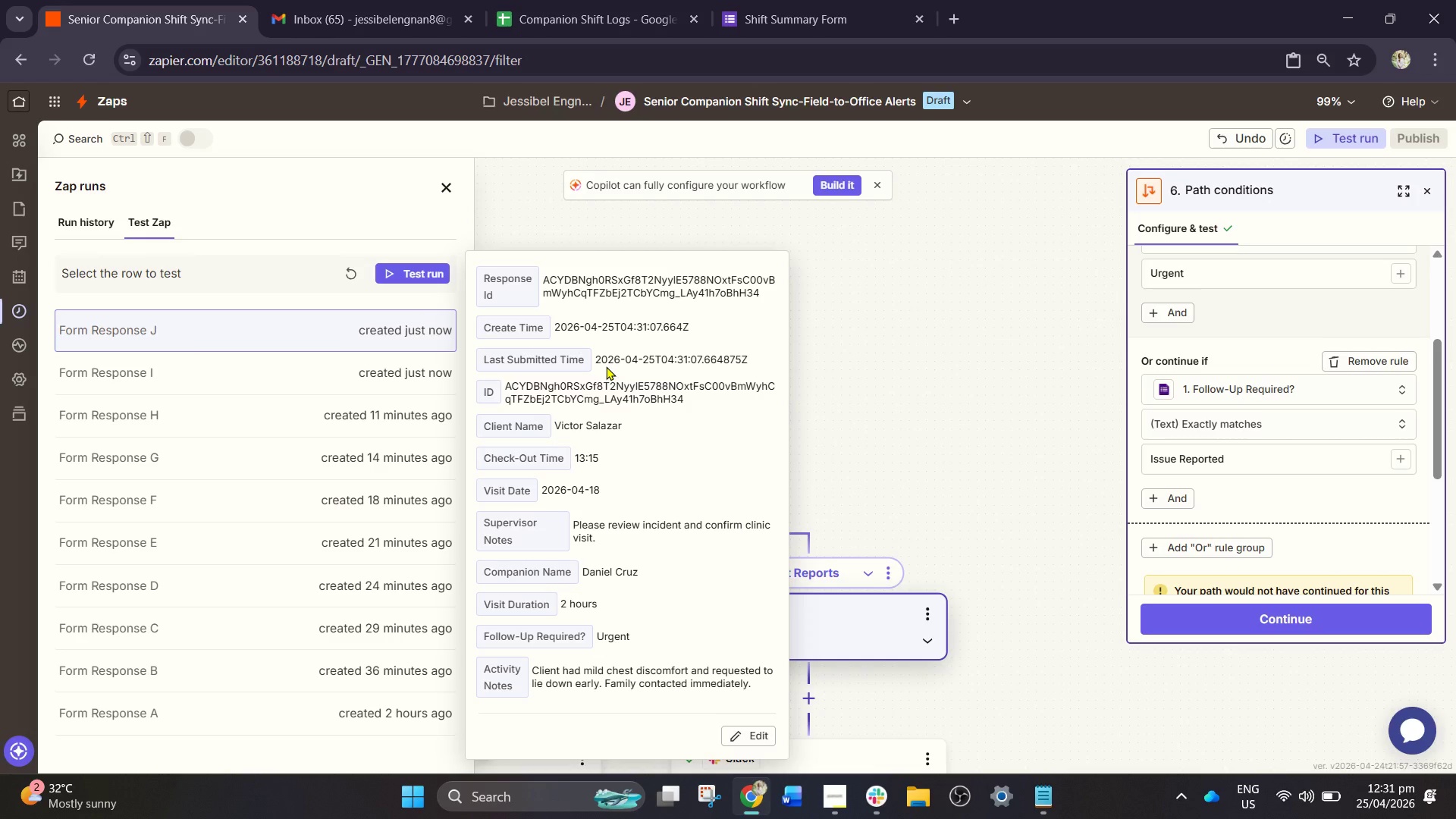 
left_click([877, 1])
 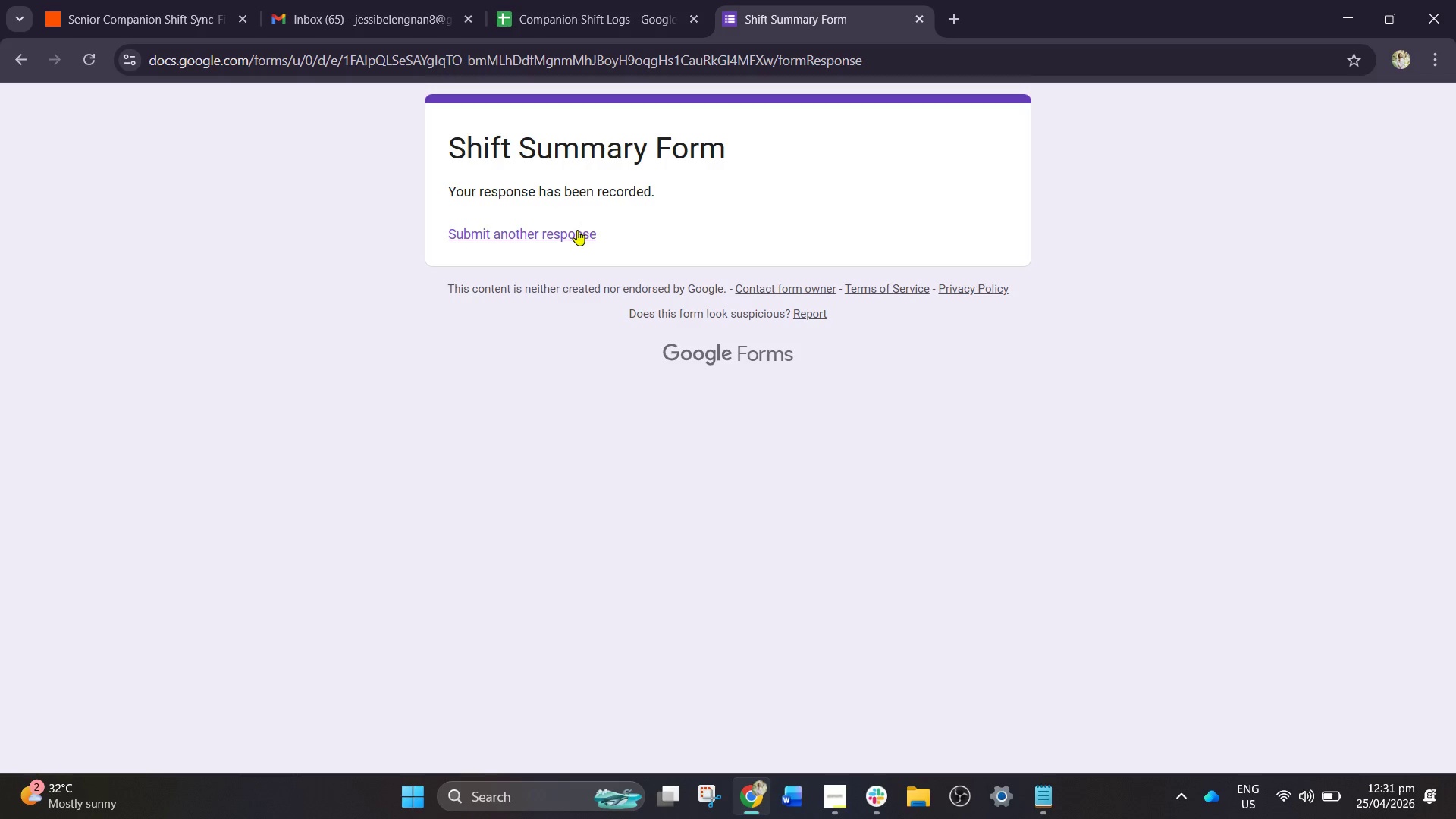 
left_click([577, 230])
 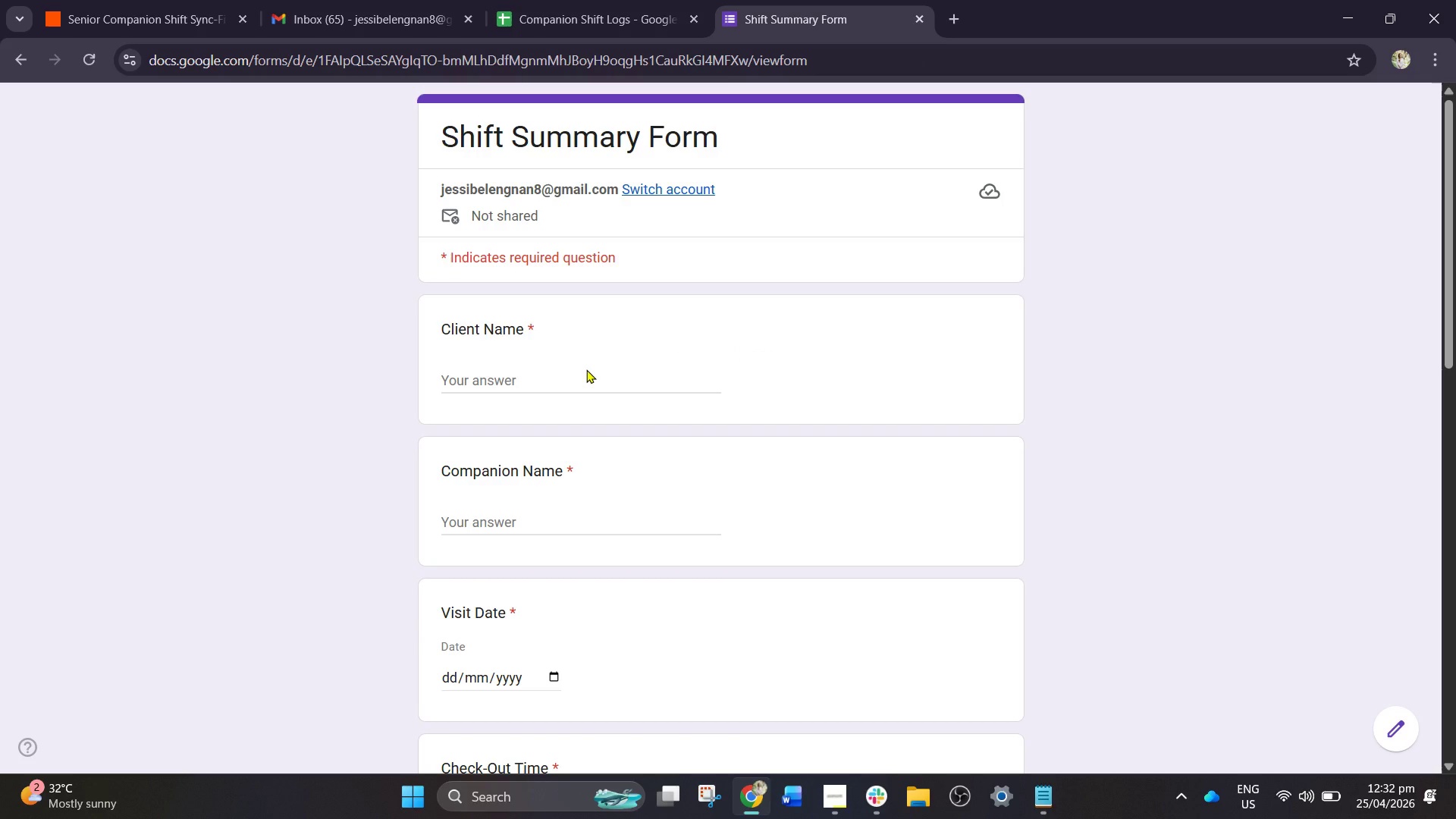 
wait(10.19)
 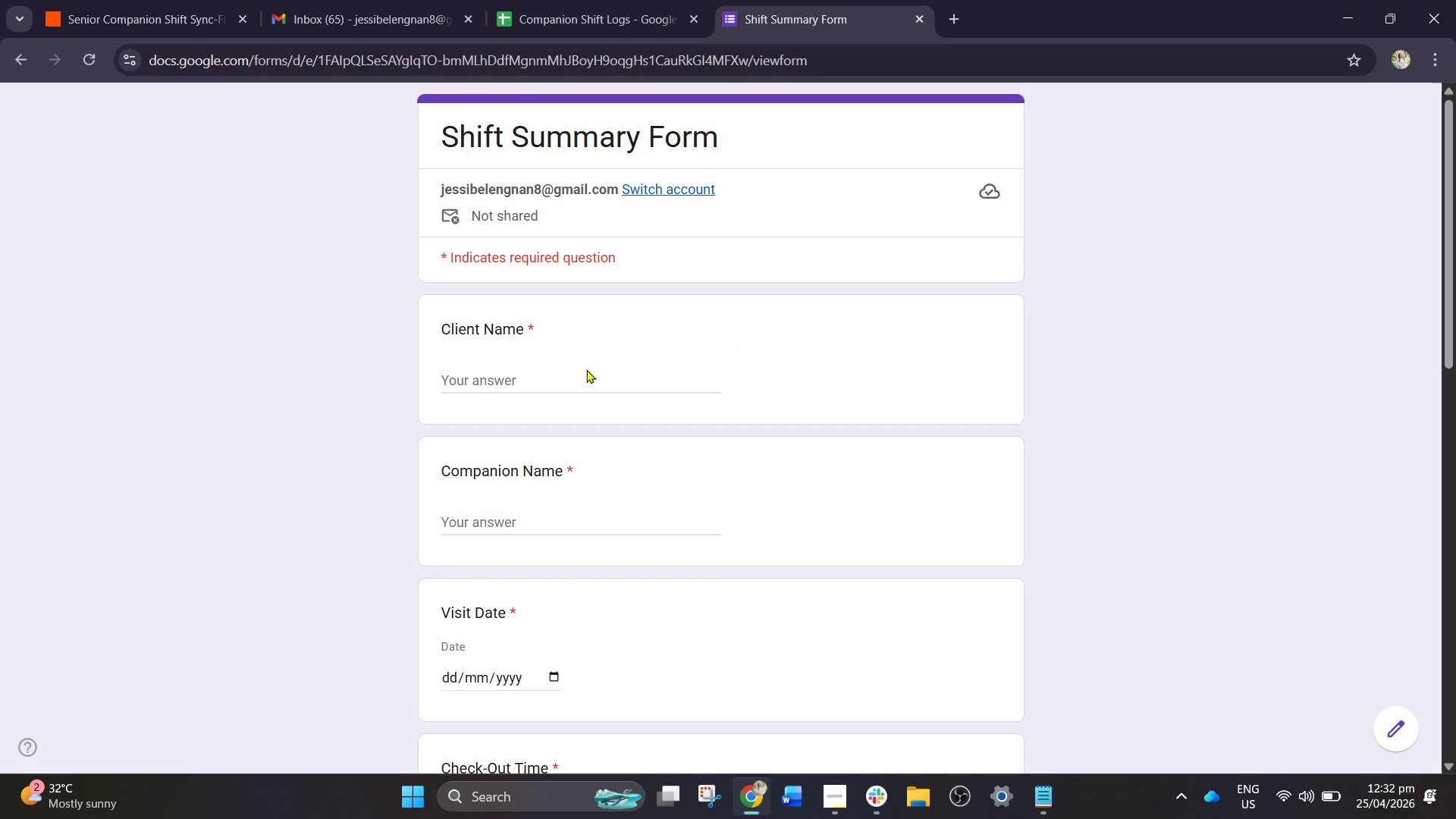 
left_click([586, 369])
 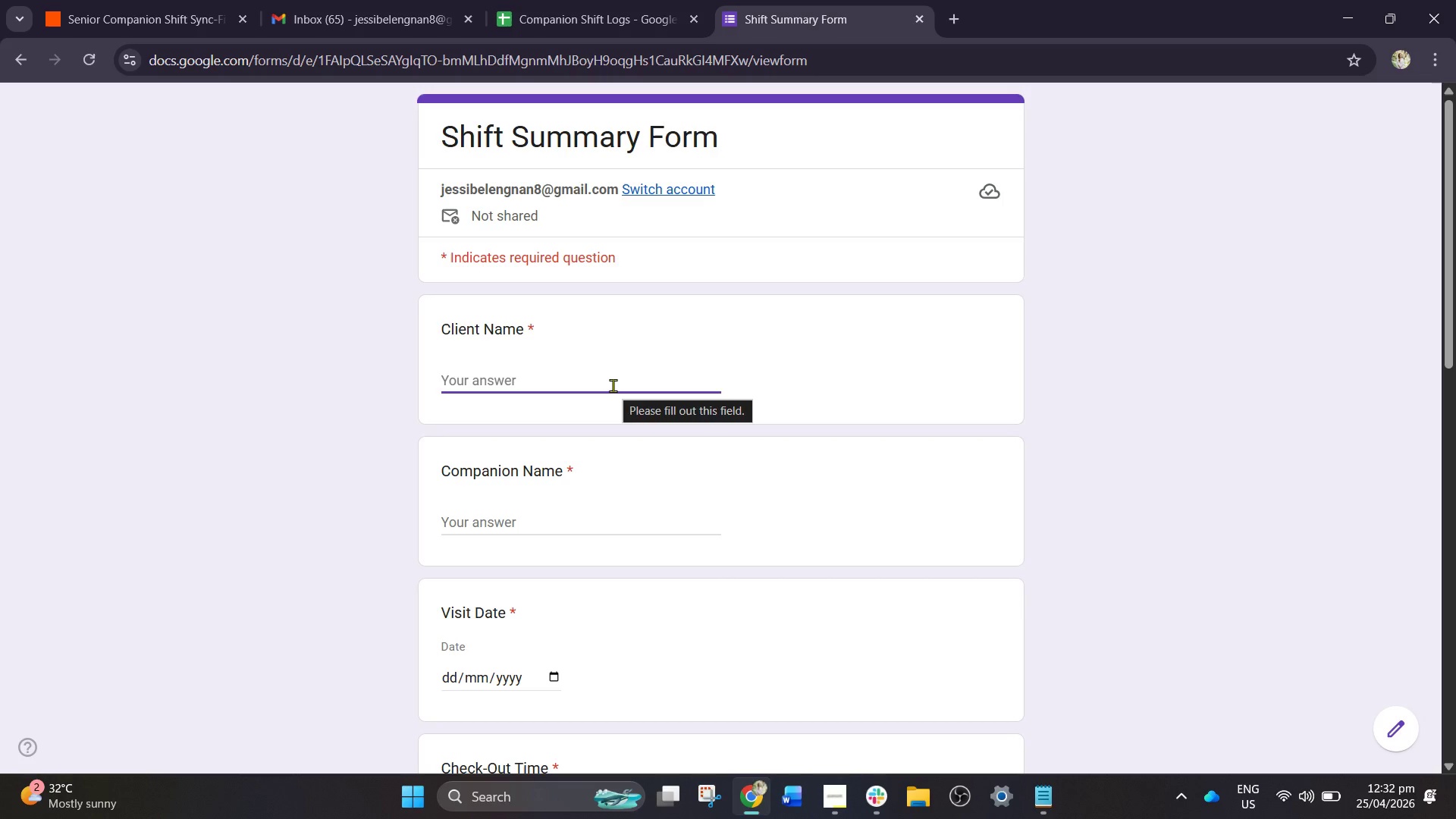 
key(CapsLock)
 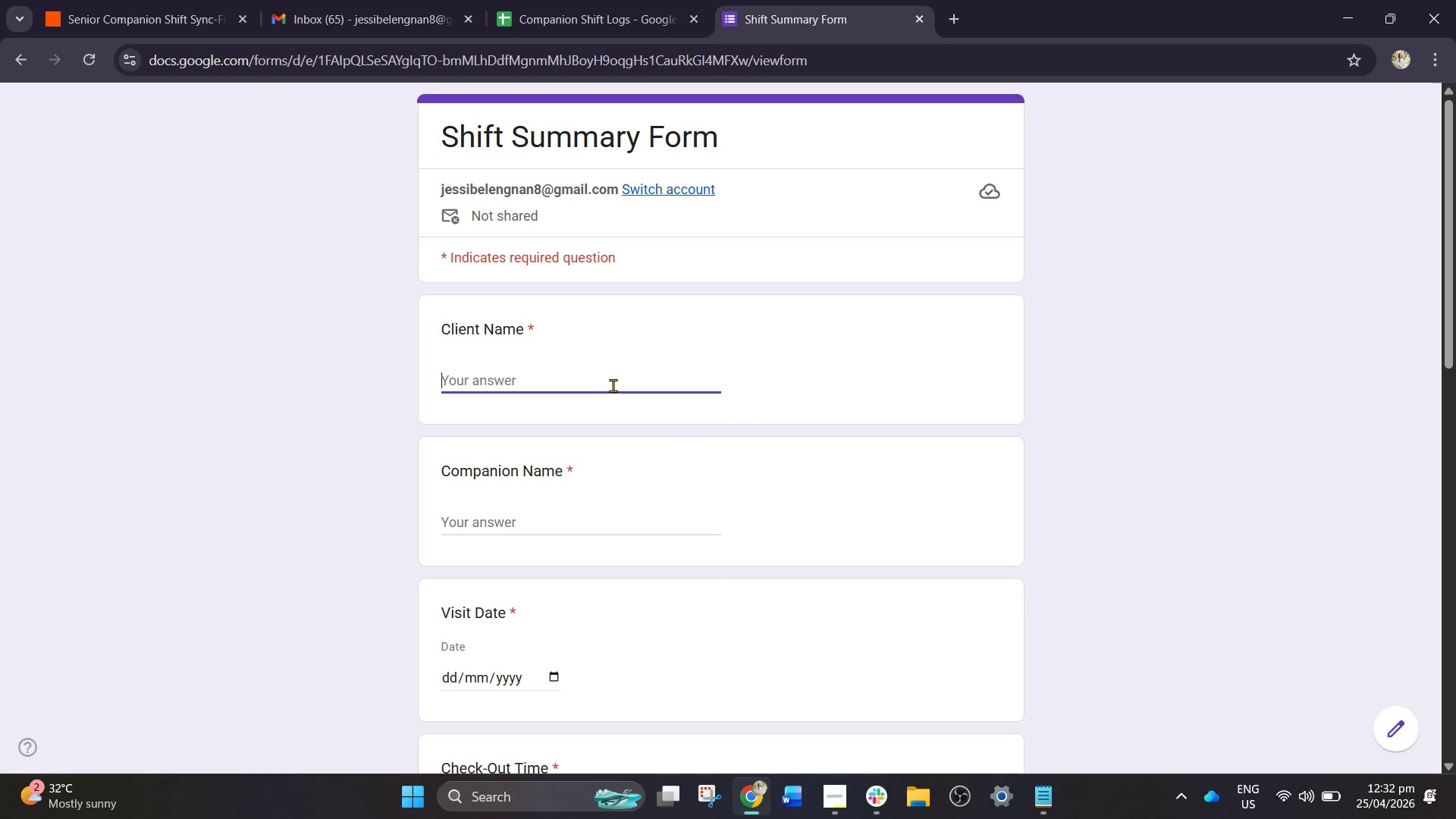 
key(A)
 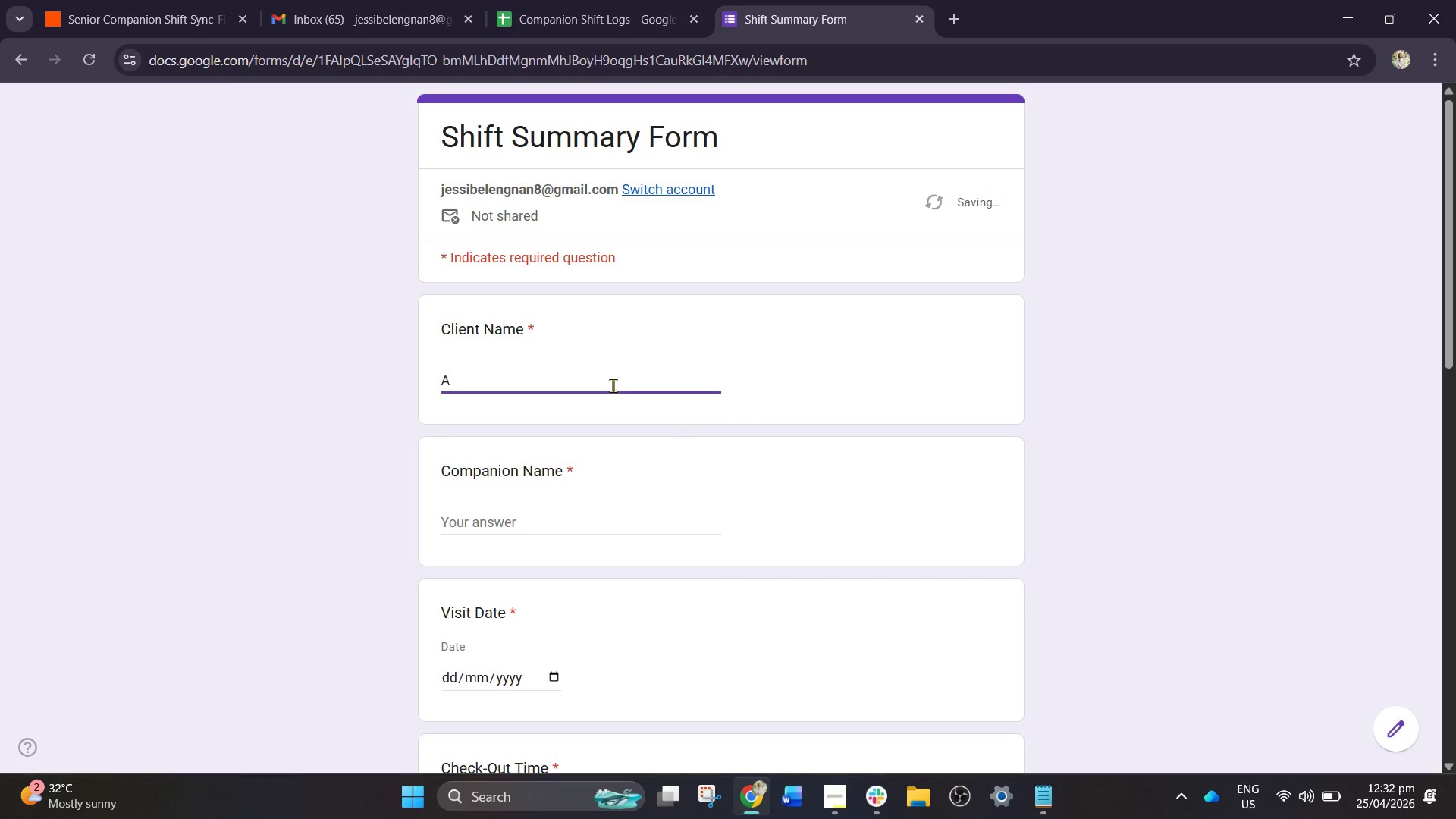 
key(CapsLock)
 